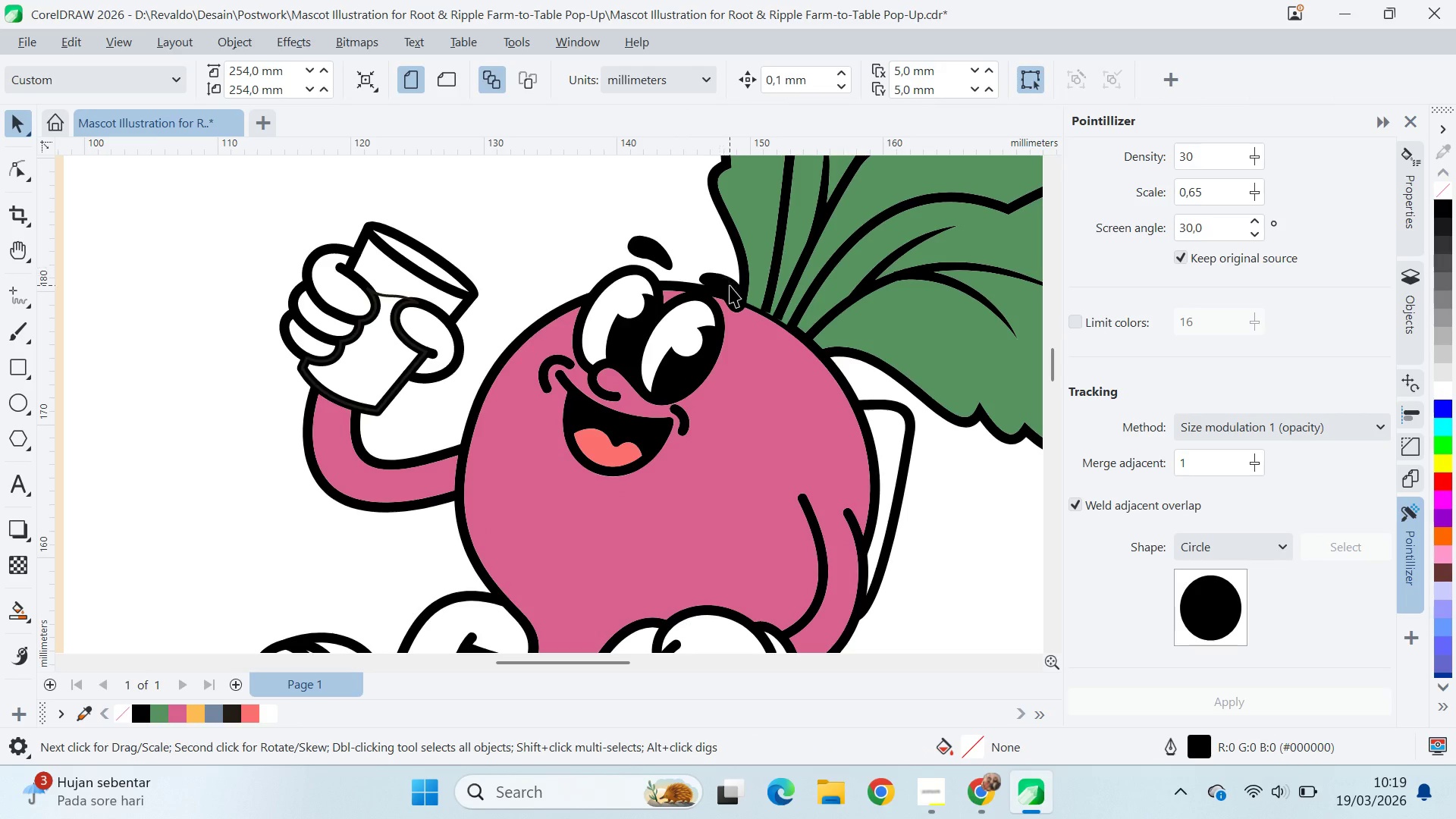 
left_click([730, 285])
 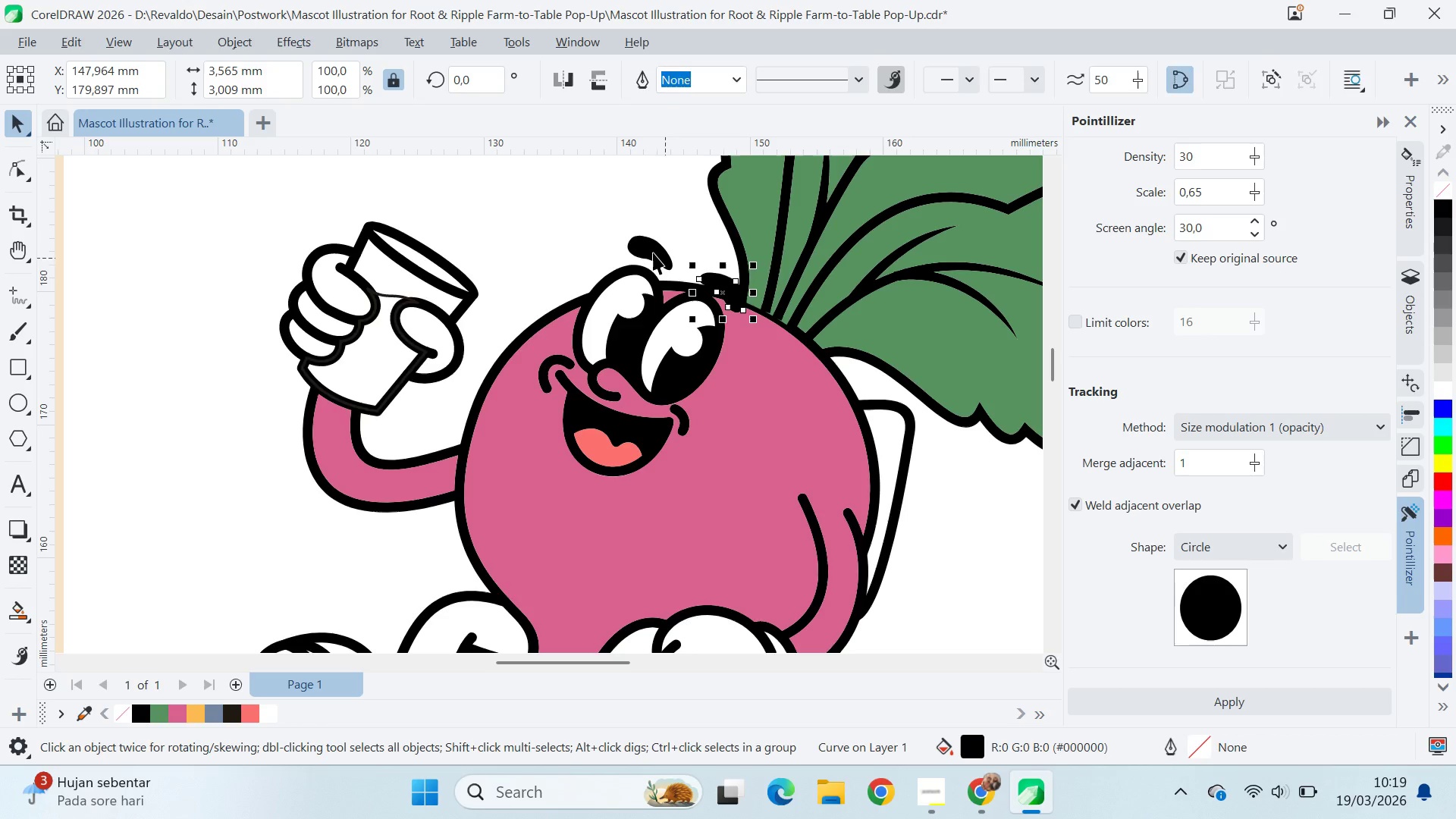 
hold_key(key=ShiftLeft, duration=0.36)
 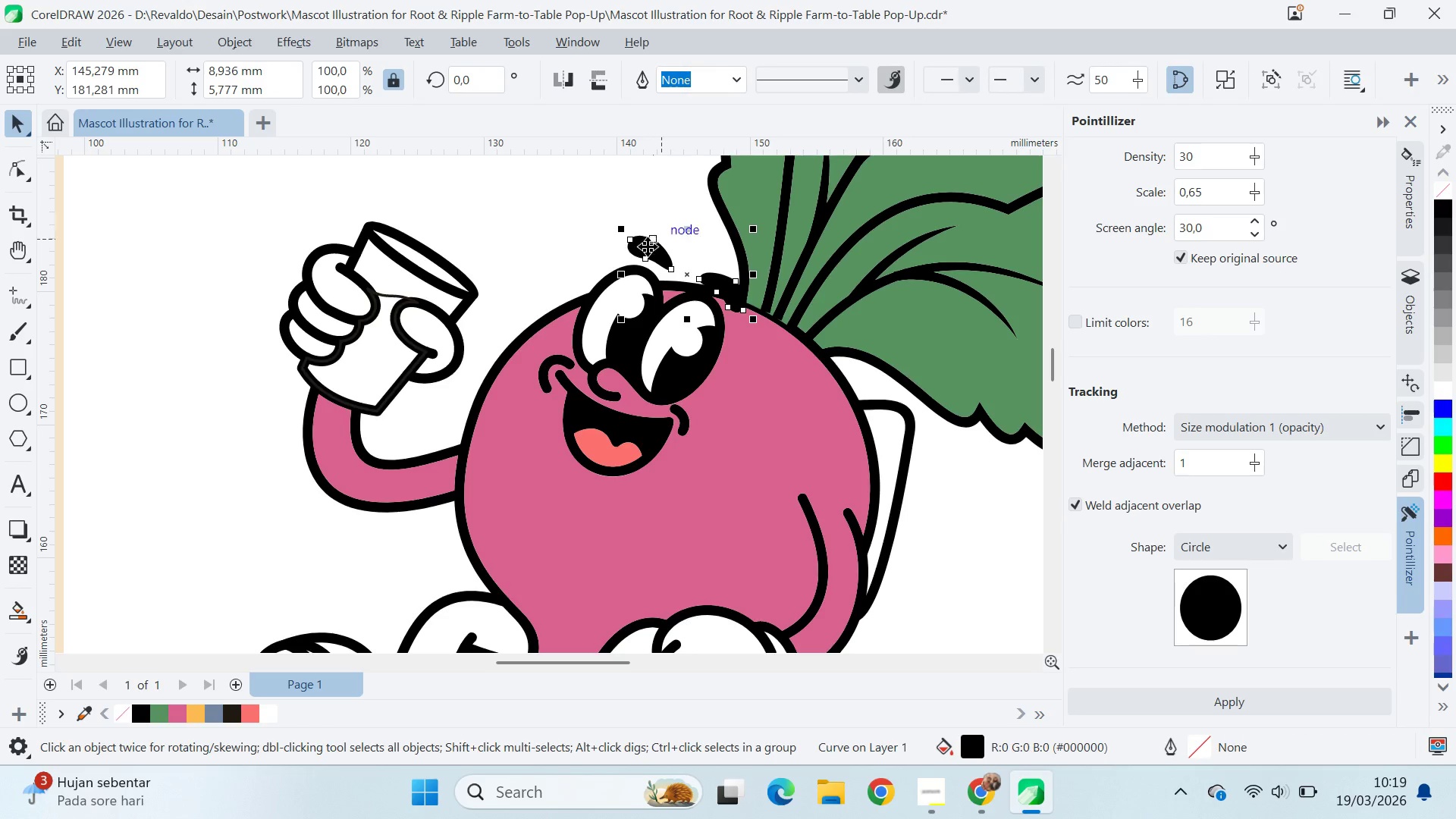 
hold_key(key=ShiftLeft, duration=0.55)
left_click([642, 272])
 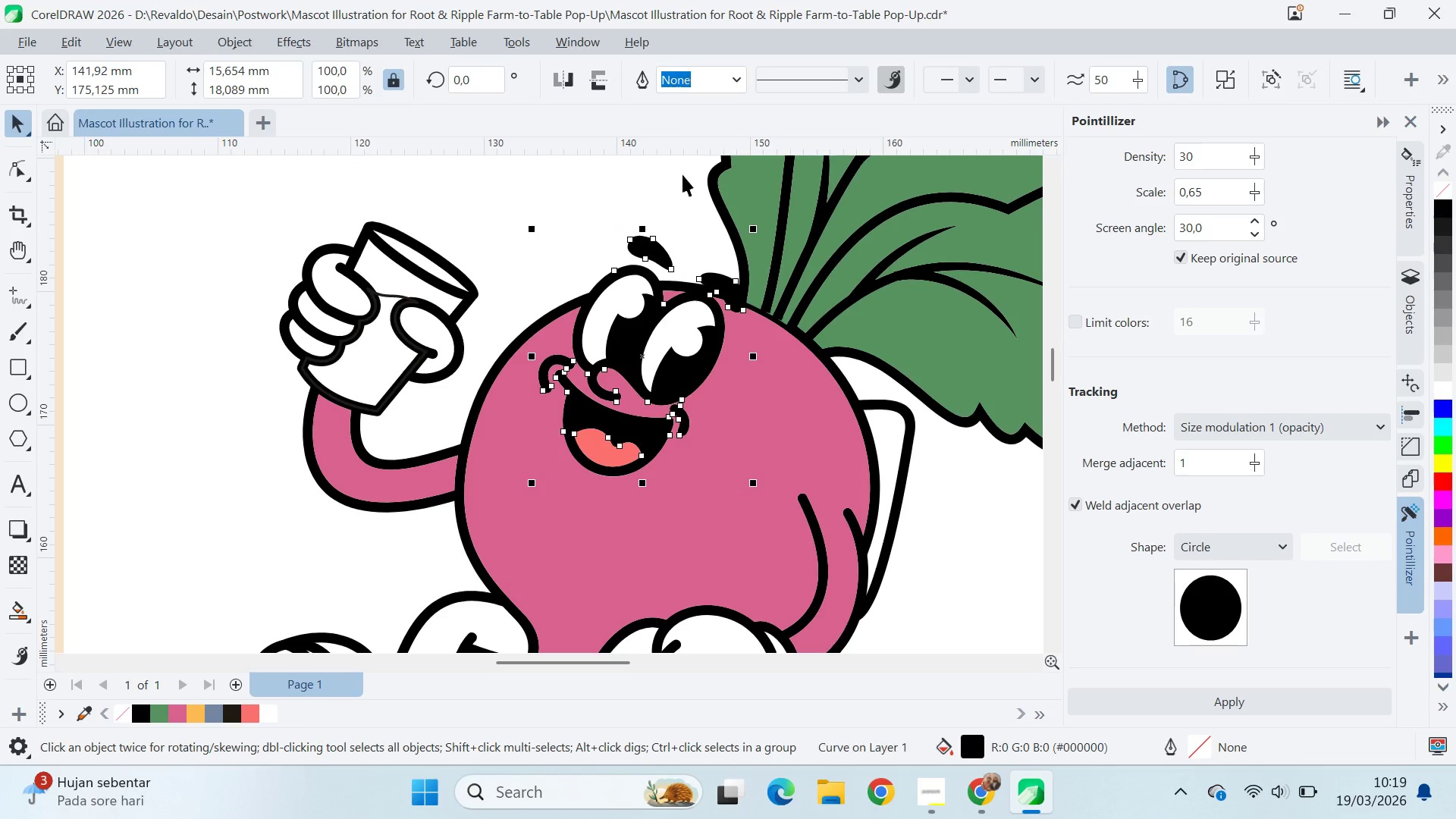 
double_click([679, 212])
 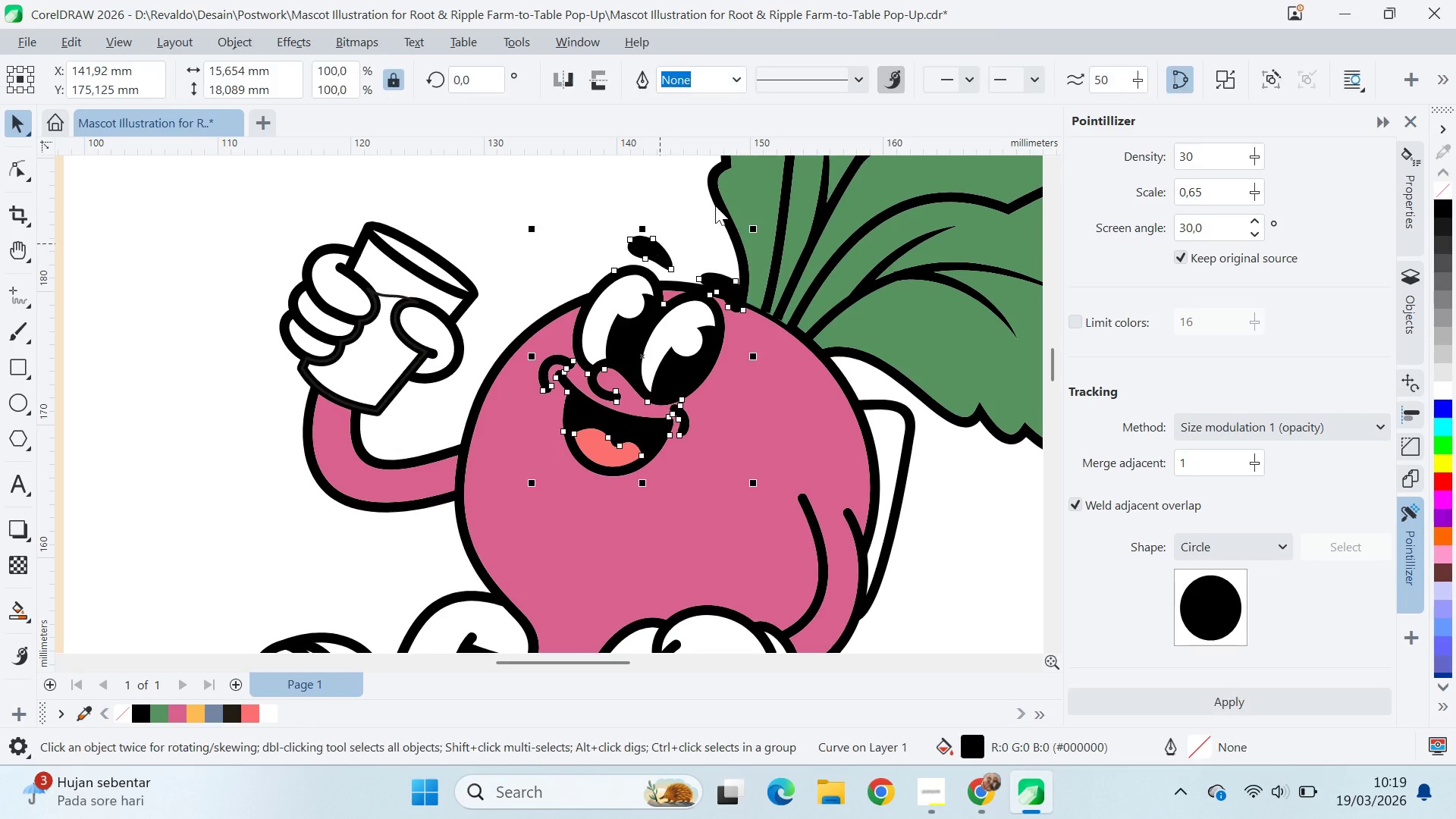 
key(A)
 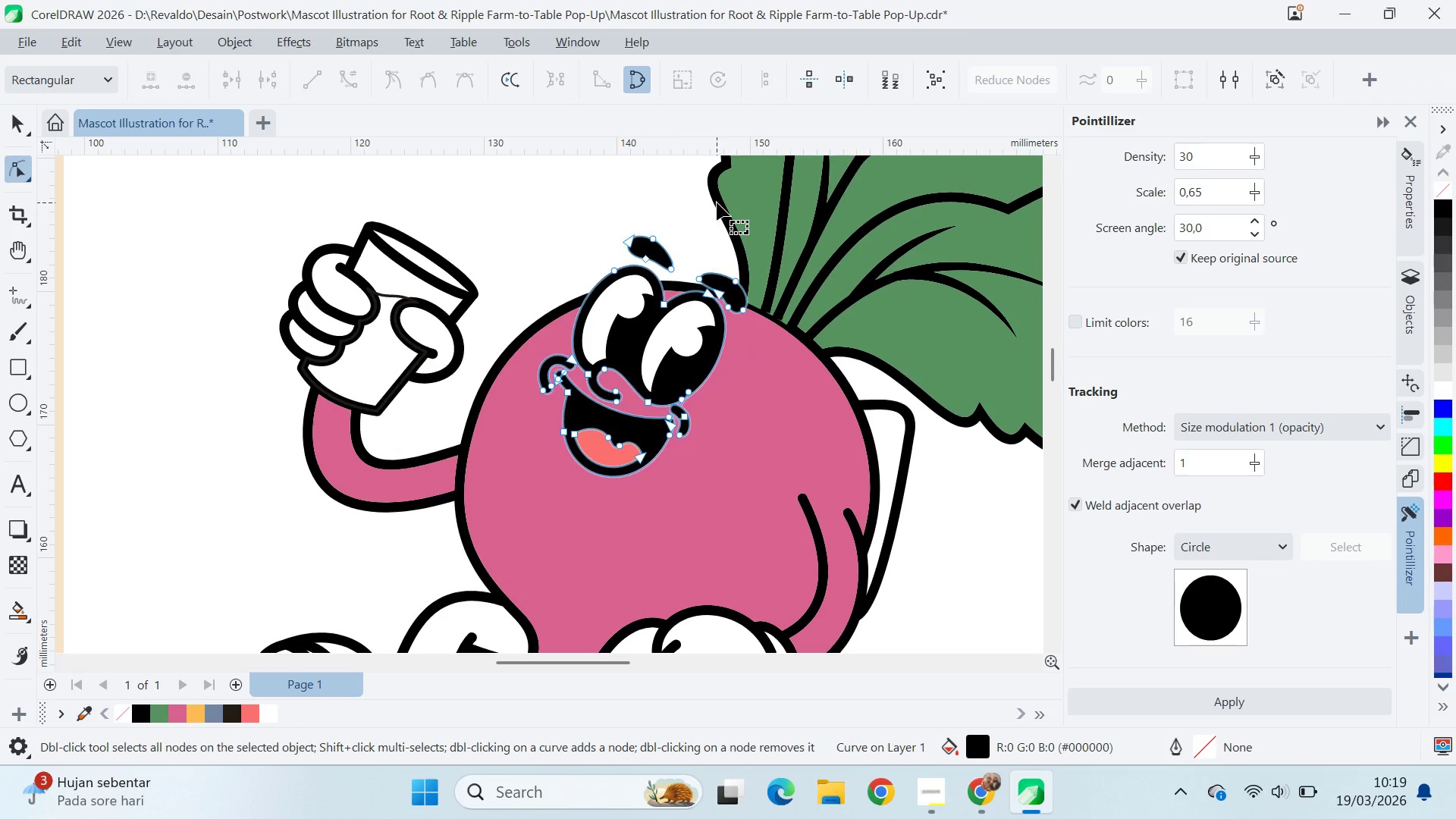 
key(Control+ControlLeft)
 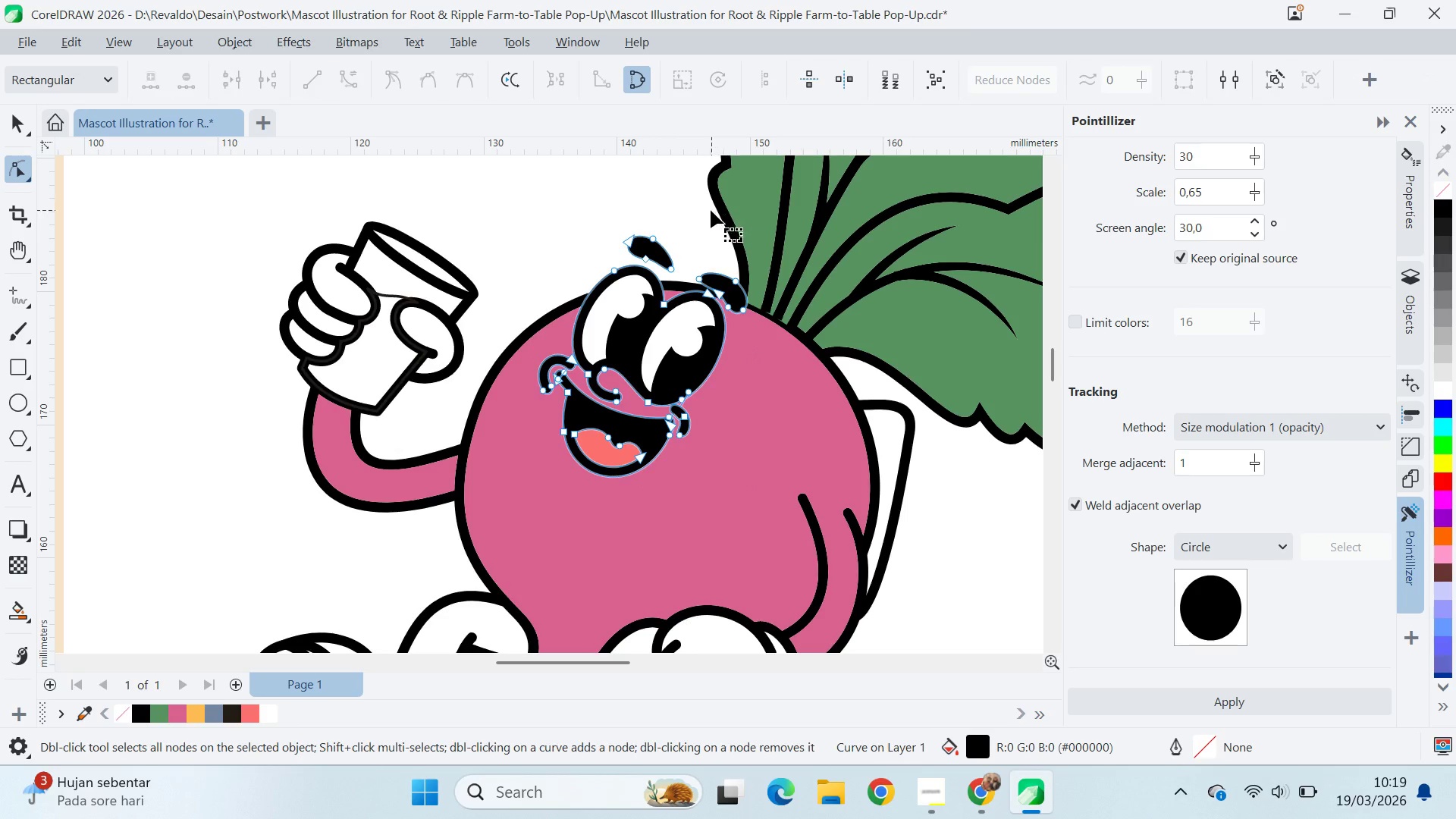 
key(Control+A)
 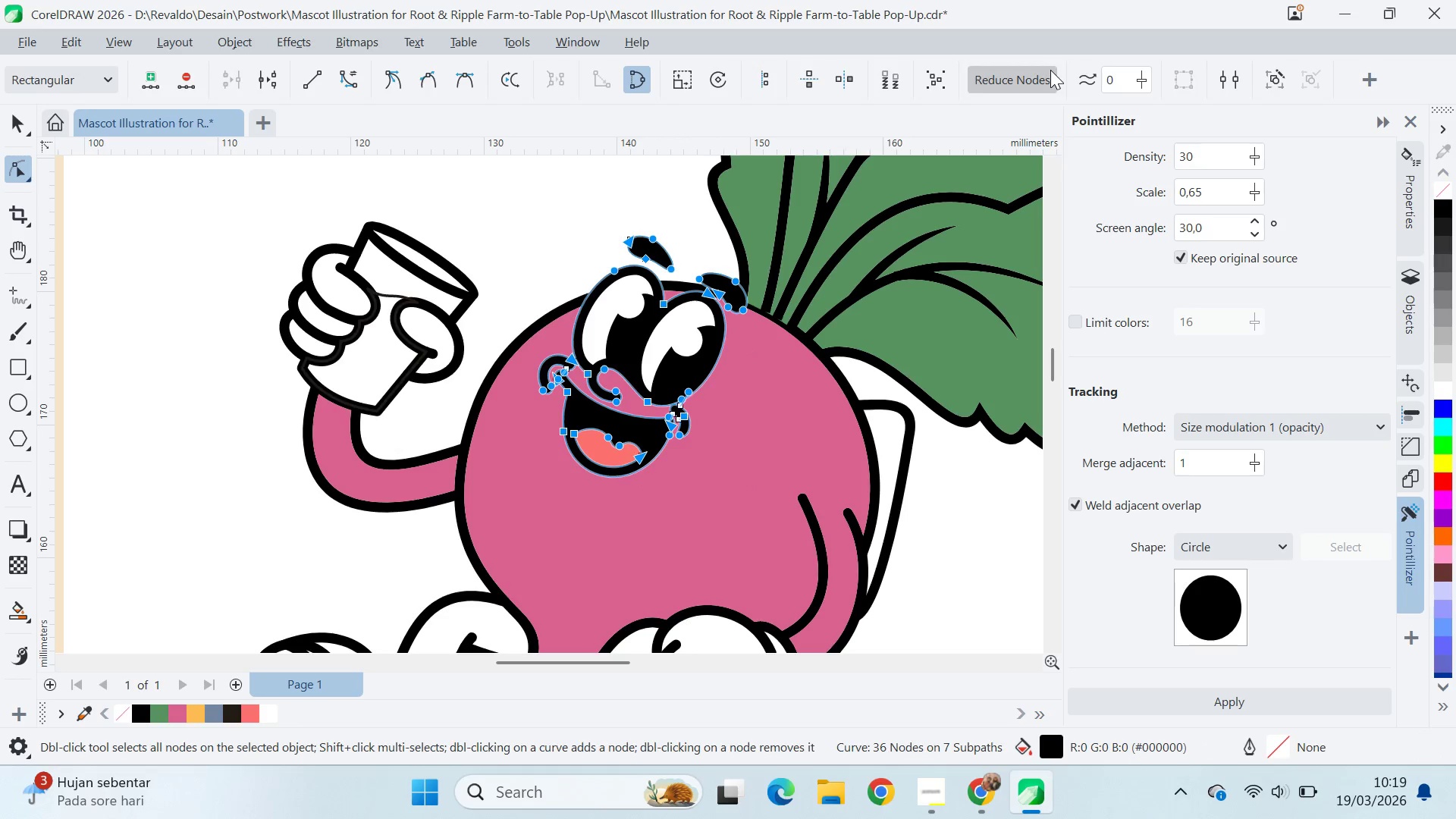 
double_click([1050, 70])
 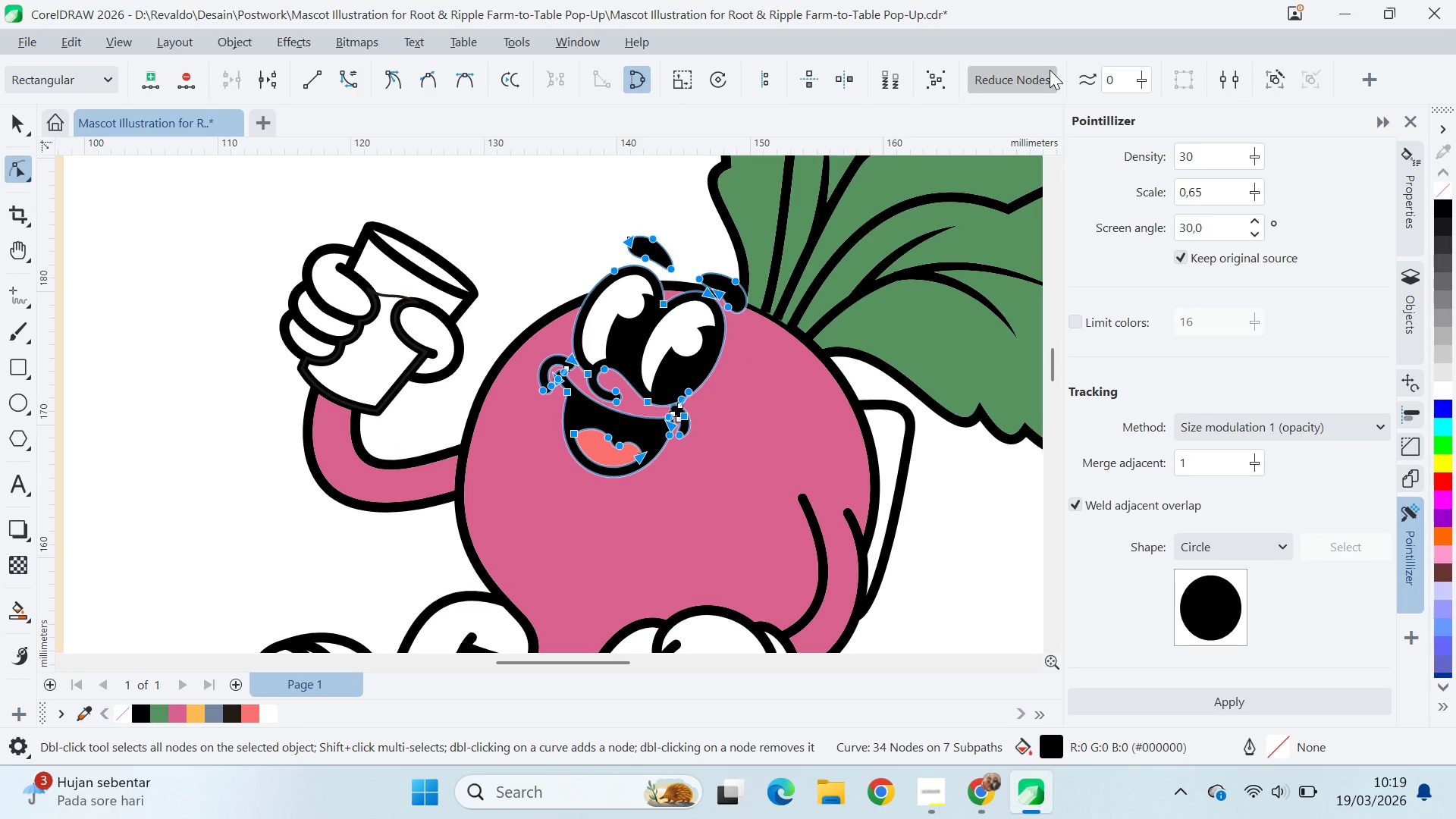 
triple_click([1050, 70])
 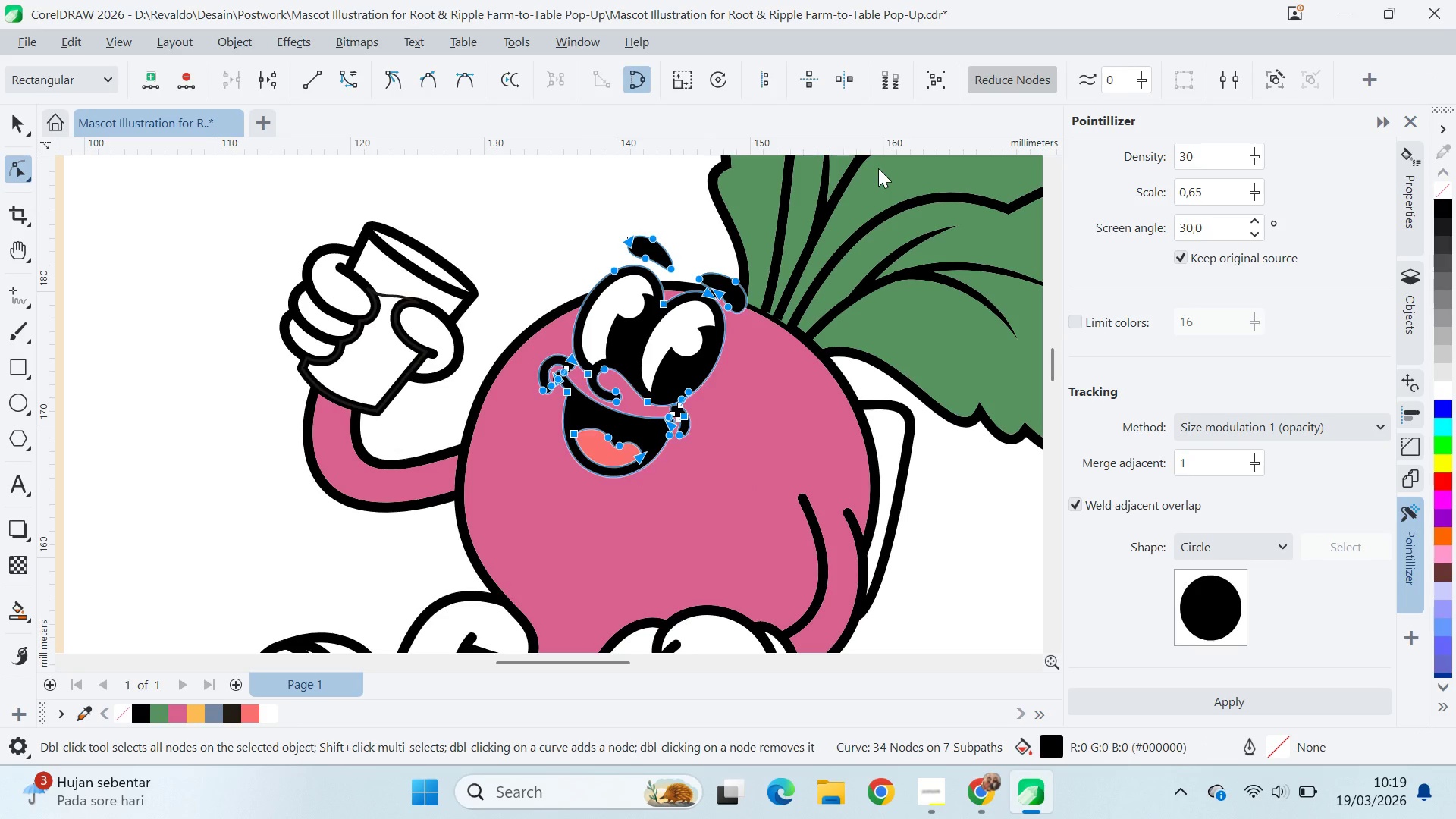 
key(V)
 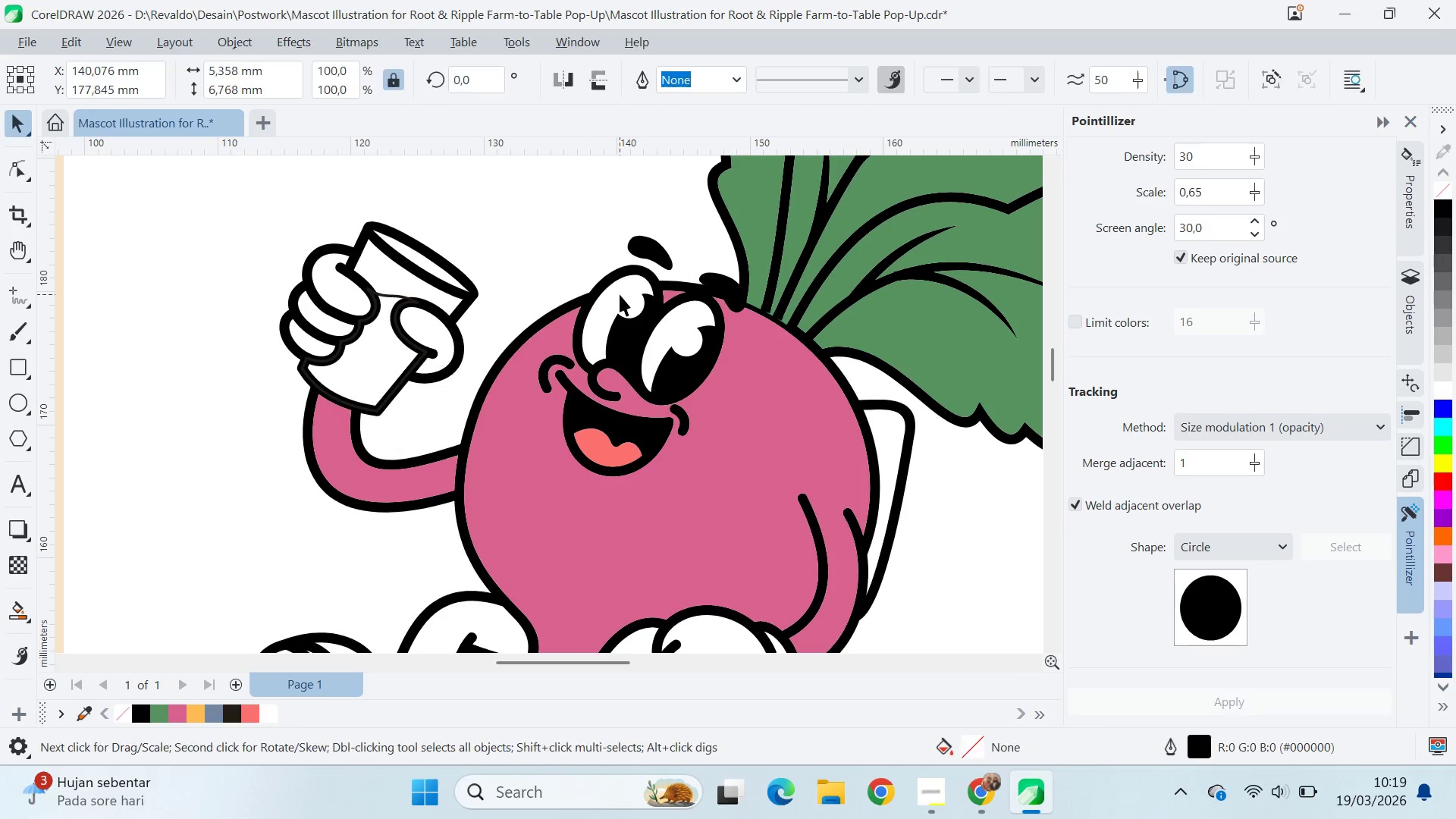 
triple_click([620, 294])
 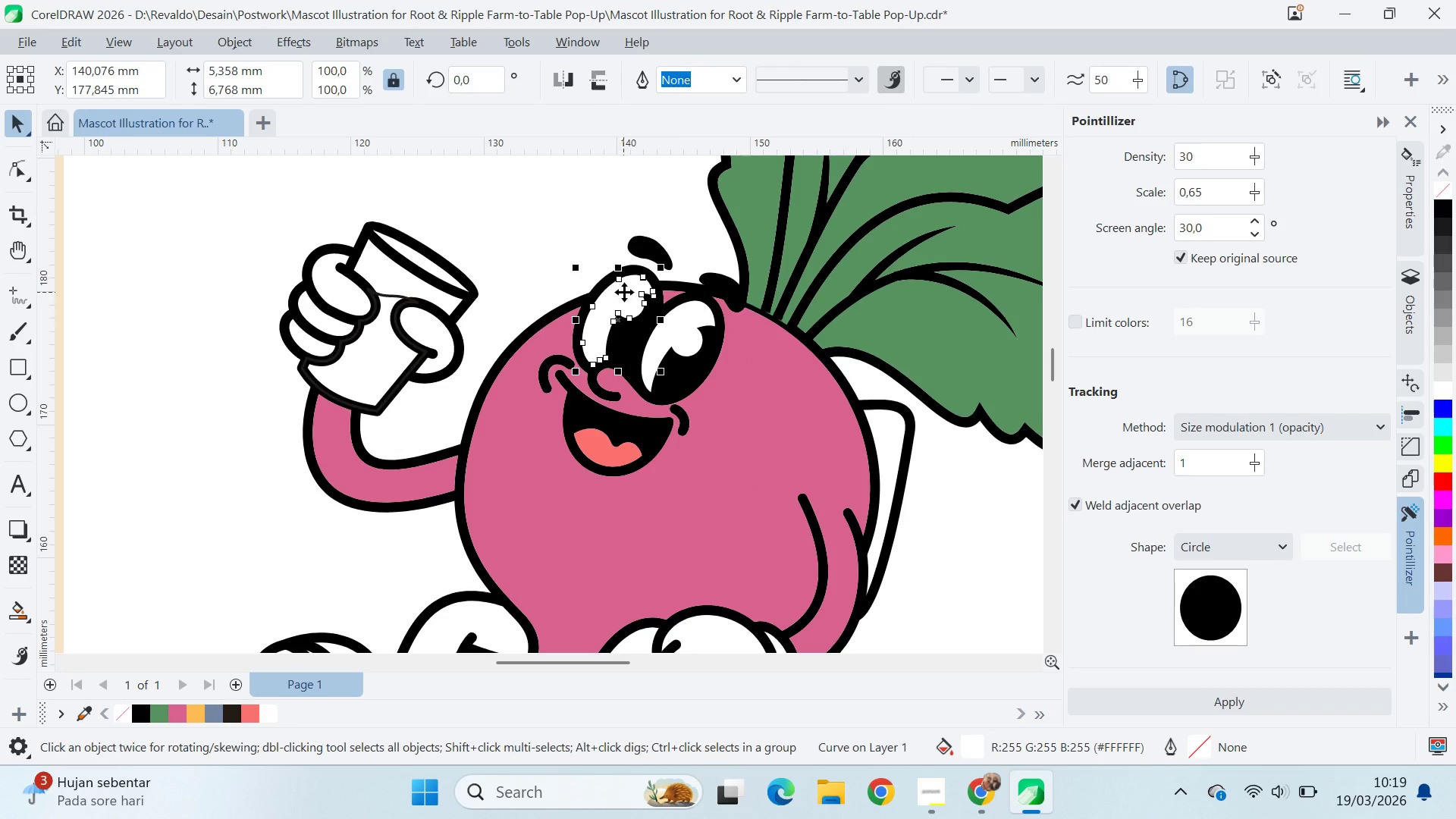 
key(A)
 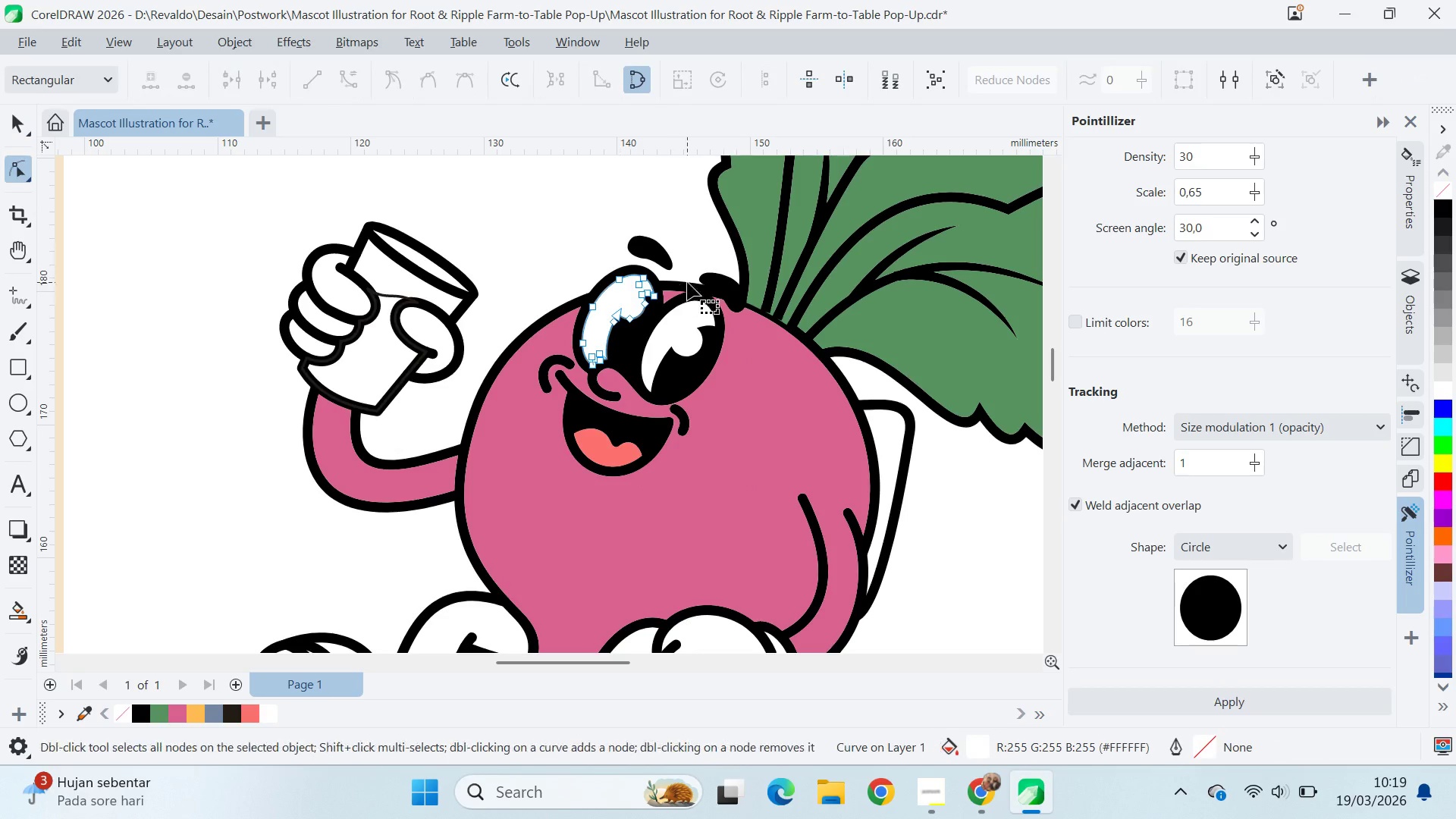 
key(Control+ControlLeft)
 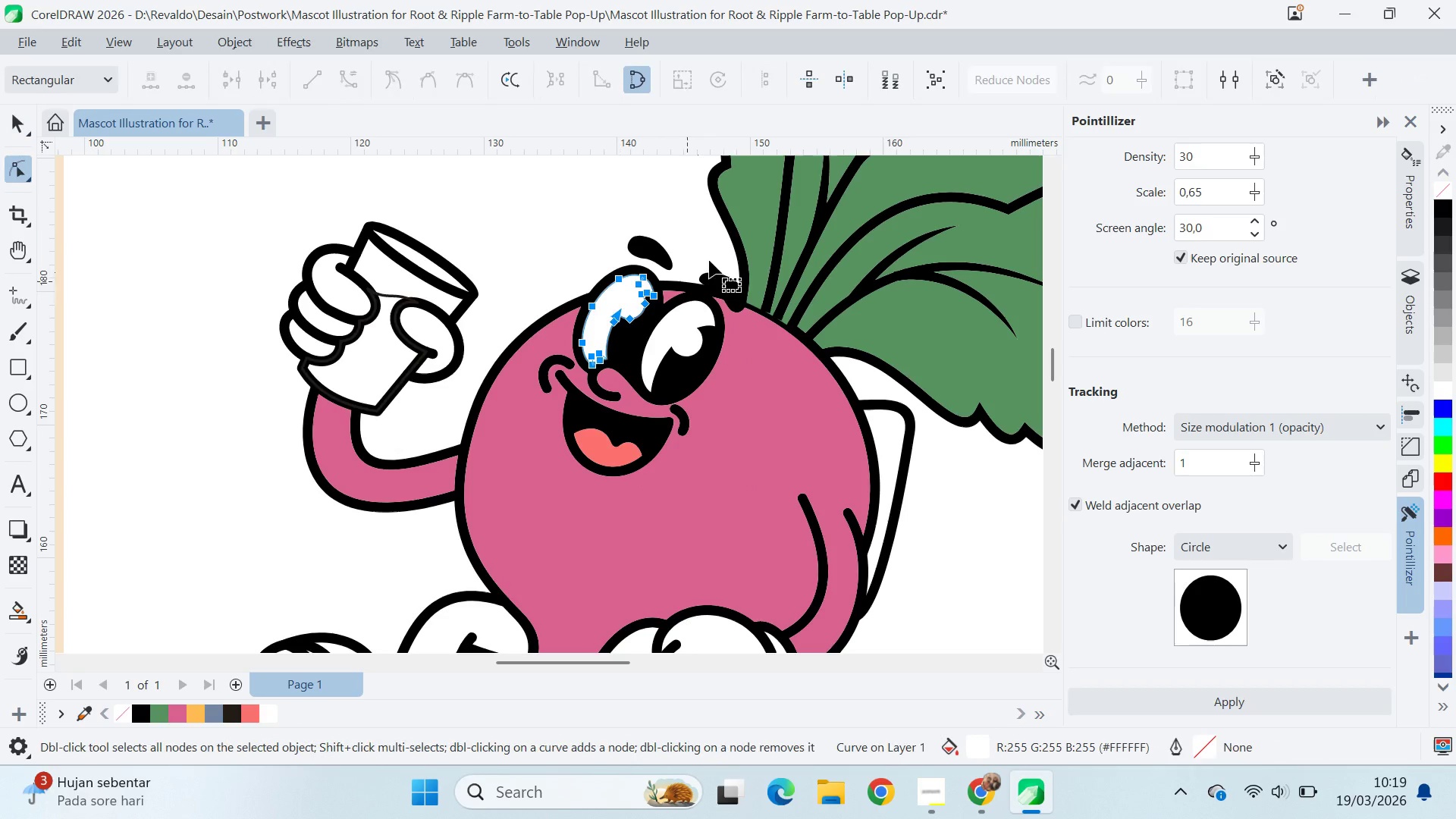 
key(Control+A)
 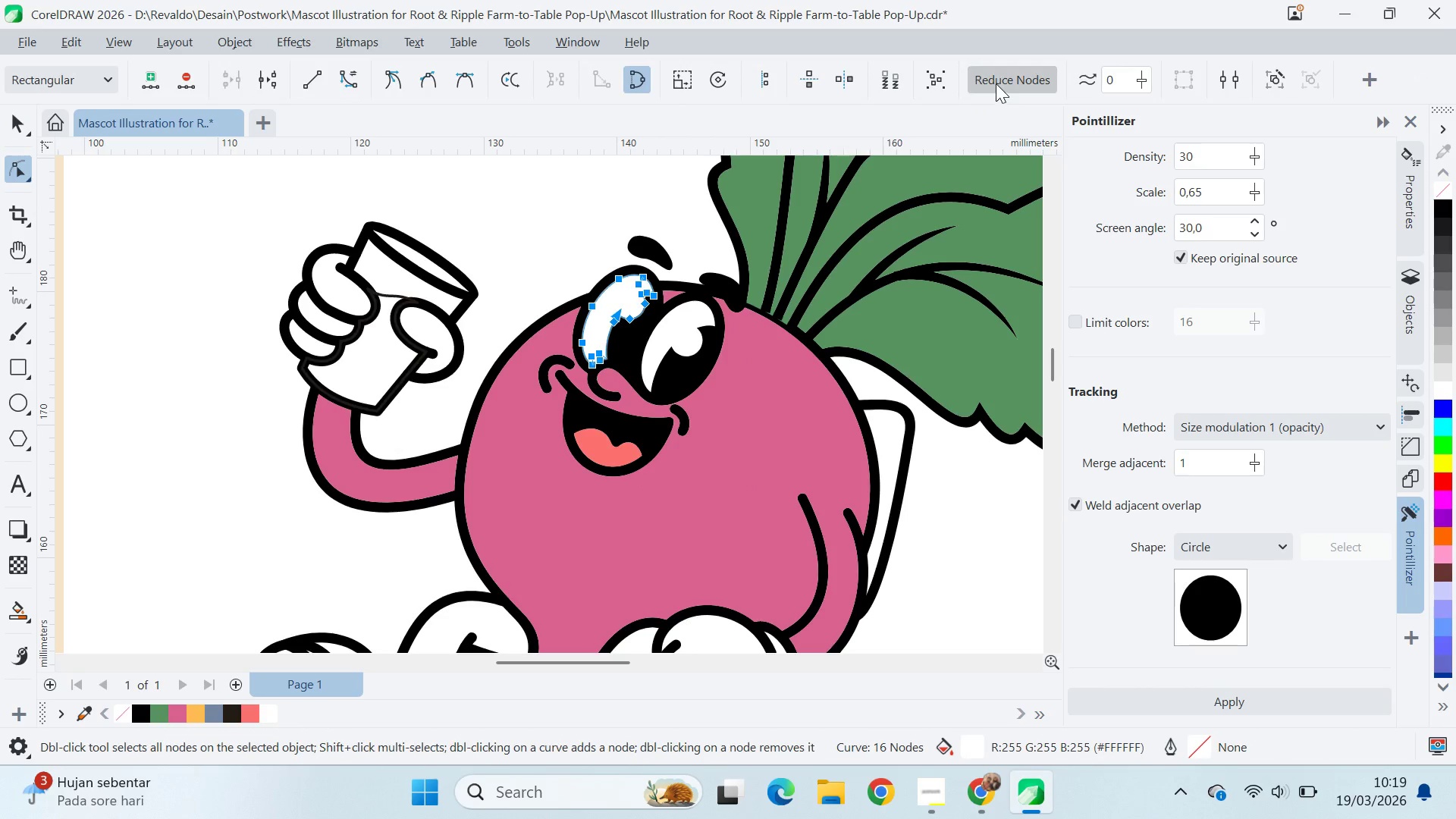 
double_click([996, 83])
 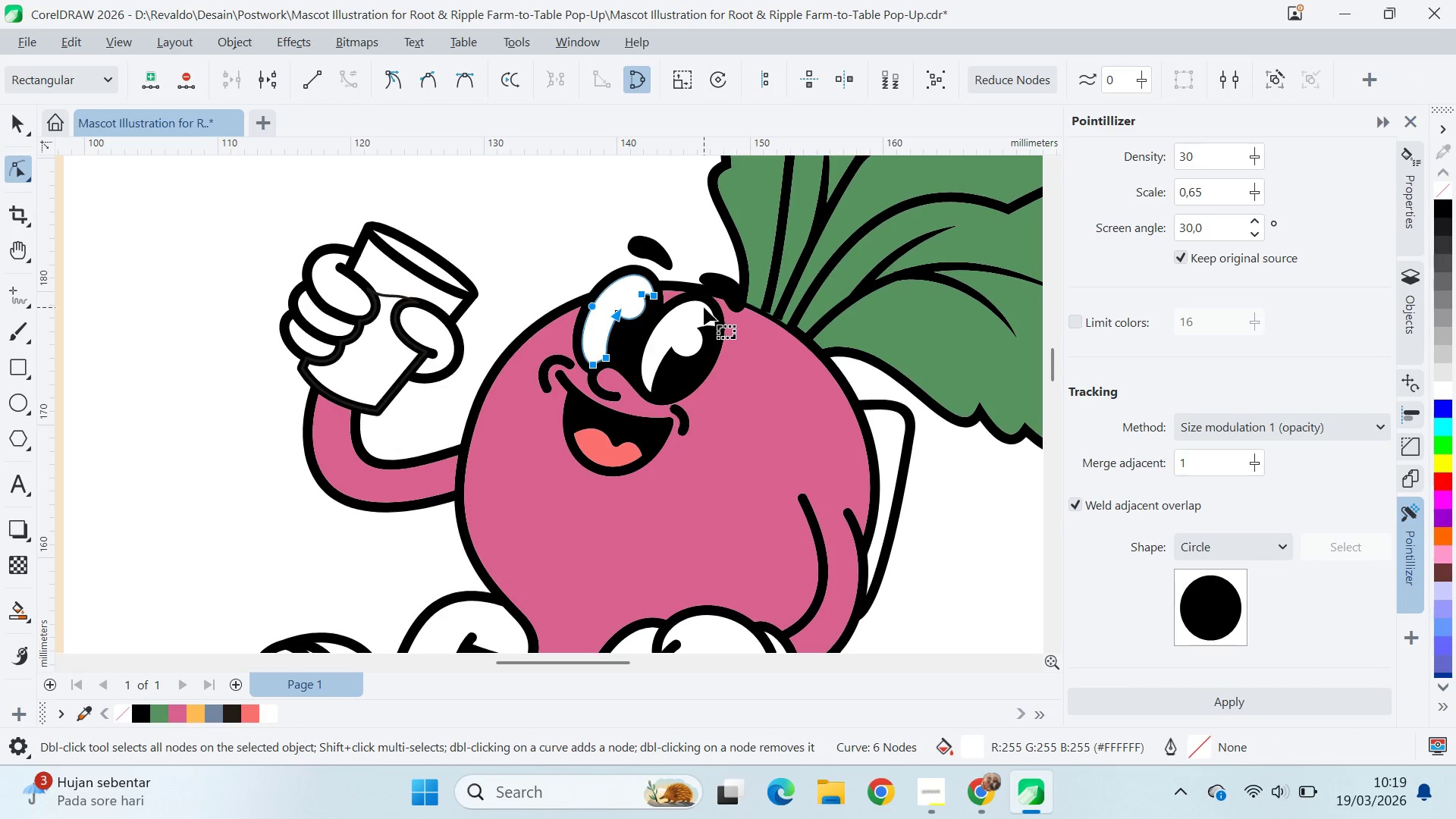 
left_click([704, 307])
 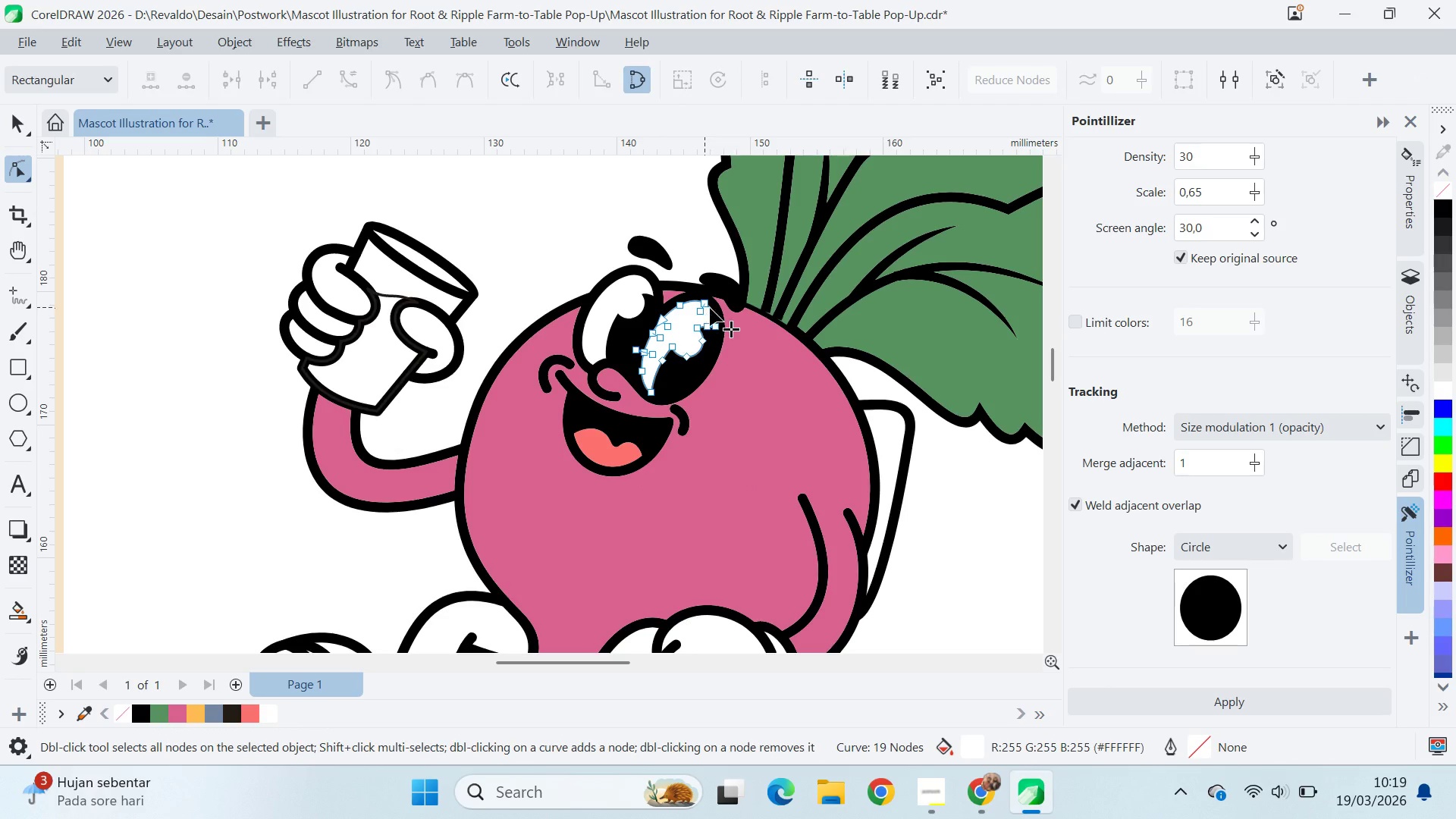 
key(Control+ControlLeft)
 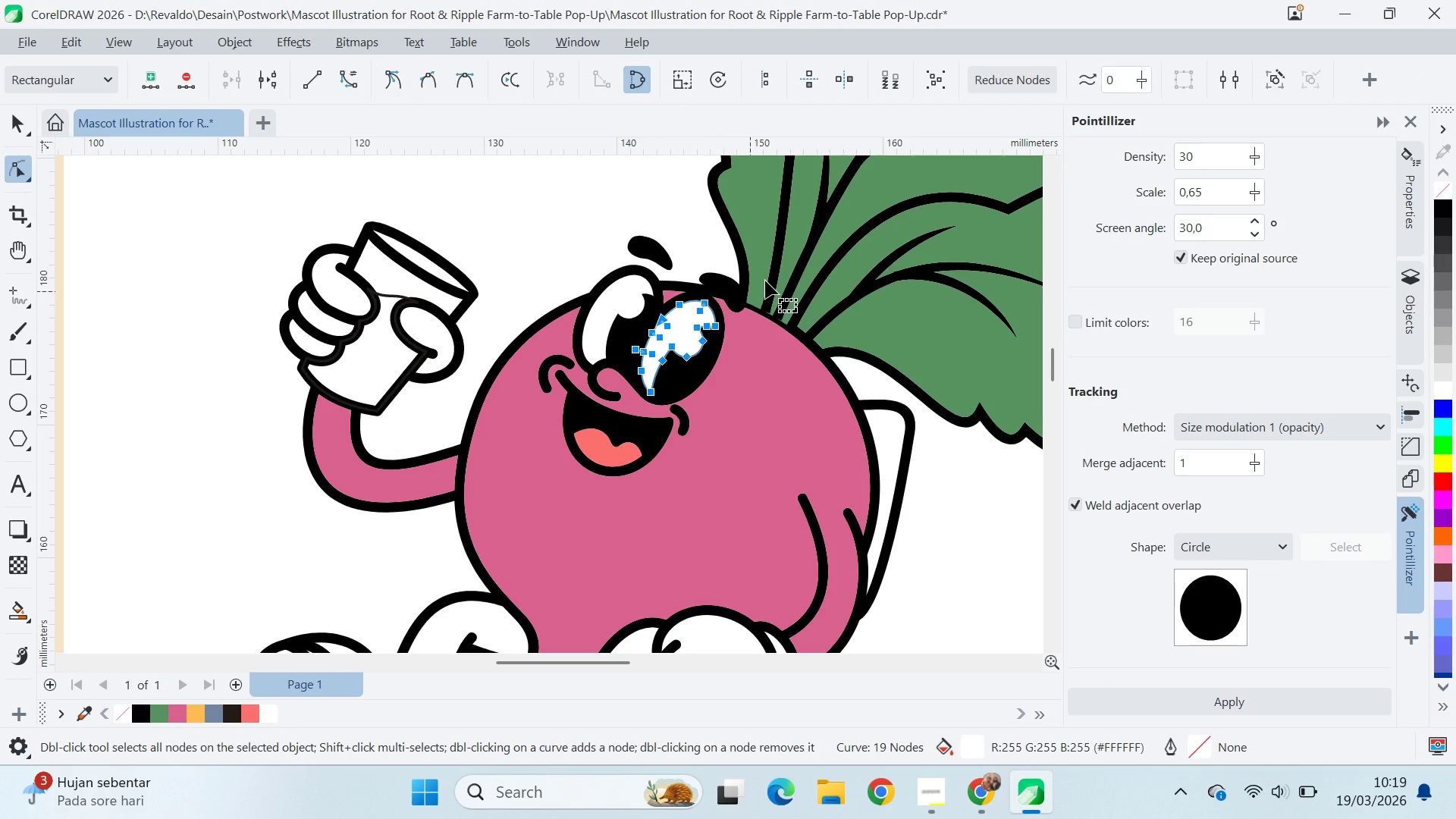 
key(Control+A)
 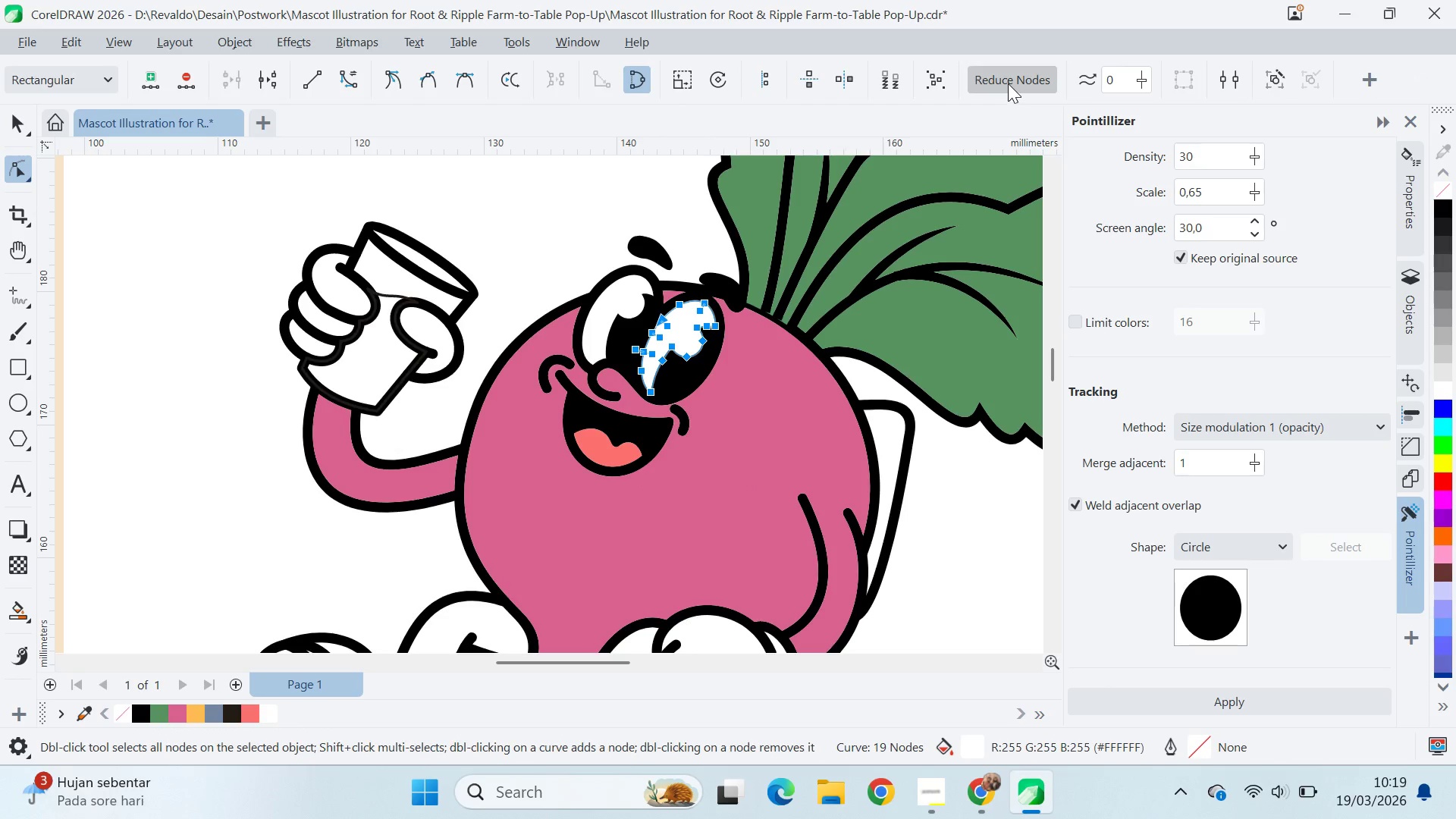 
double_click([1008, 83])
 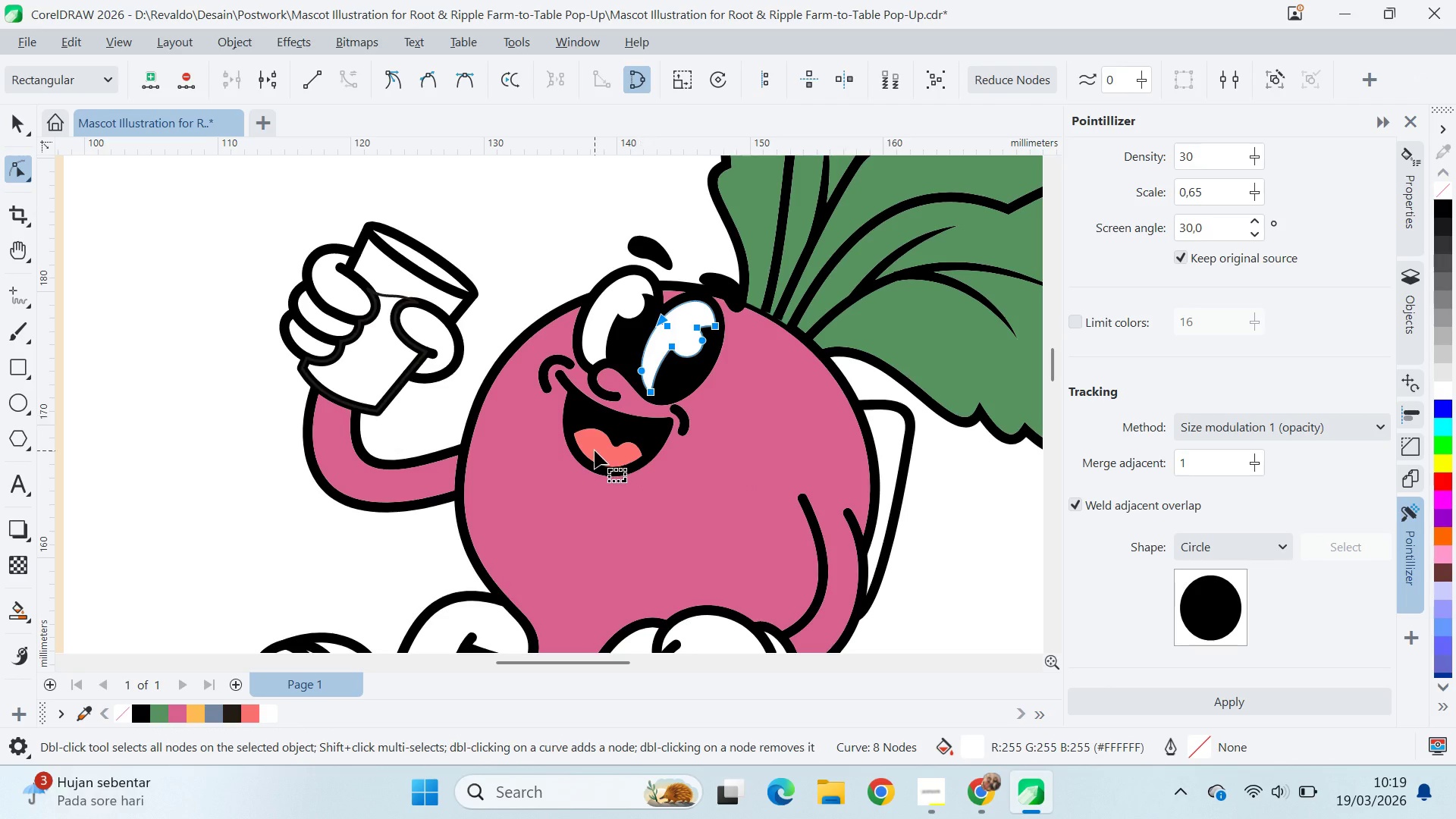 
key(V)
 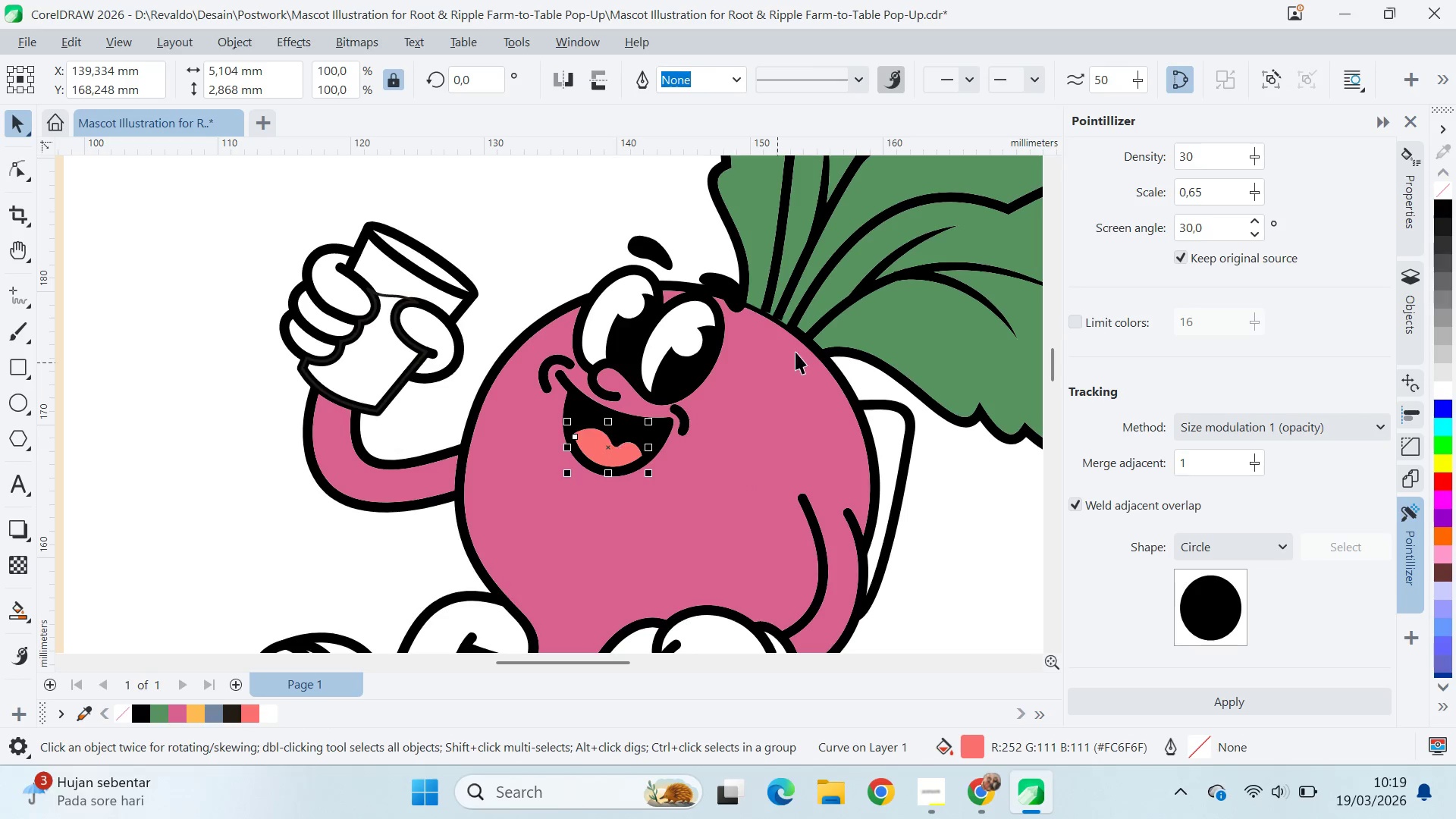 
key(Control+A)
 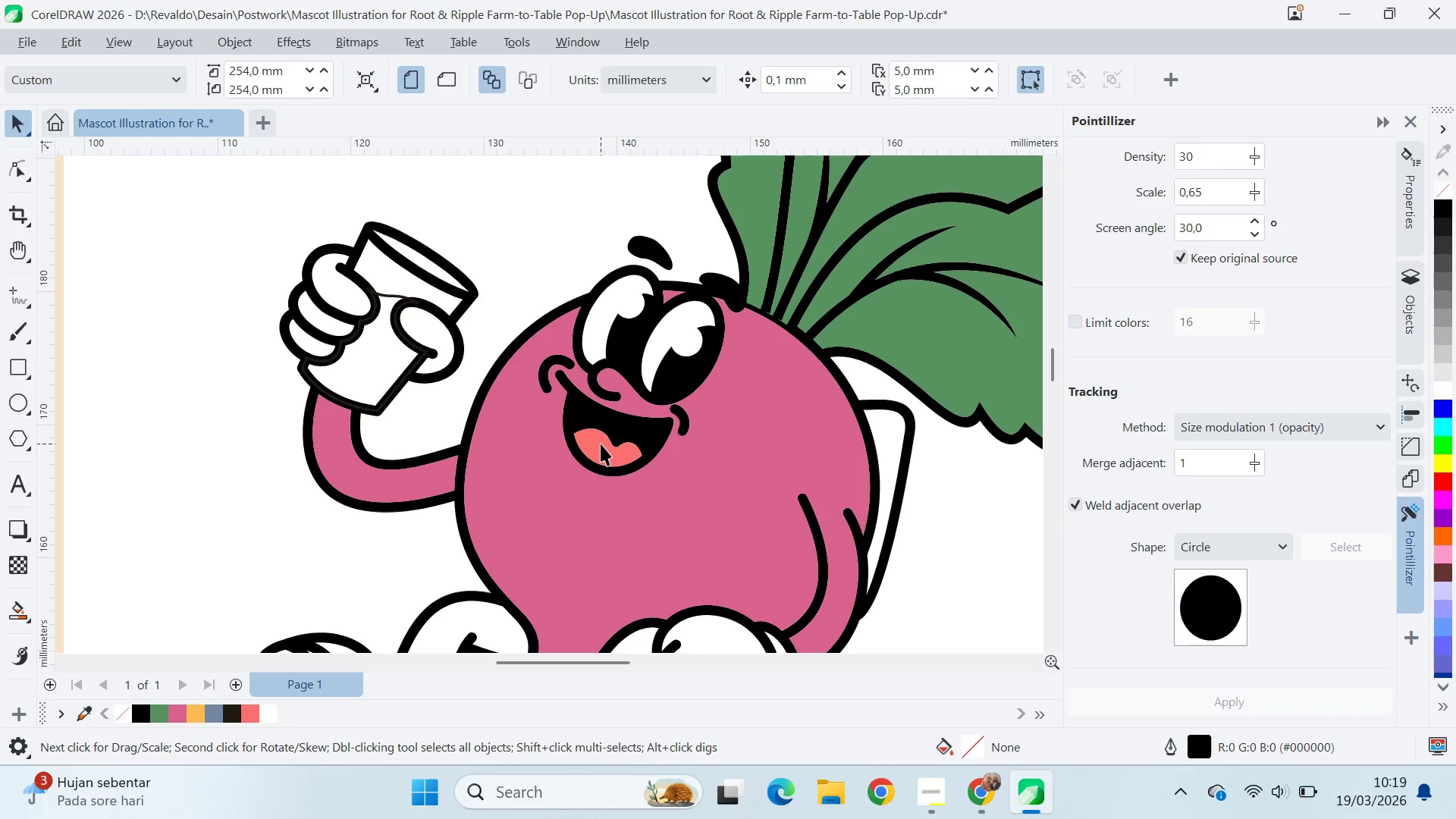 
double_click([601, 453])
 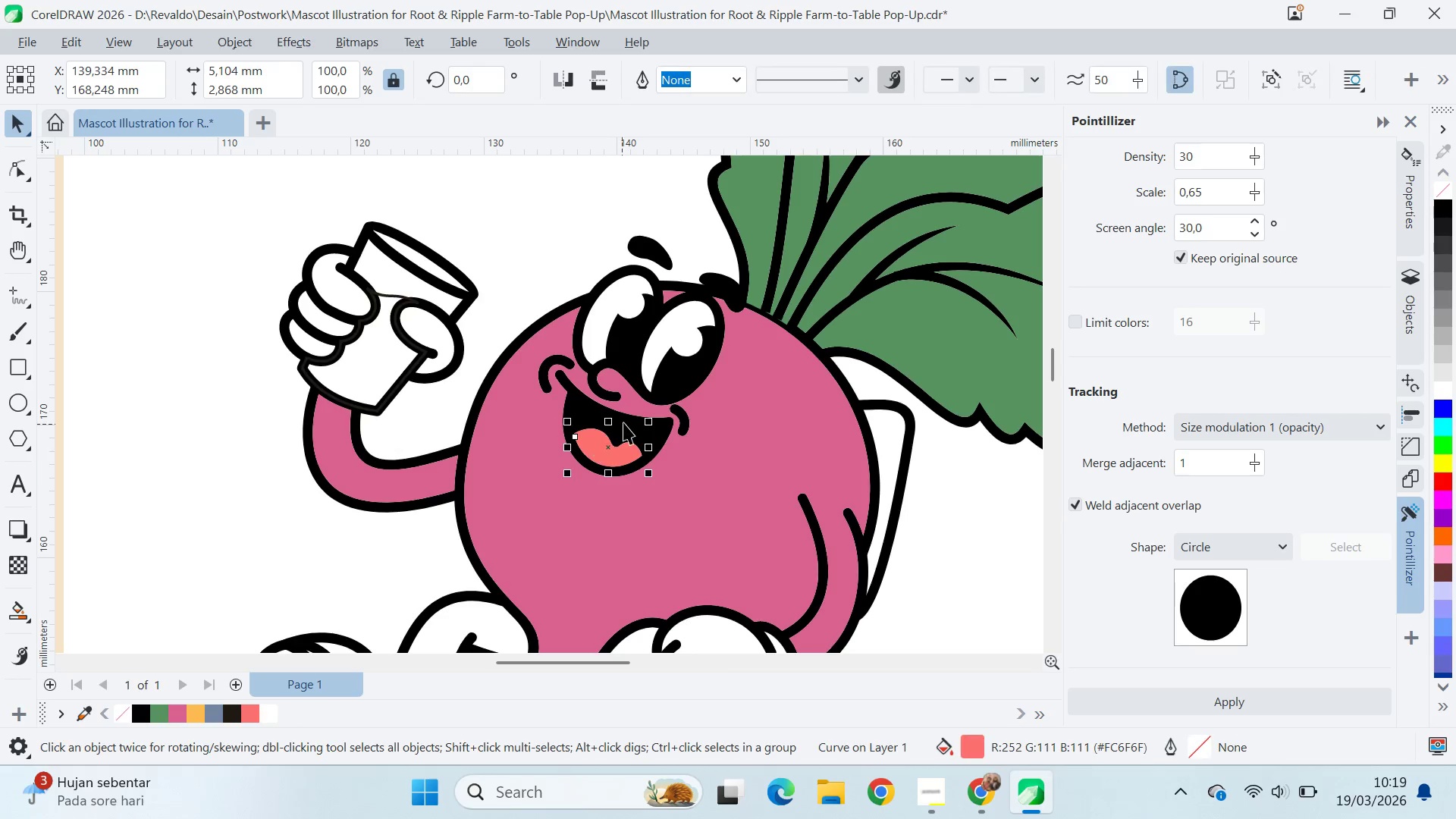 
key(A)
 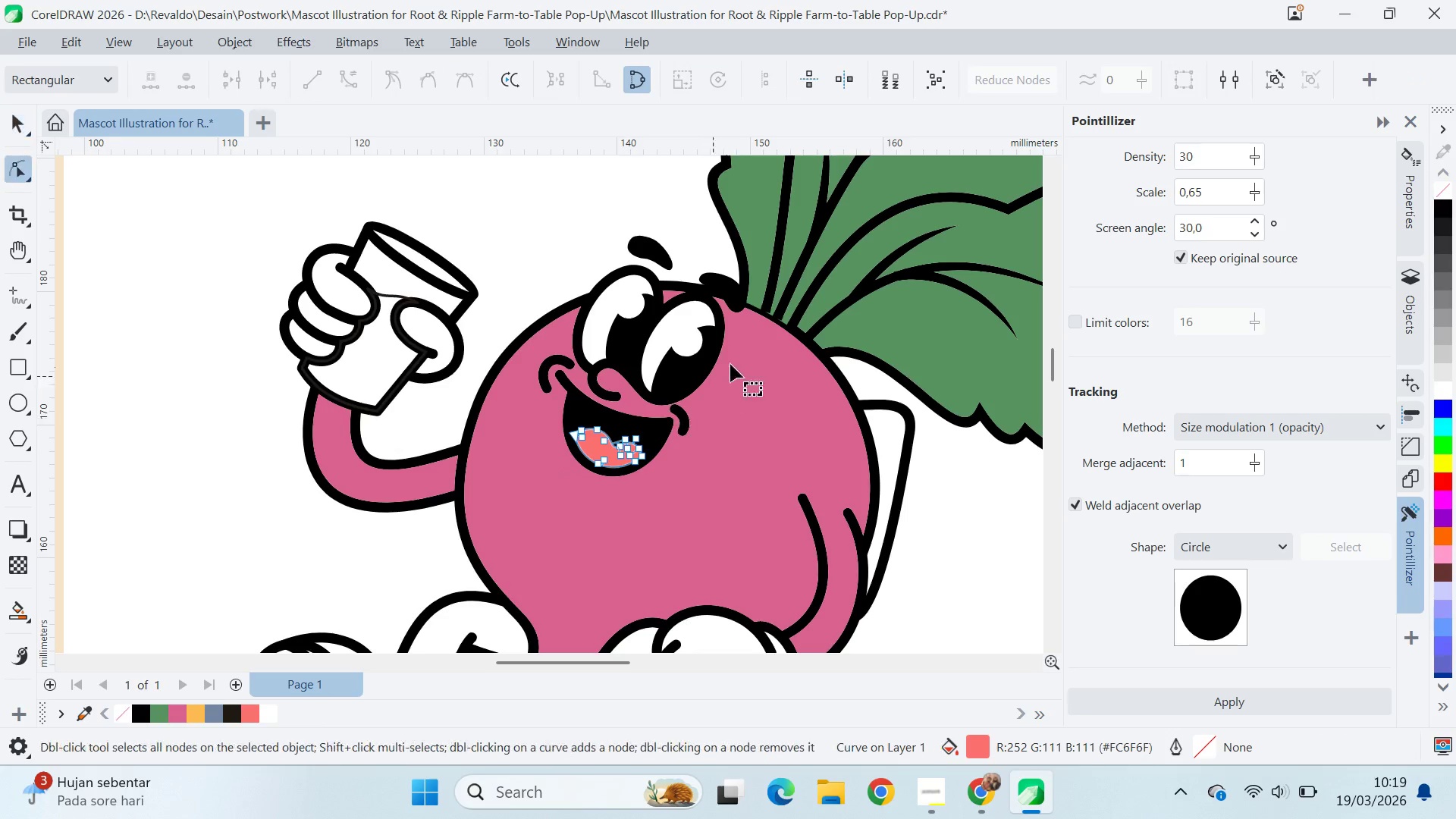 
key(Control+ControlLeft)
 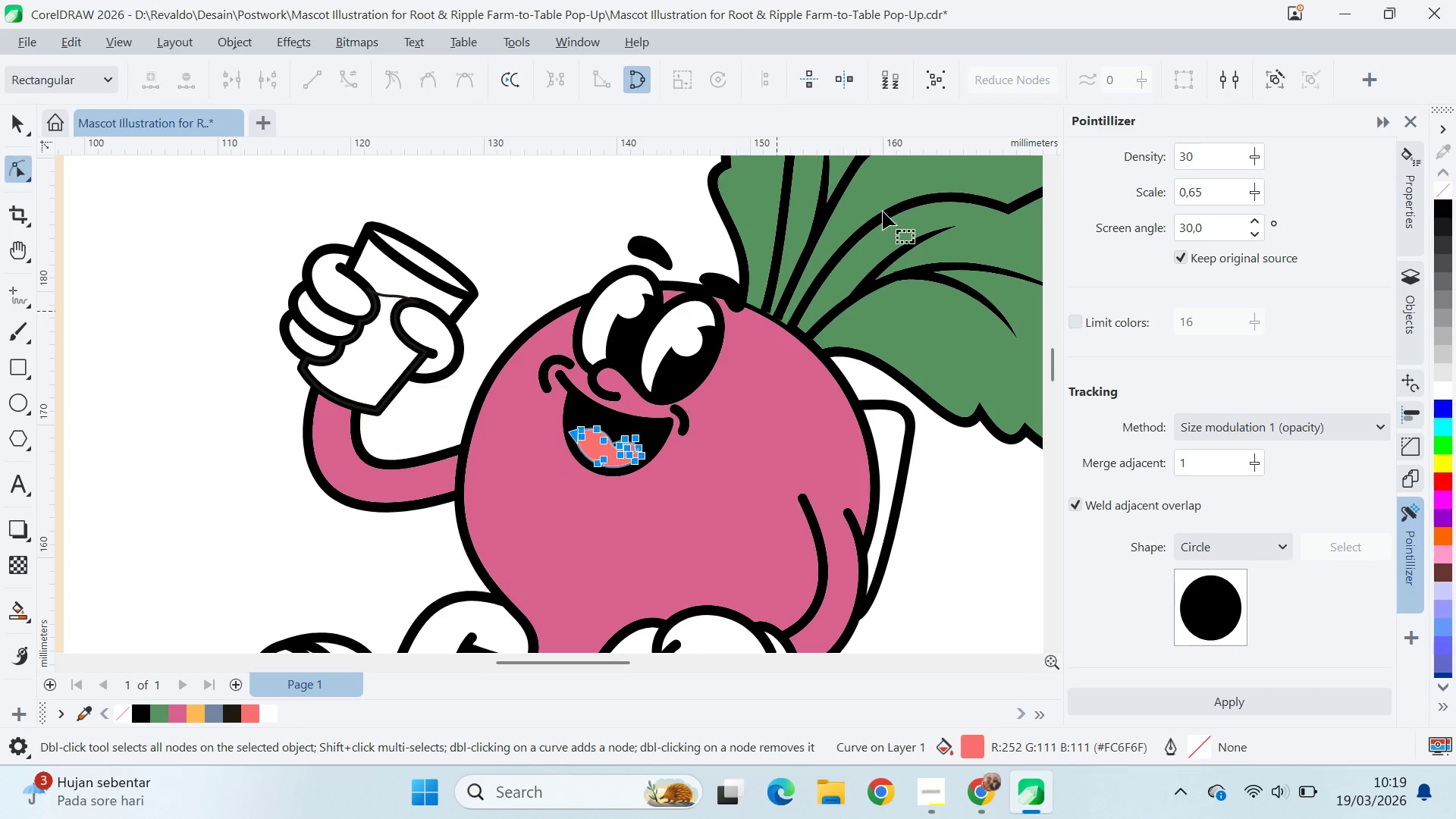 
key(Control+A)
 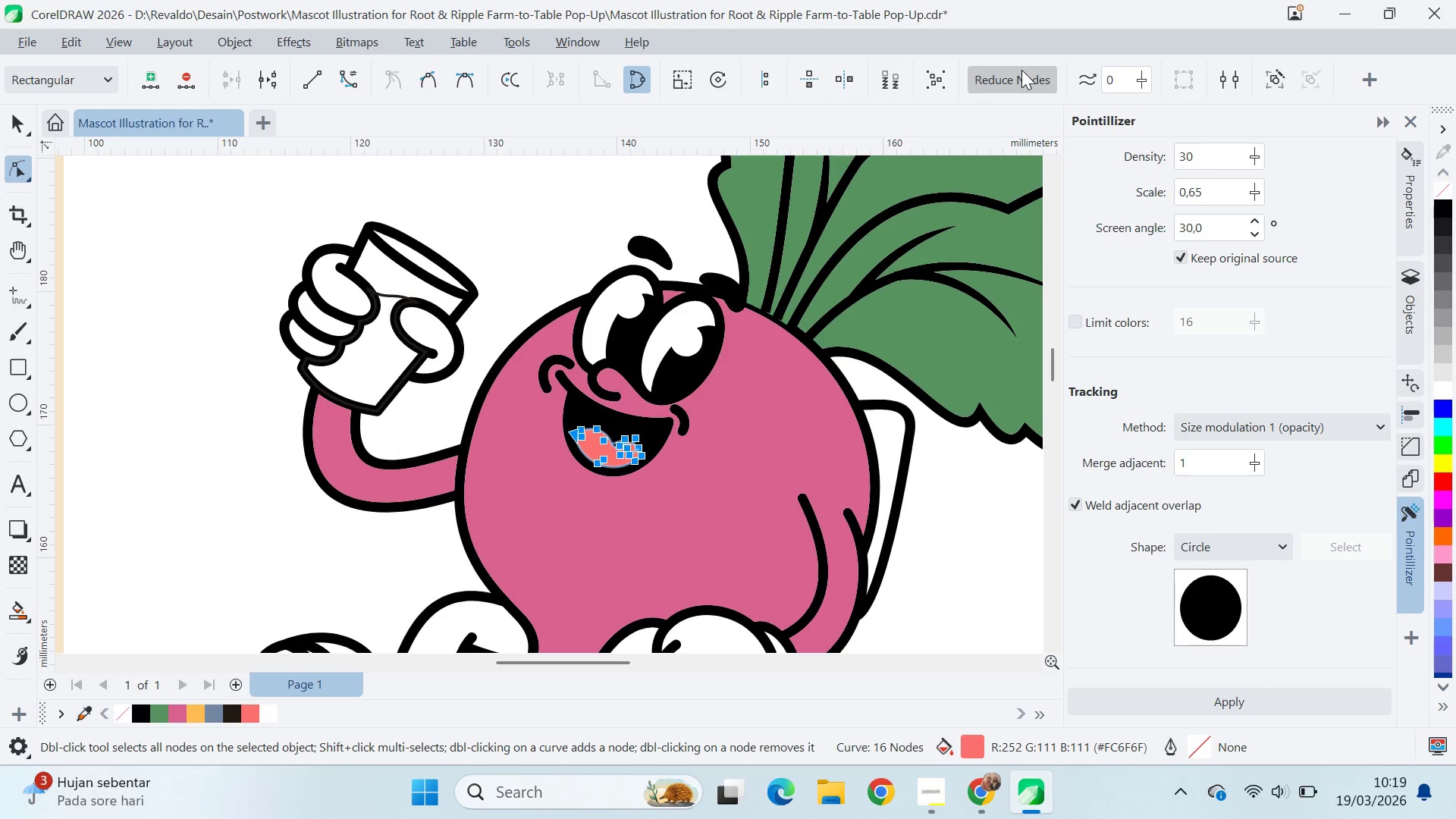 
double_click([1021, 70])
 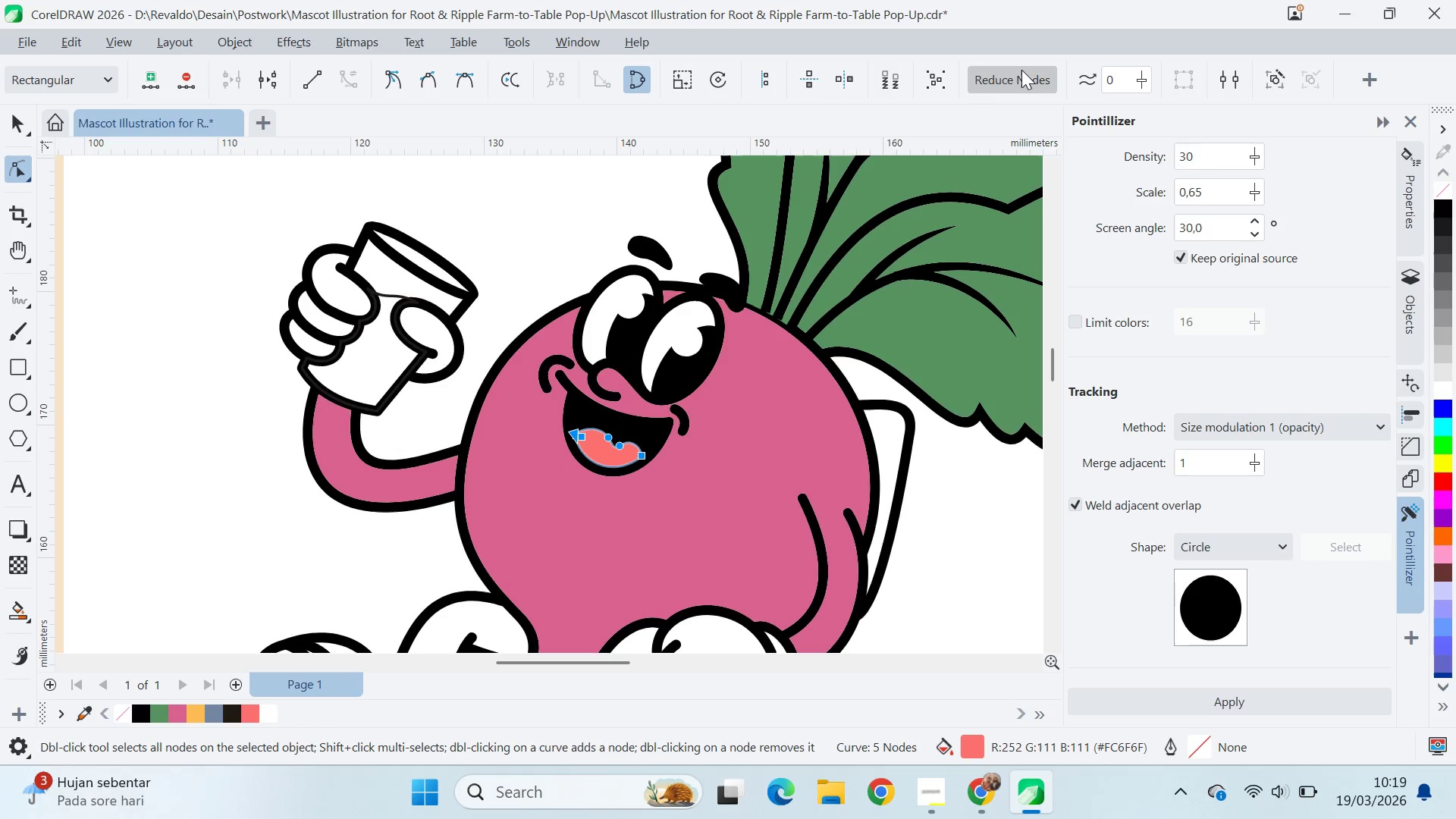 
triple_click([1021, 70])
 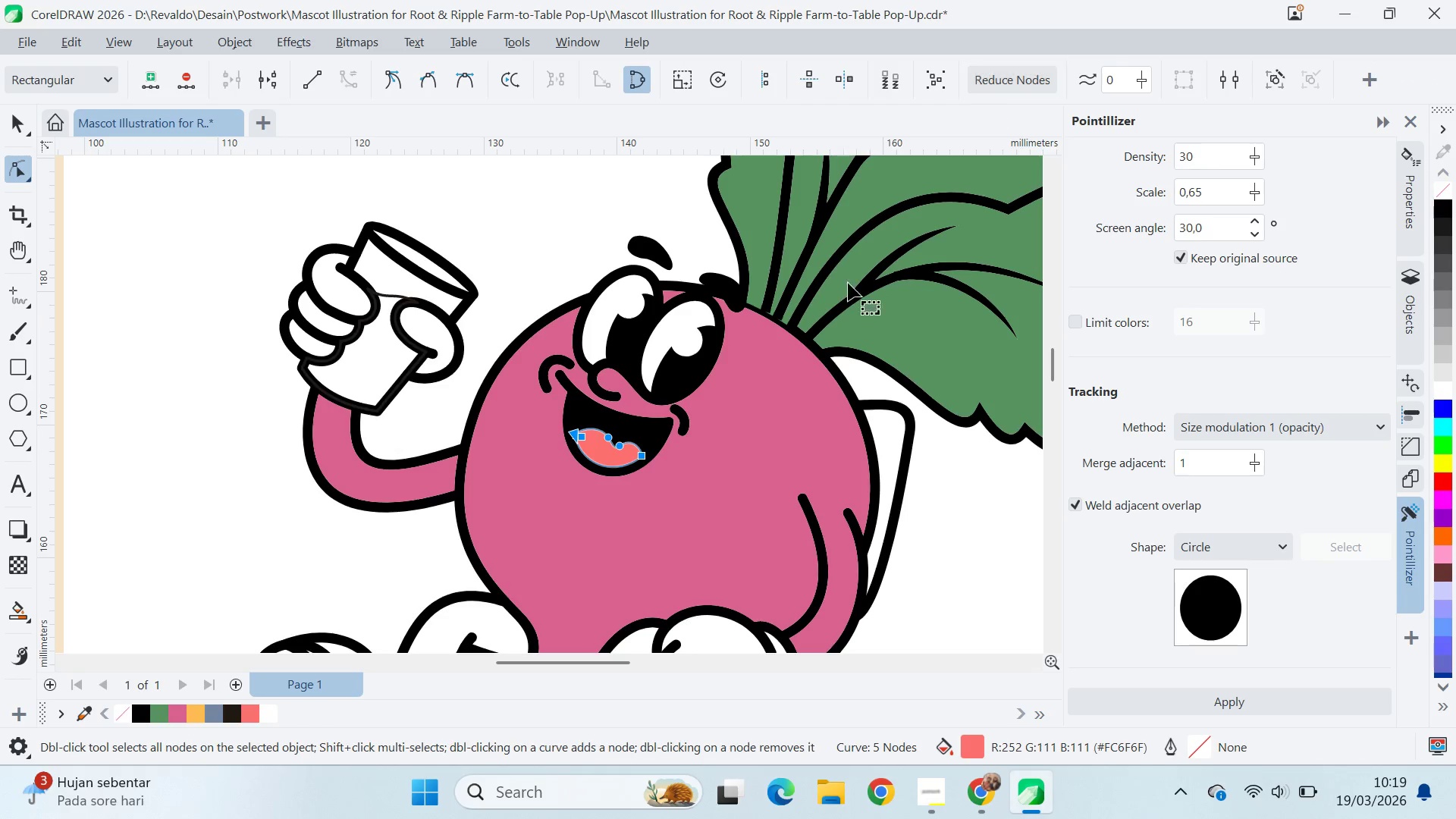 
key(V)
 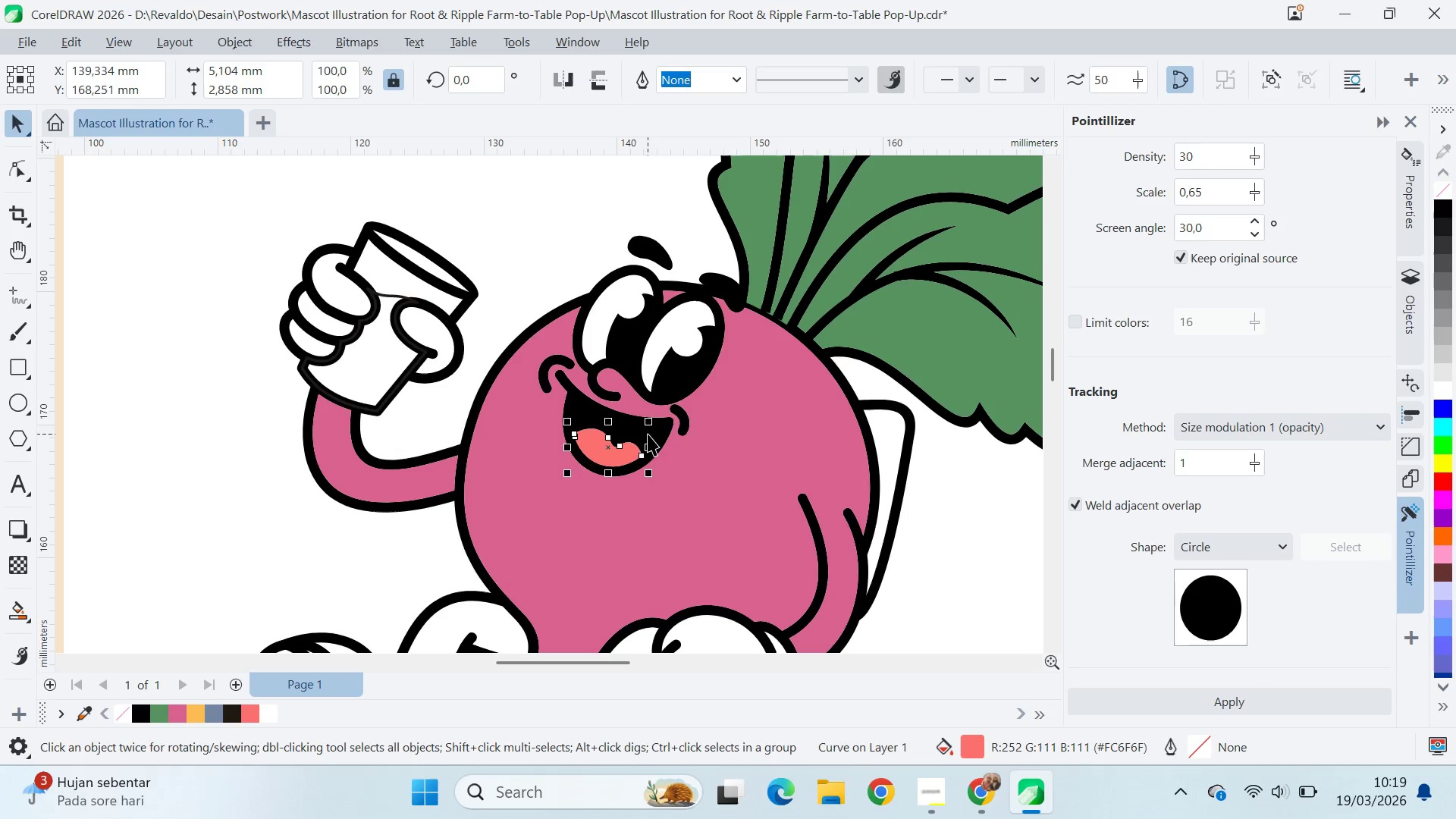 
left_click([647, 434])
 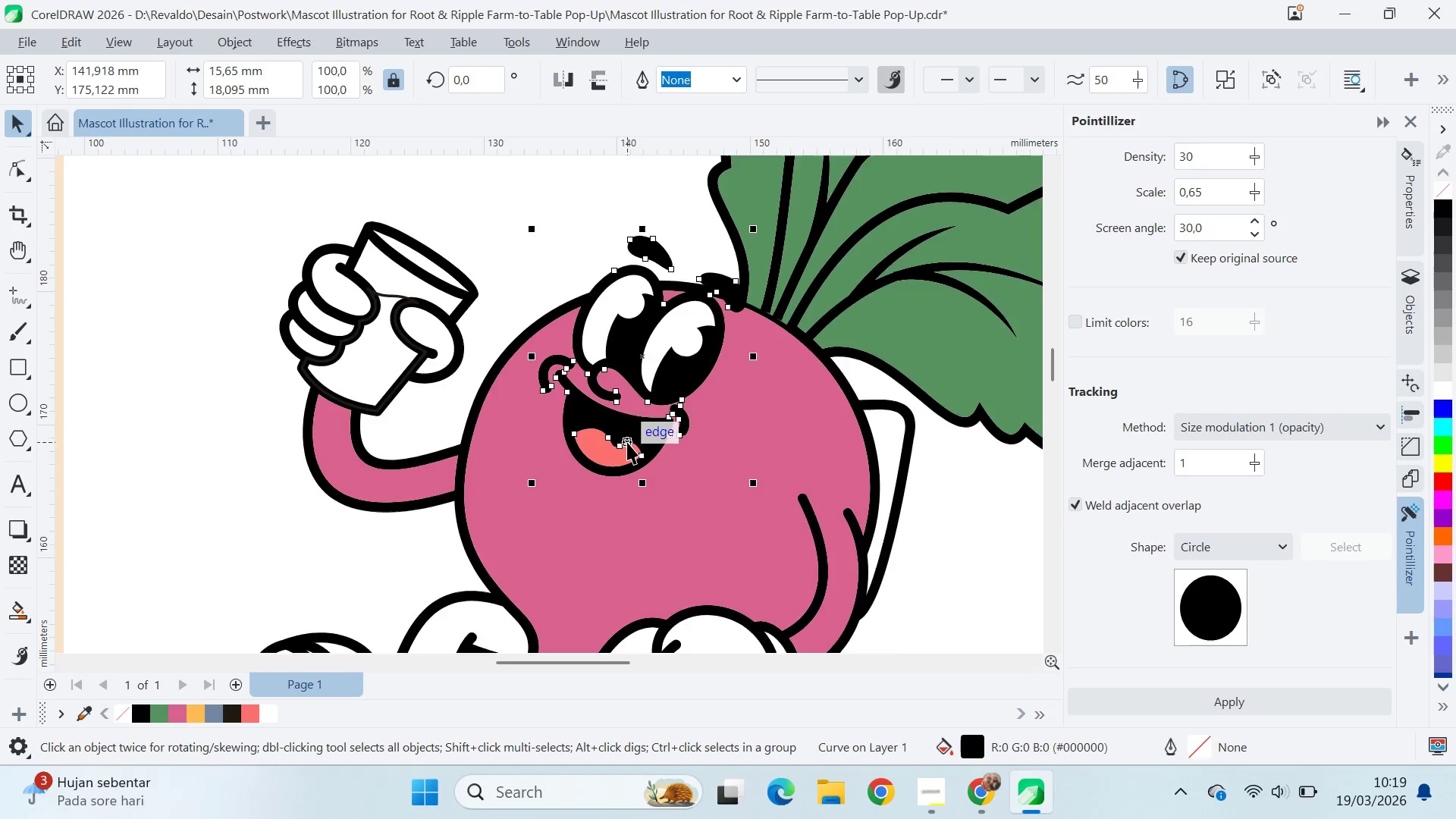 
key(A)
 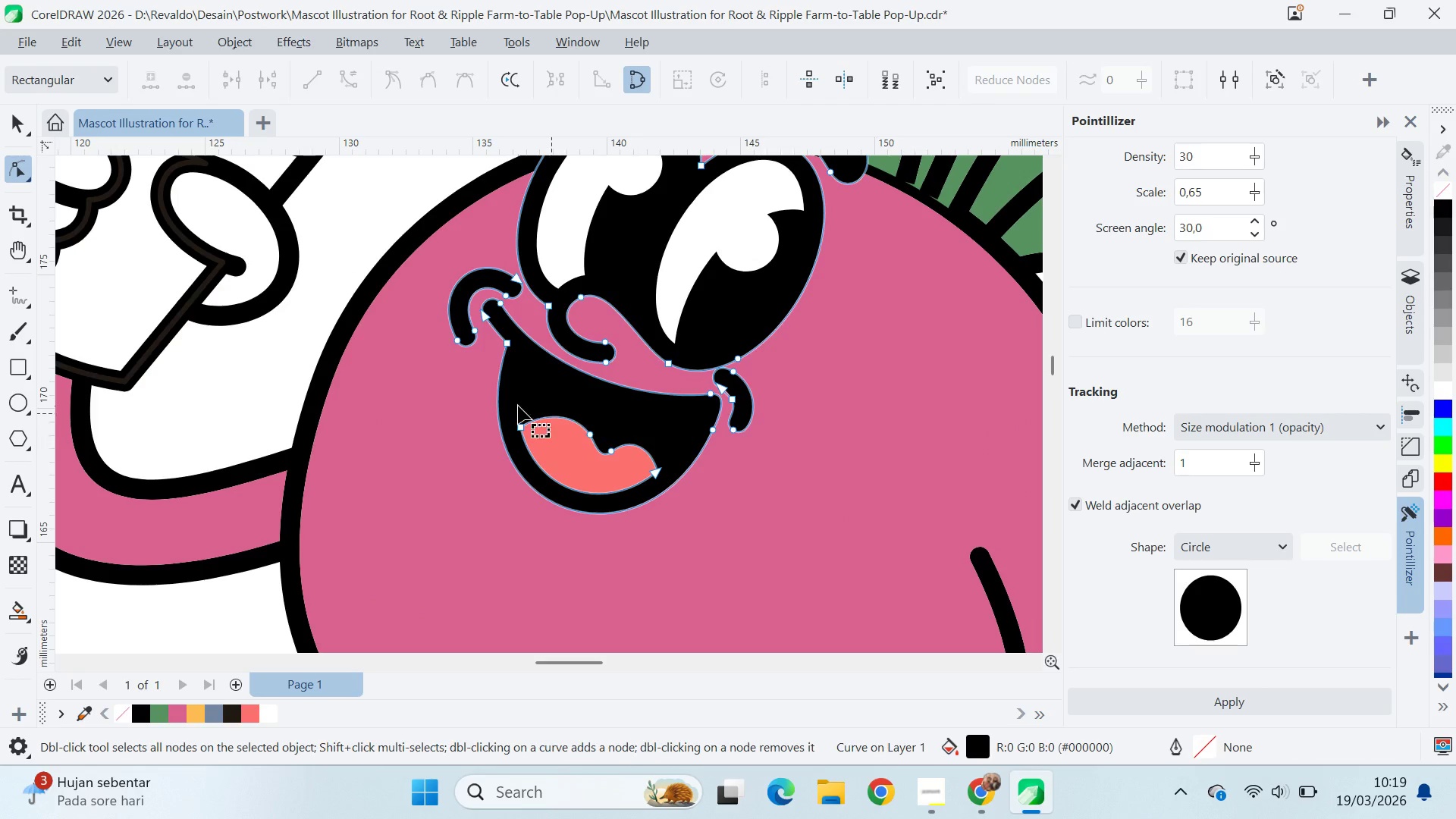 
scroll: coordinate [627, 439], scroll_direction: up, amount: 5.0
 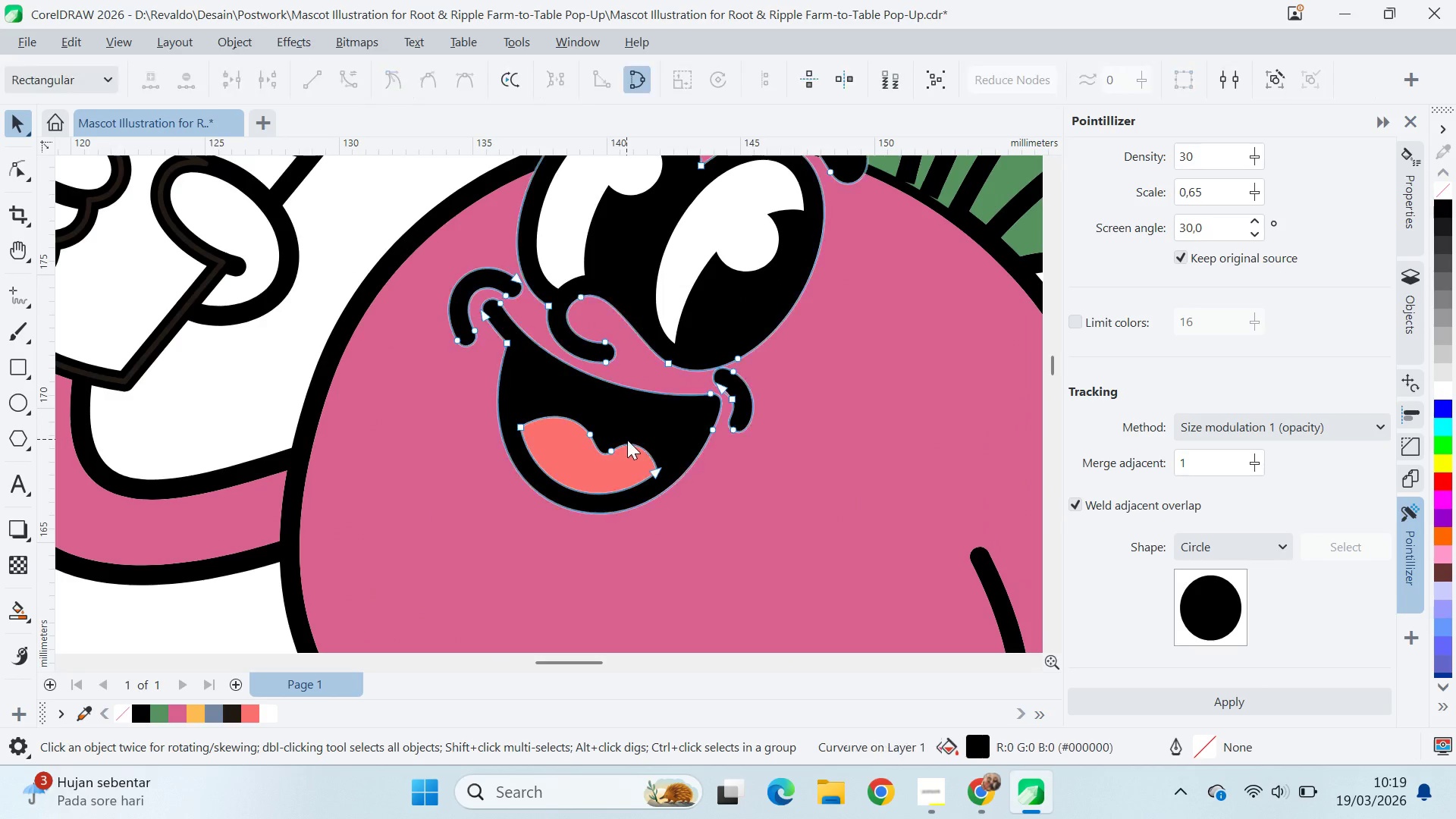 
hold_key(key=AltLeft, duration=1.5)
left_click_drag(start_coordinate=[520, 399], to_coordinate=[670, 425])
 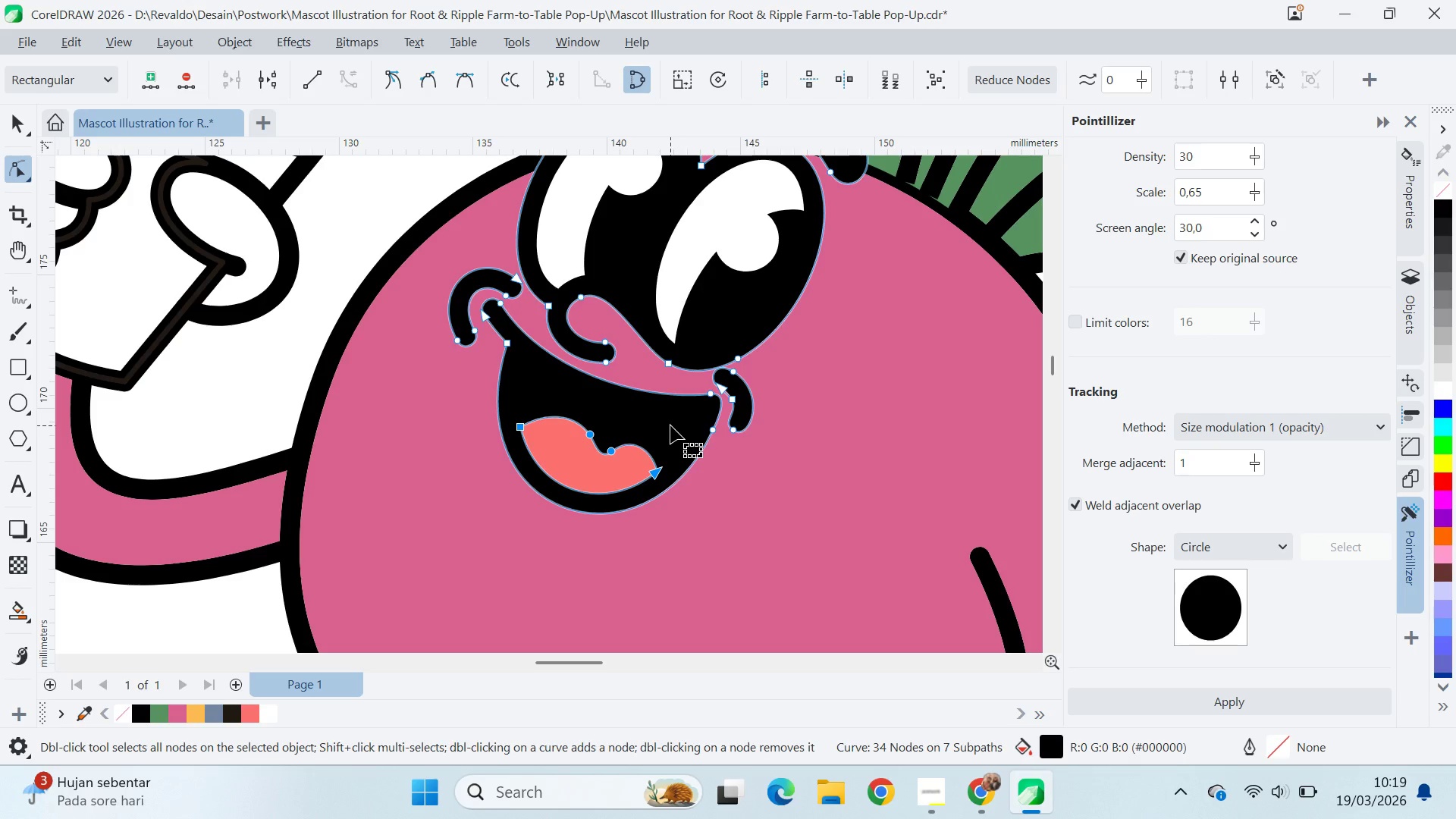 
hold_key(key=AltLeft, duration=0.53)
 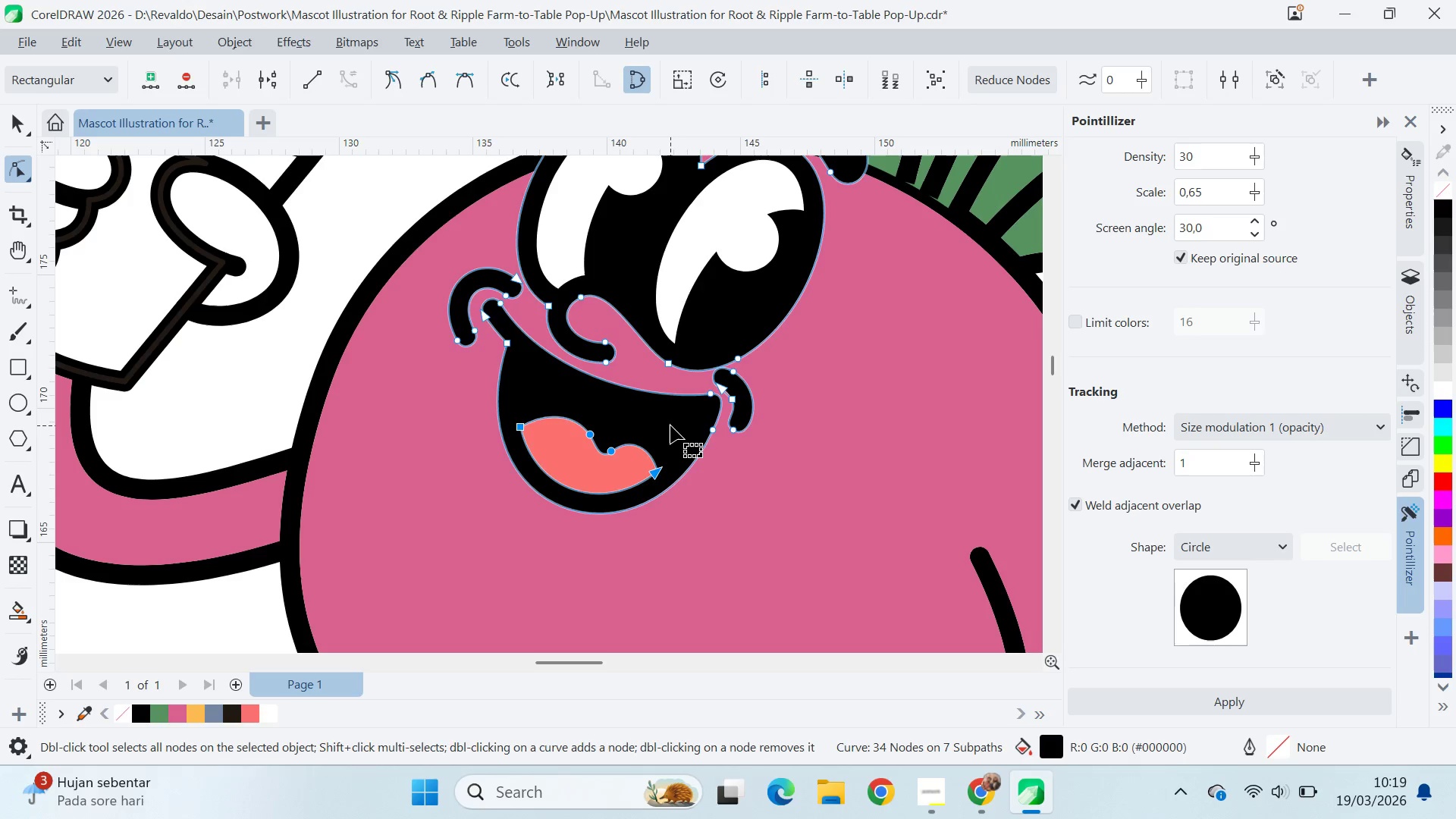 
type([Delete]vq)
 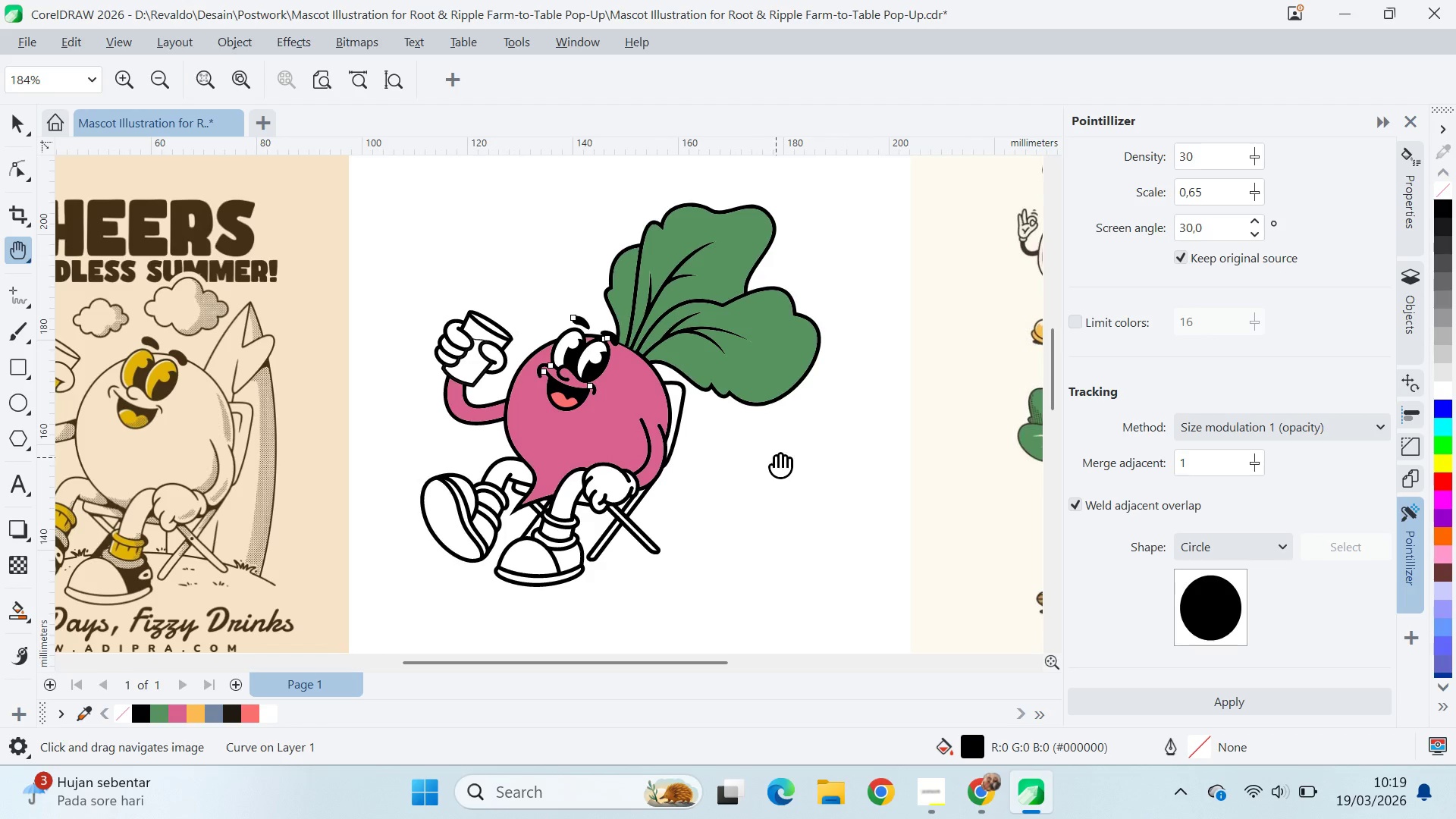 
scroll: coordinate [678, 428], scroll_direction: down, amount: 12.0
 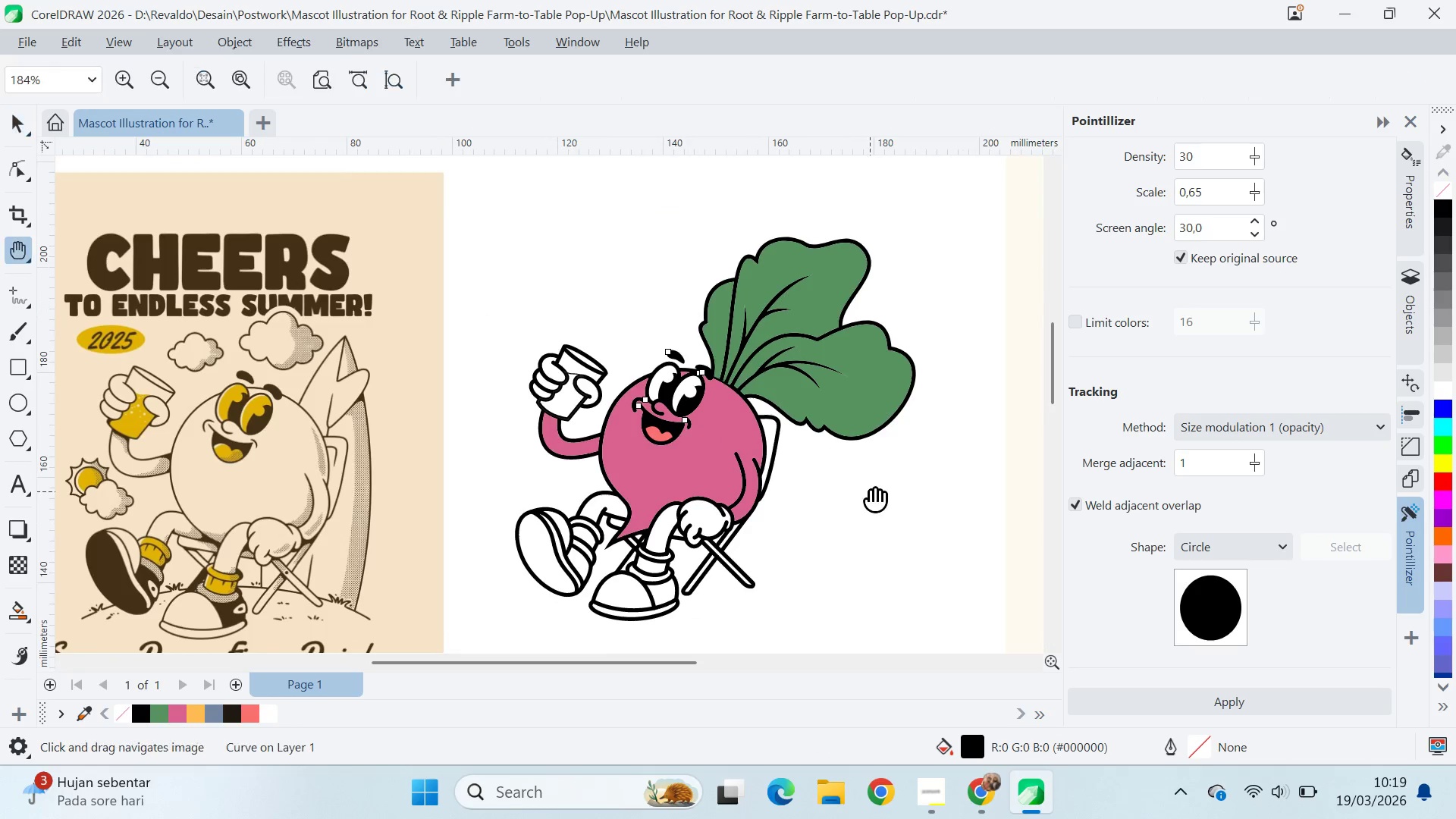 
left_click_drag(start_coordinate=[871, 491], to_coordinate=[776, 457])
 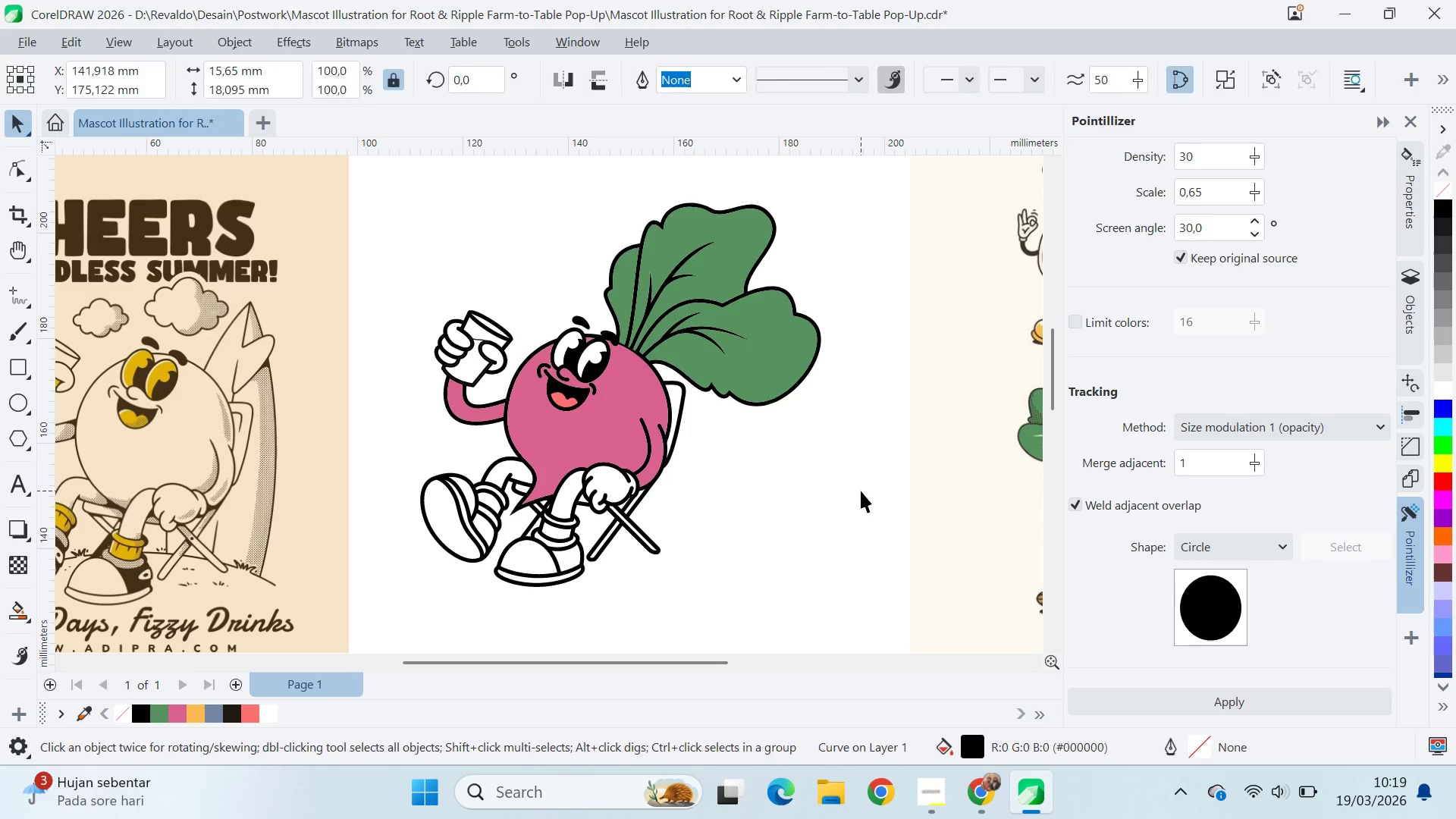 
key(V)
 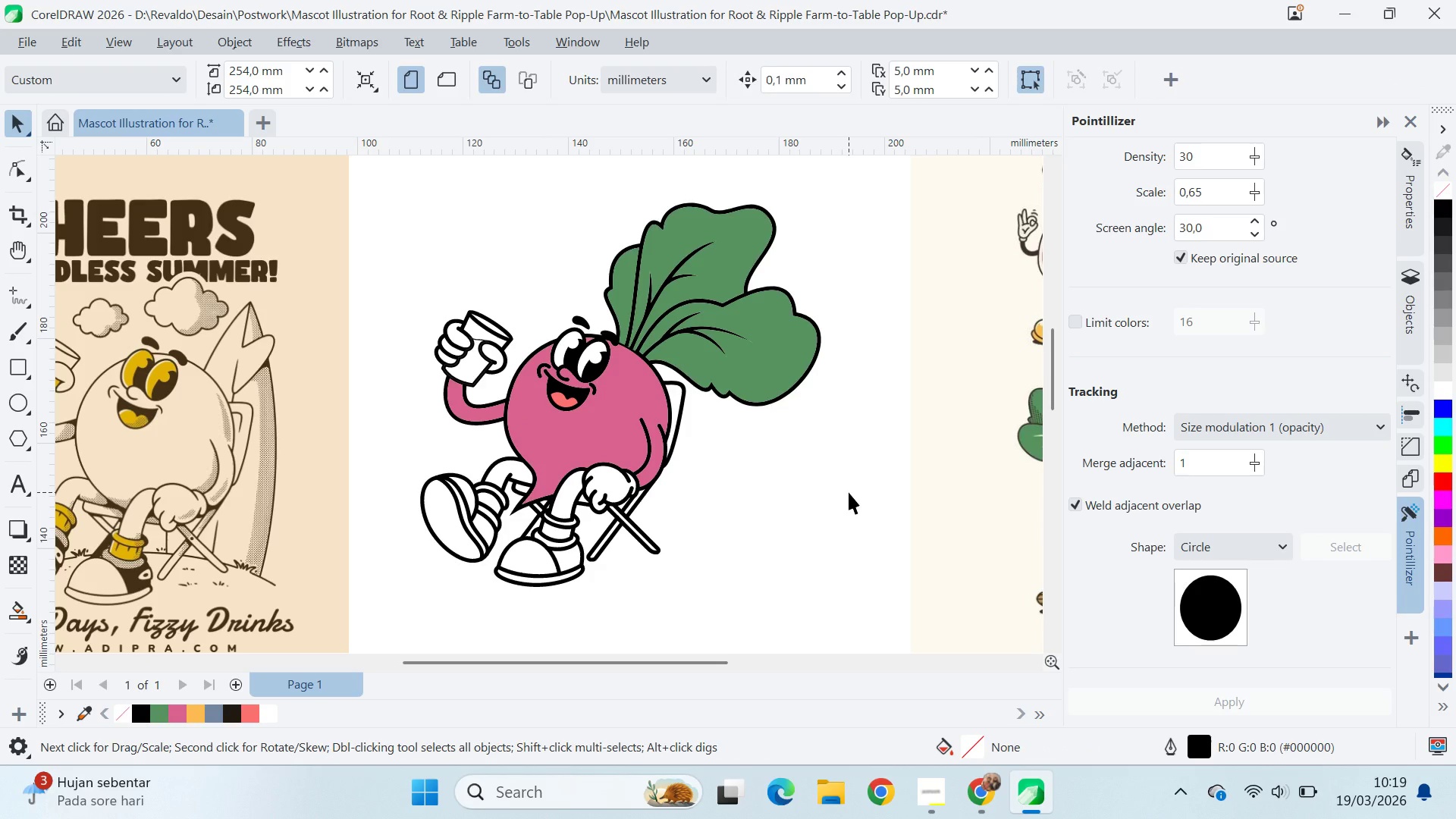 
key(Control+S)
 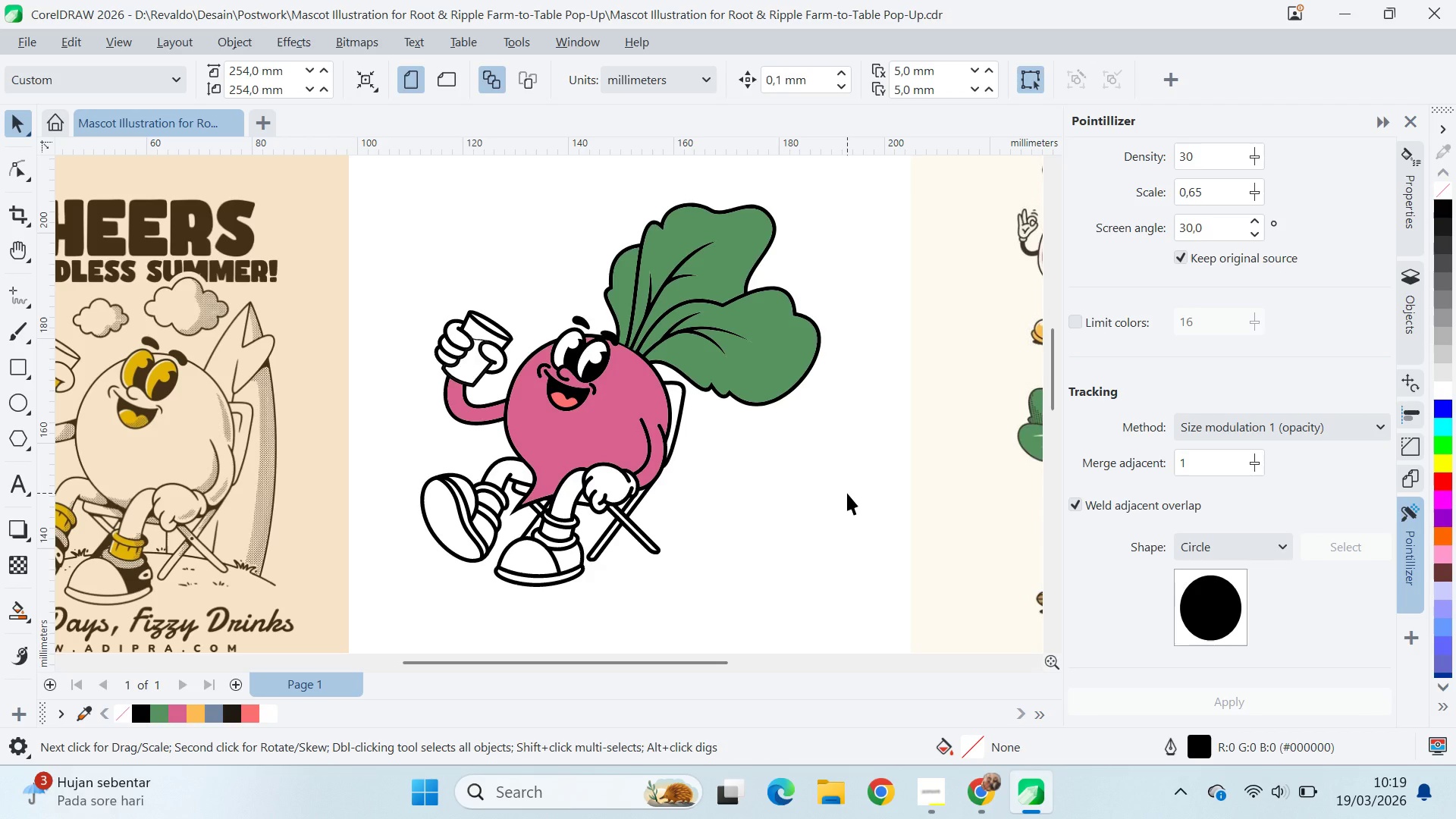 
wait(12.17)
 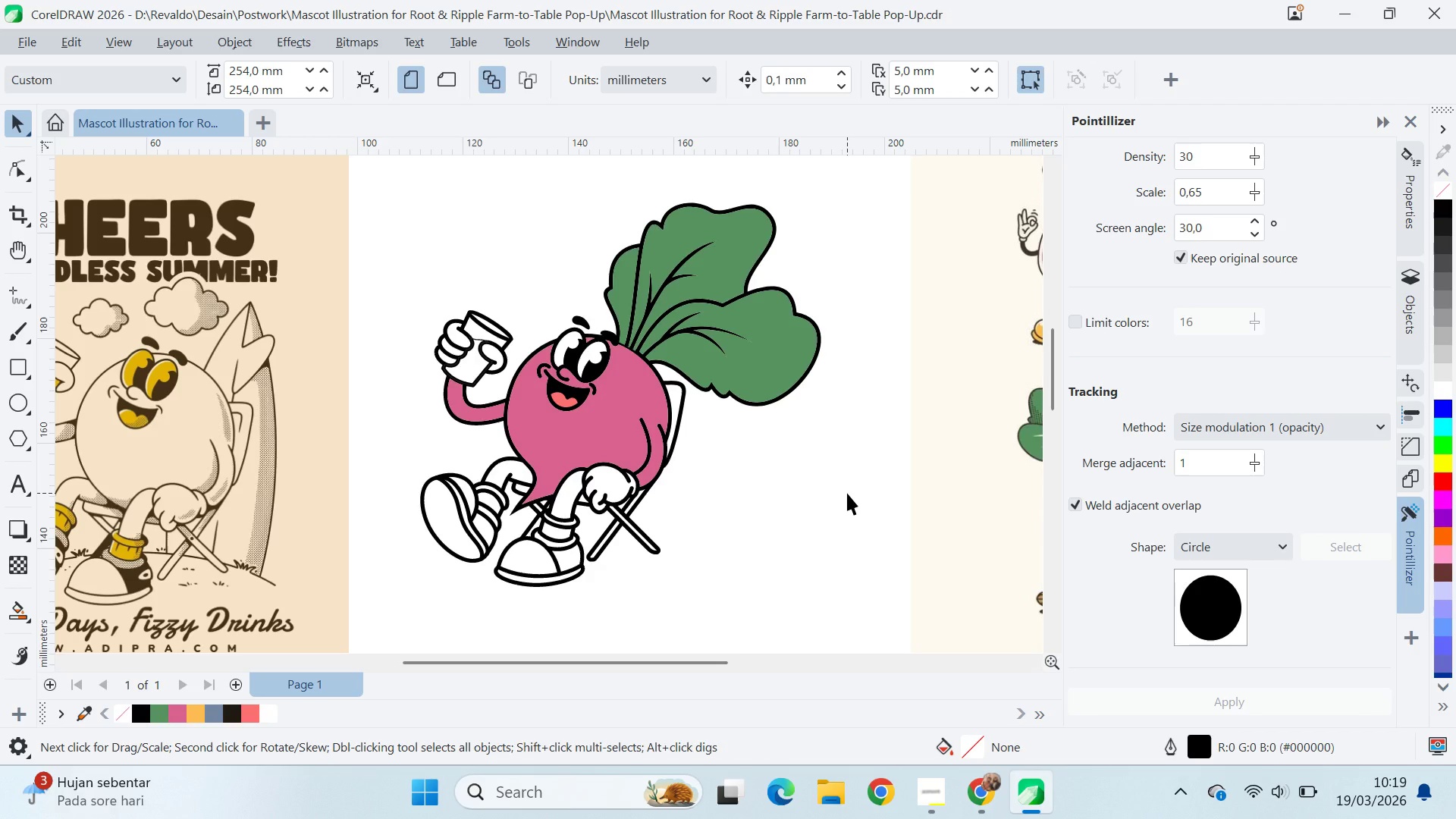 
scroll: coordinate [498, 331], scroll_direction: down, amount: 2.0
 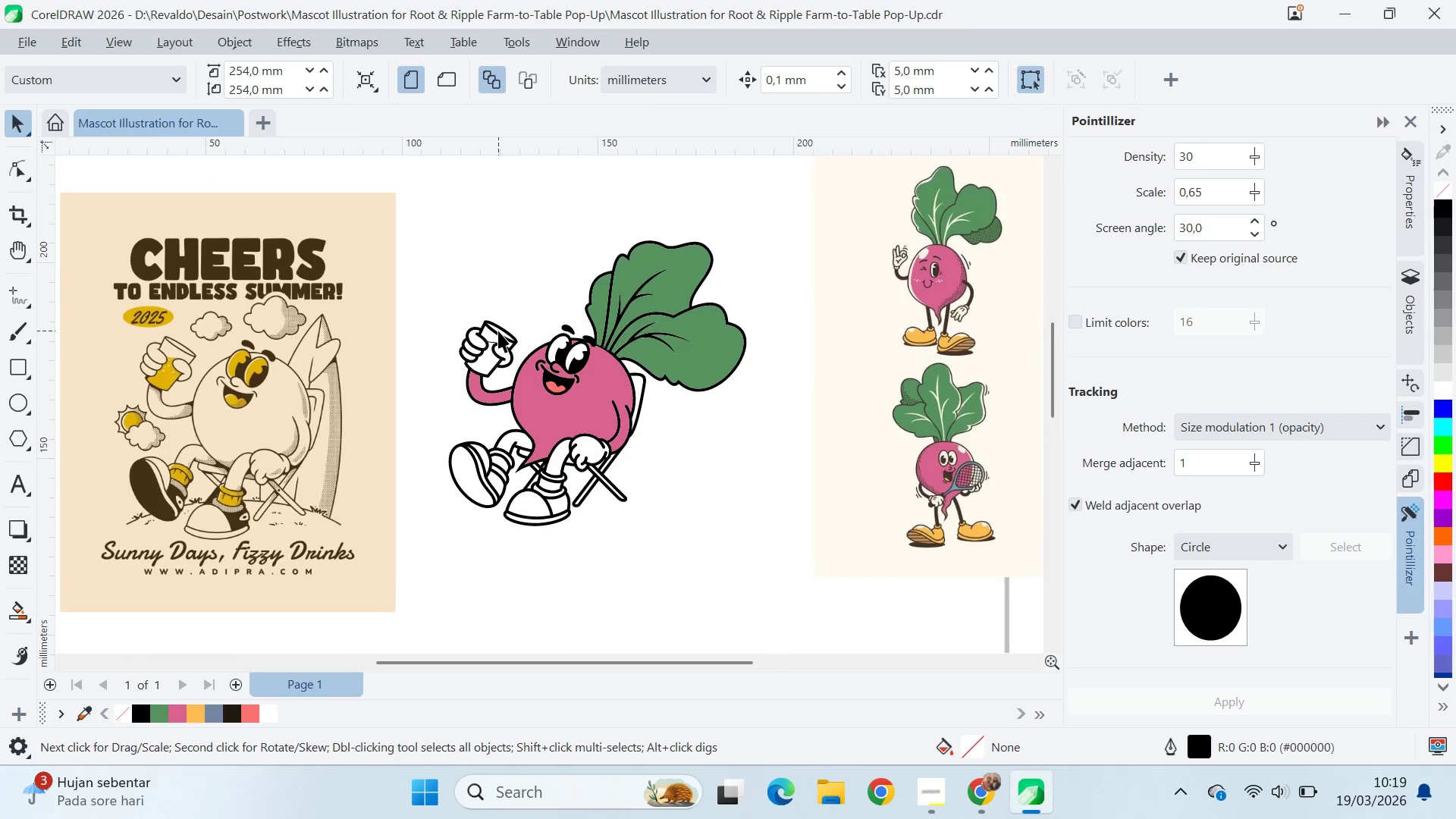 
scroll: coordinate [498, 331], scroll_direction: up, amount: 4.0
 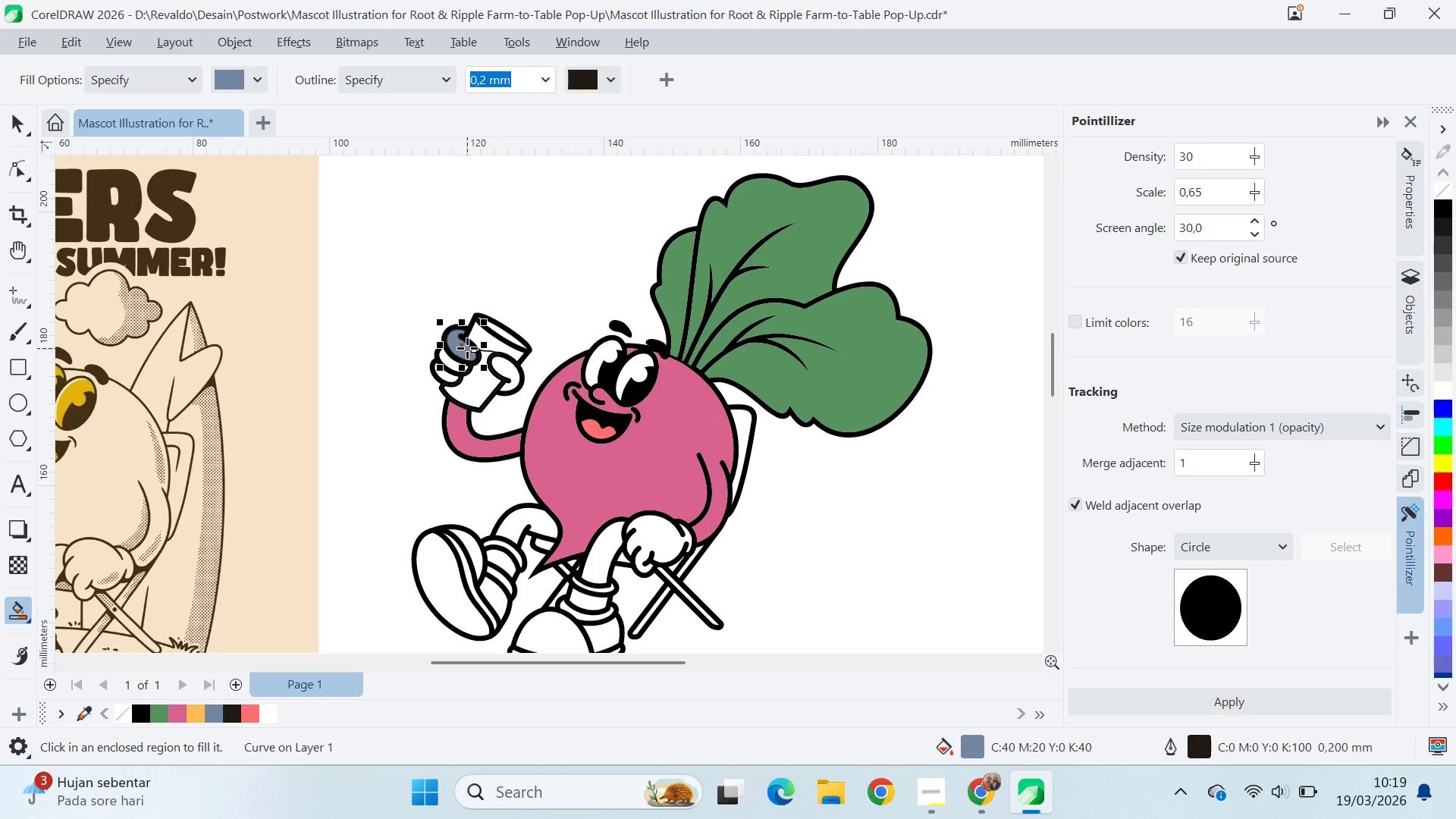 
left_click([449, 362])
 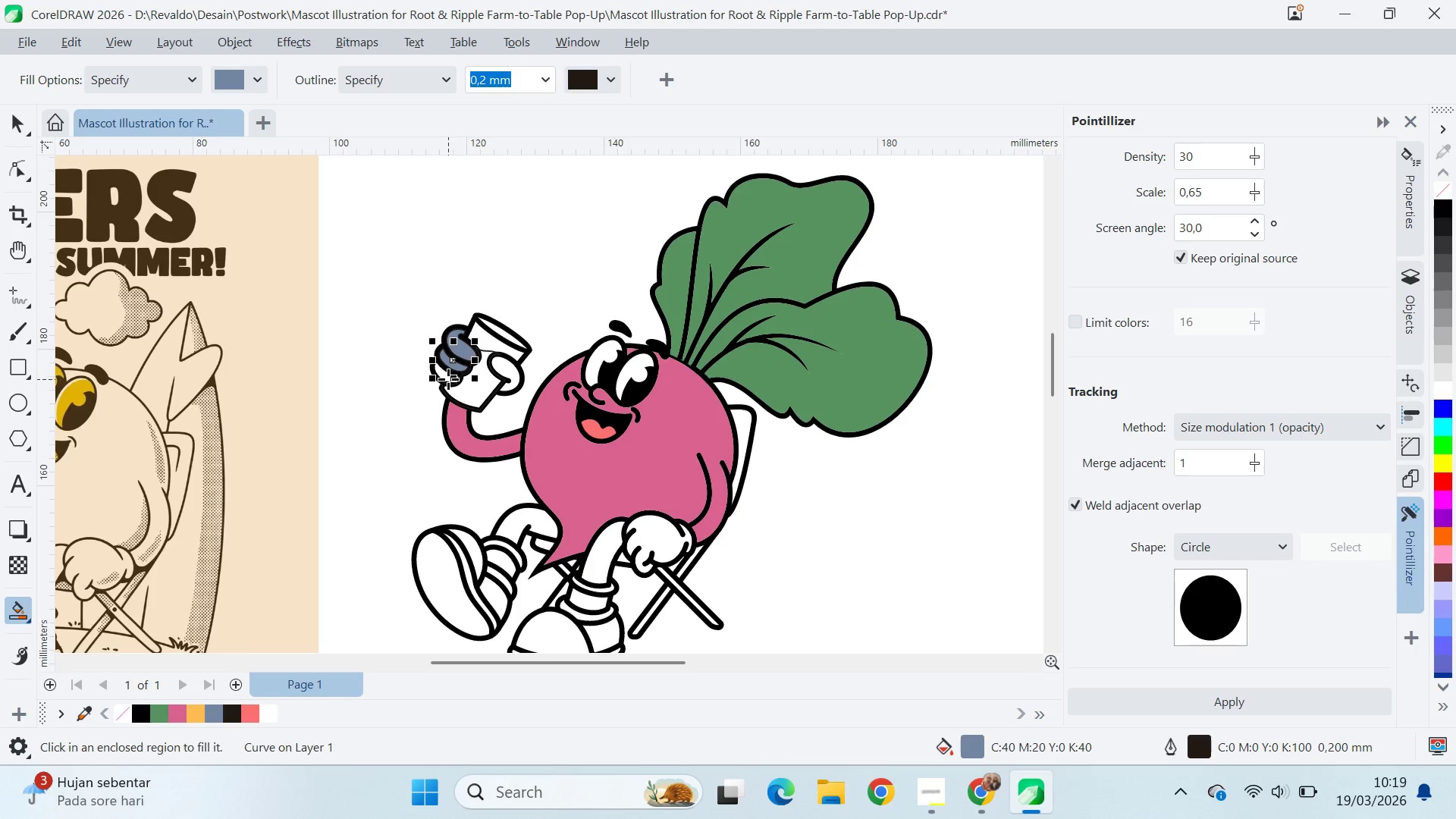 
left_click([444, 379])
 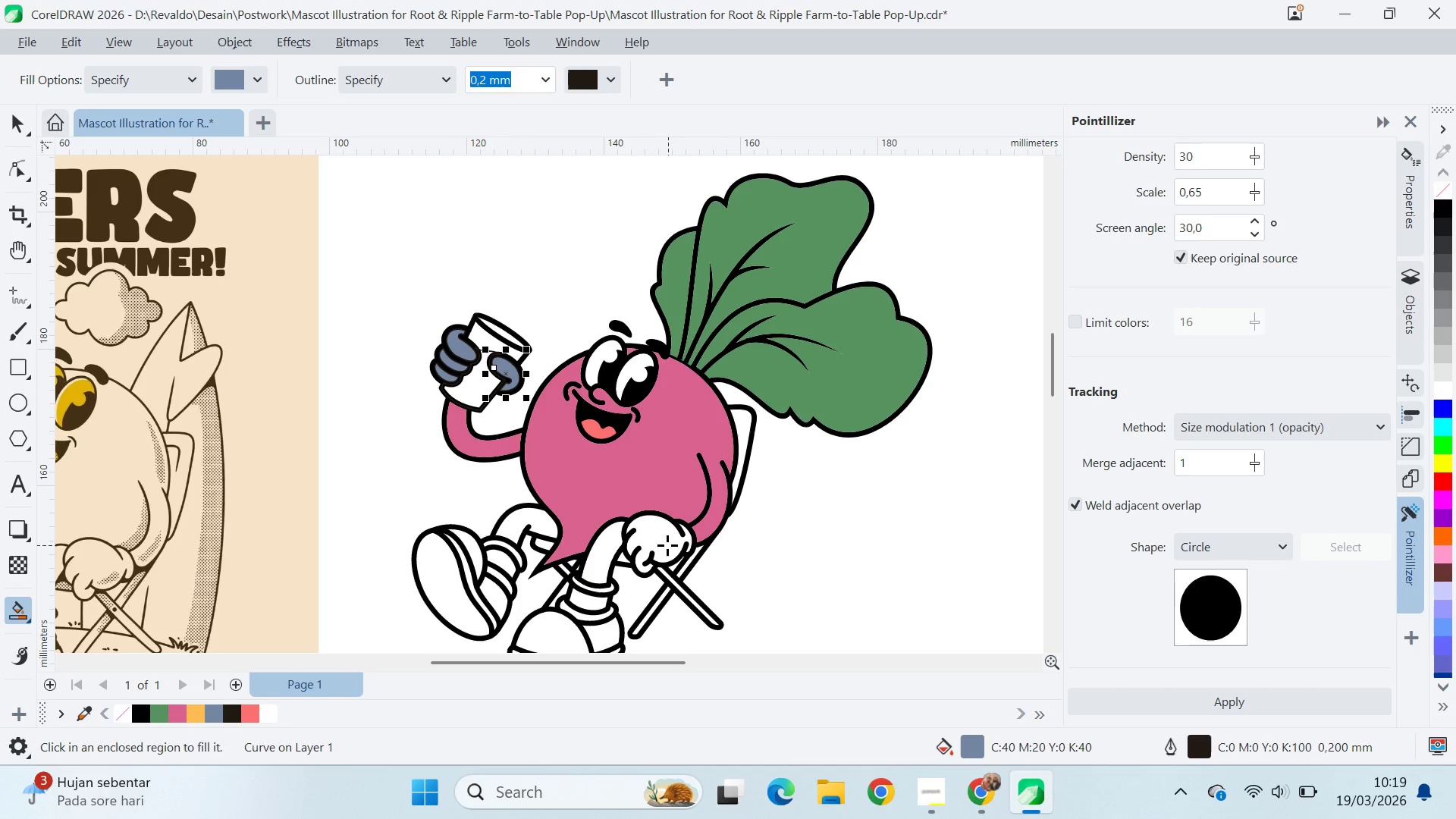 
key(V)
 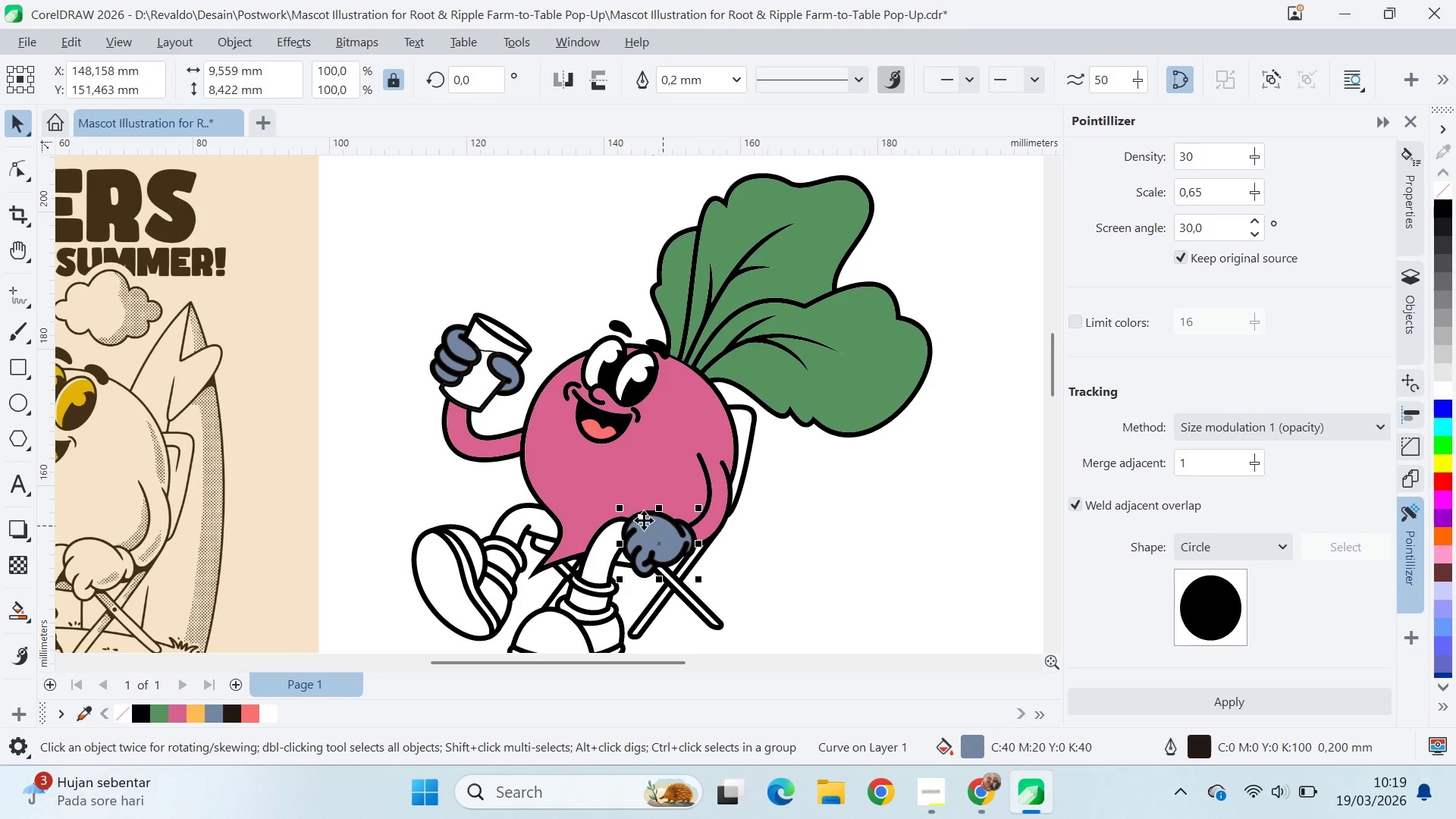 
hold_key(key=ShiftLeft, duration=1.5)
left_click([509, 366])
 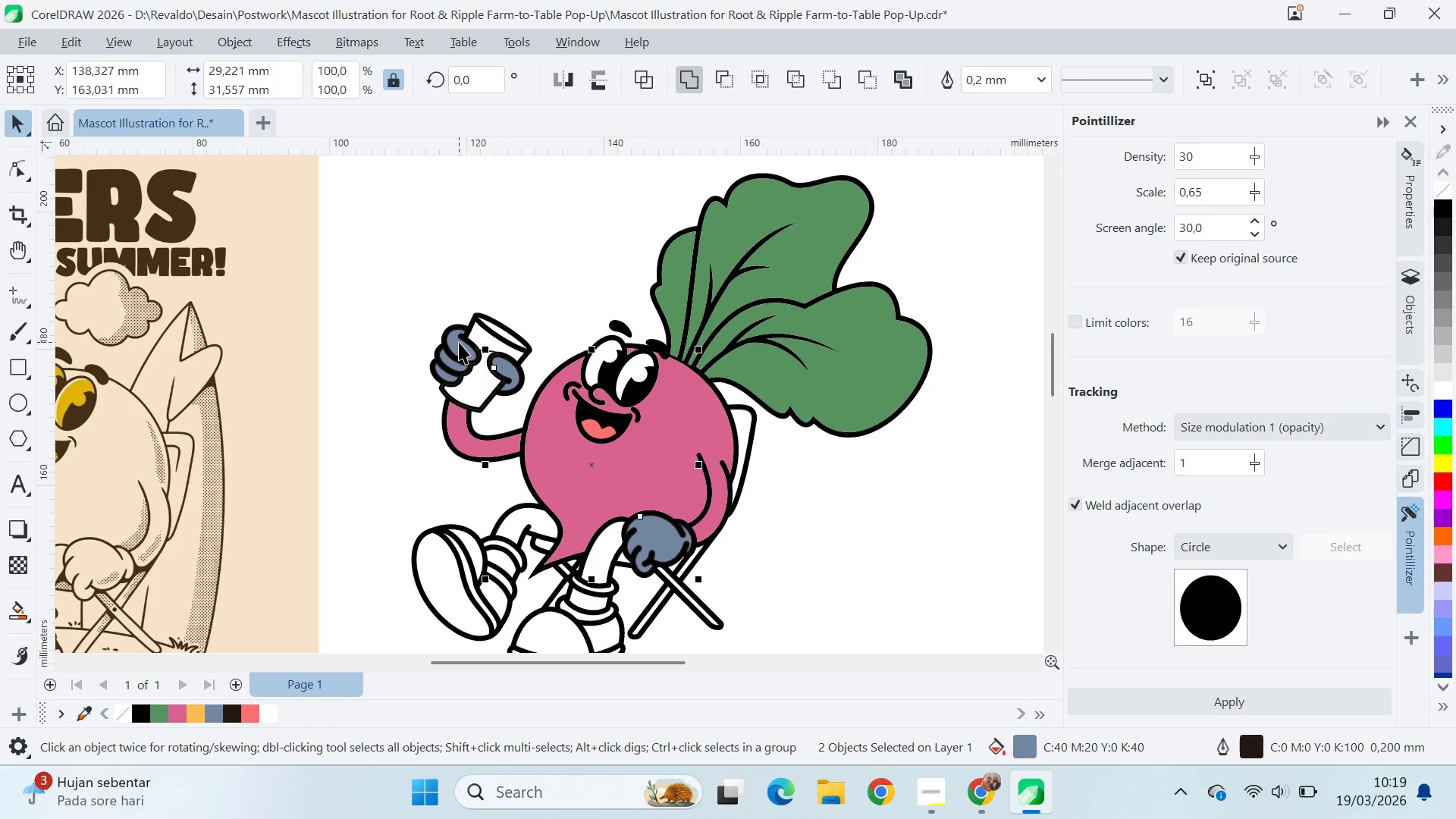 
left_click([459, 341])
 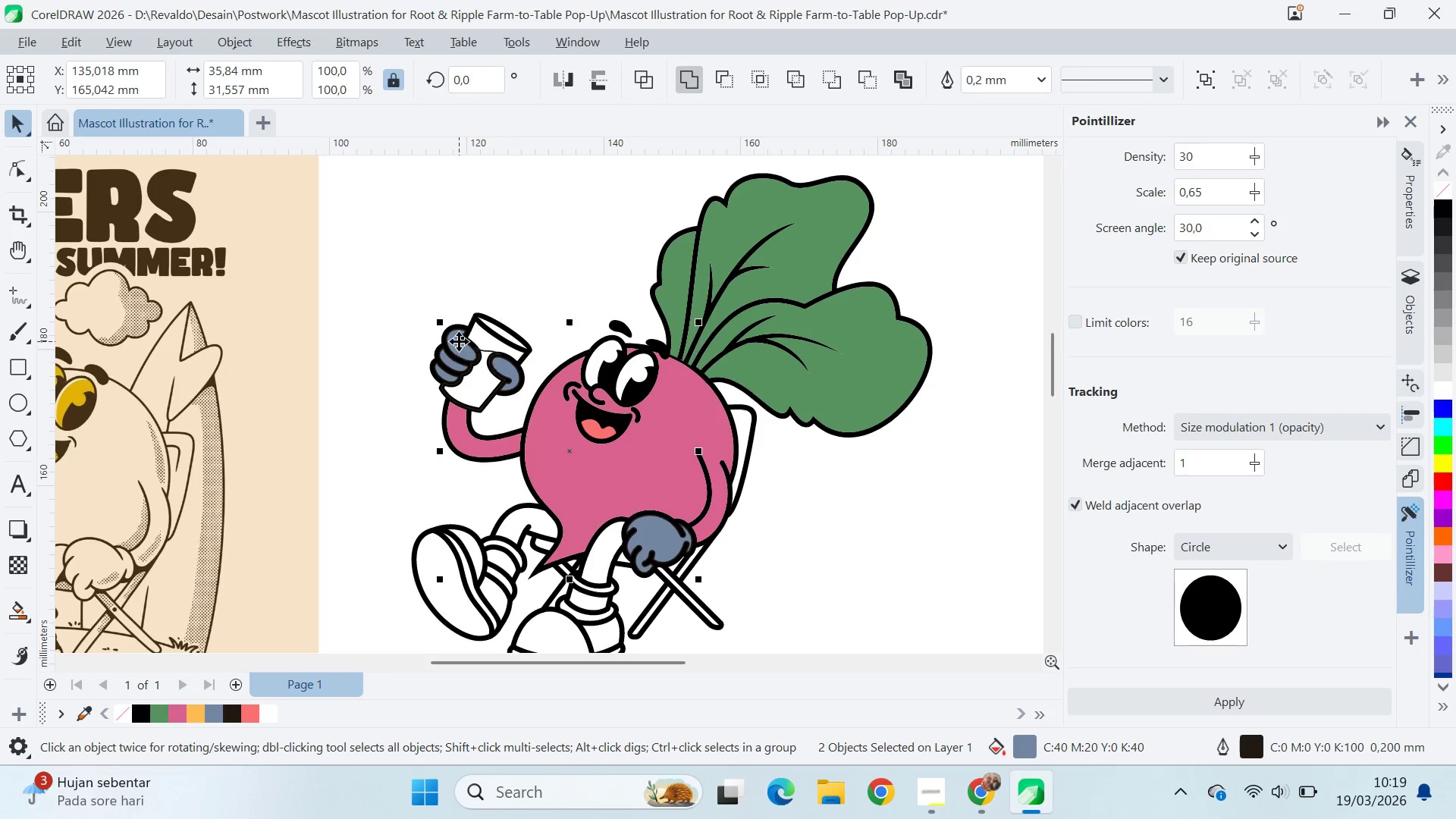 
hold_key(key=ShiftLeft, duration=1.51)
left_click([453, 364])
 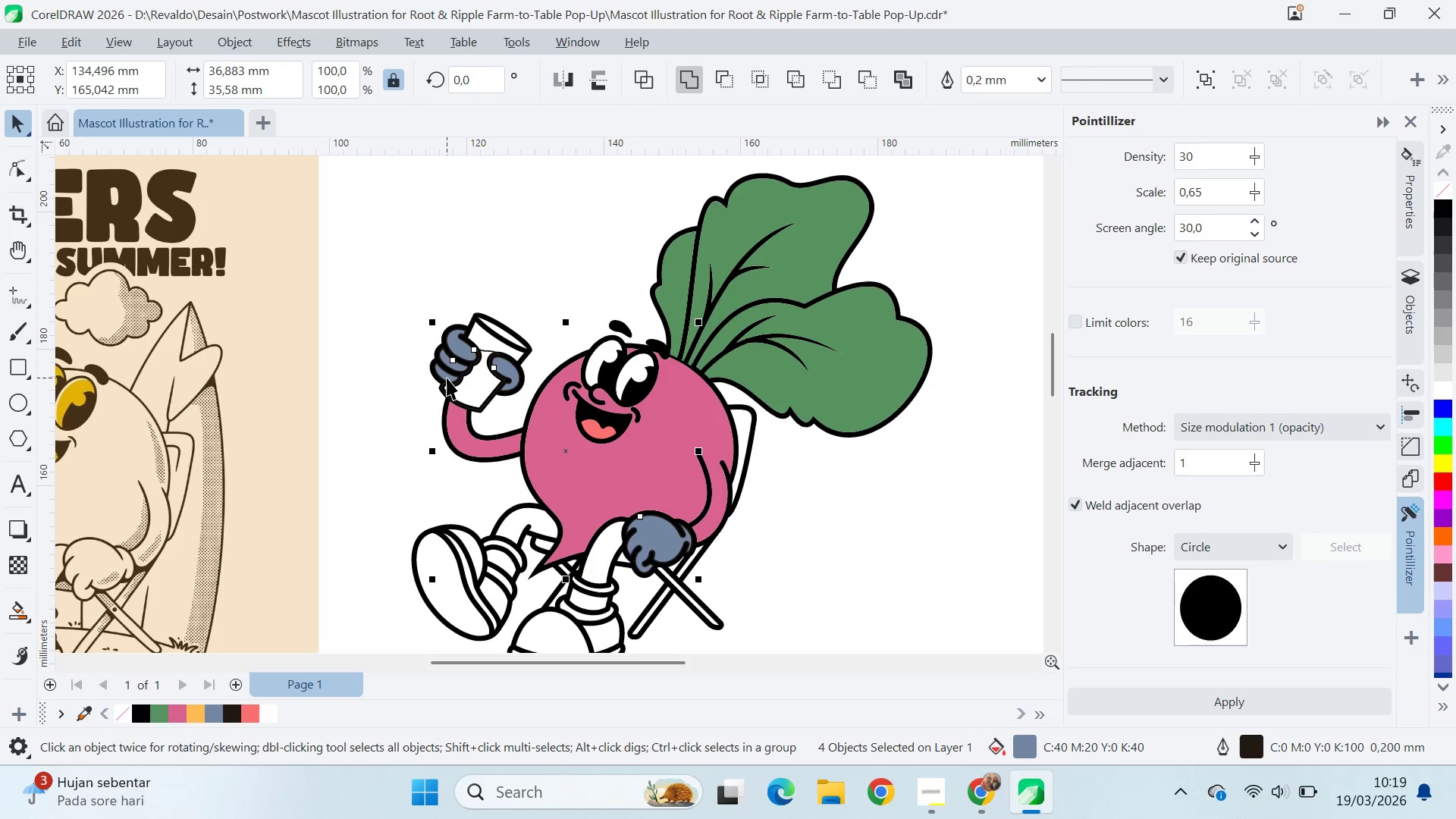 
hold_key(key=ShiftLeft, duration=0.47)
left_click([447, 378])
 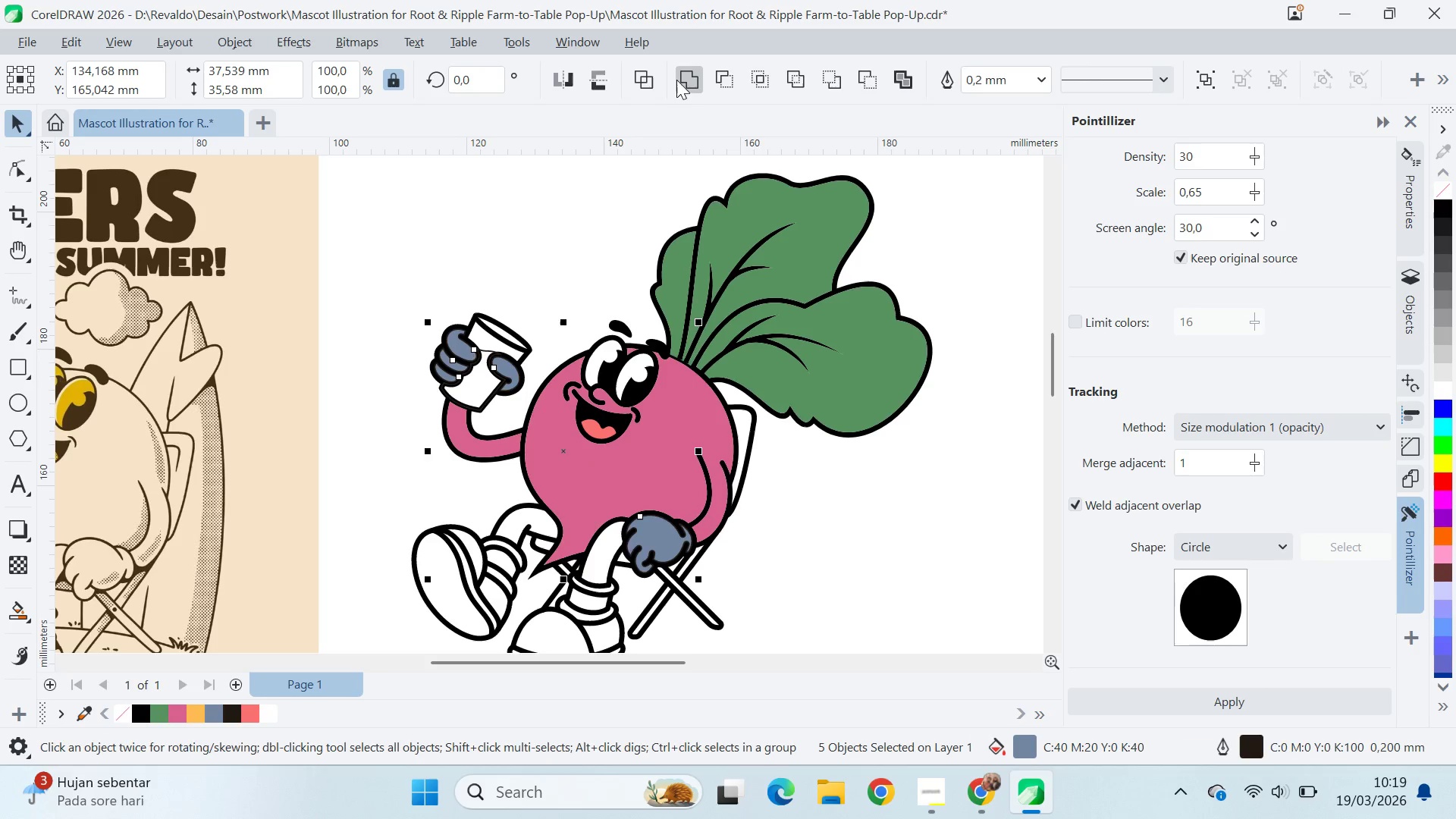 
left_click([684, 75])
 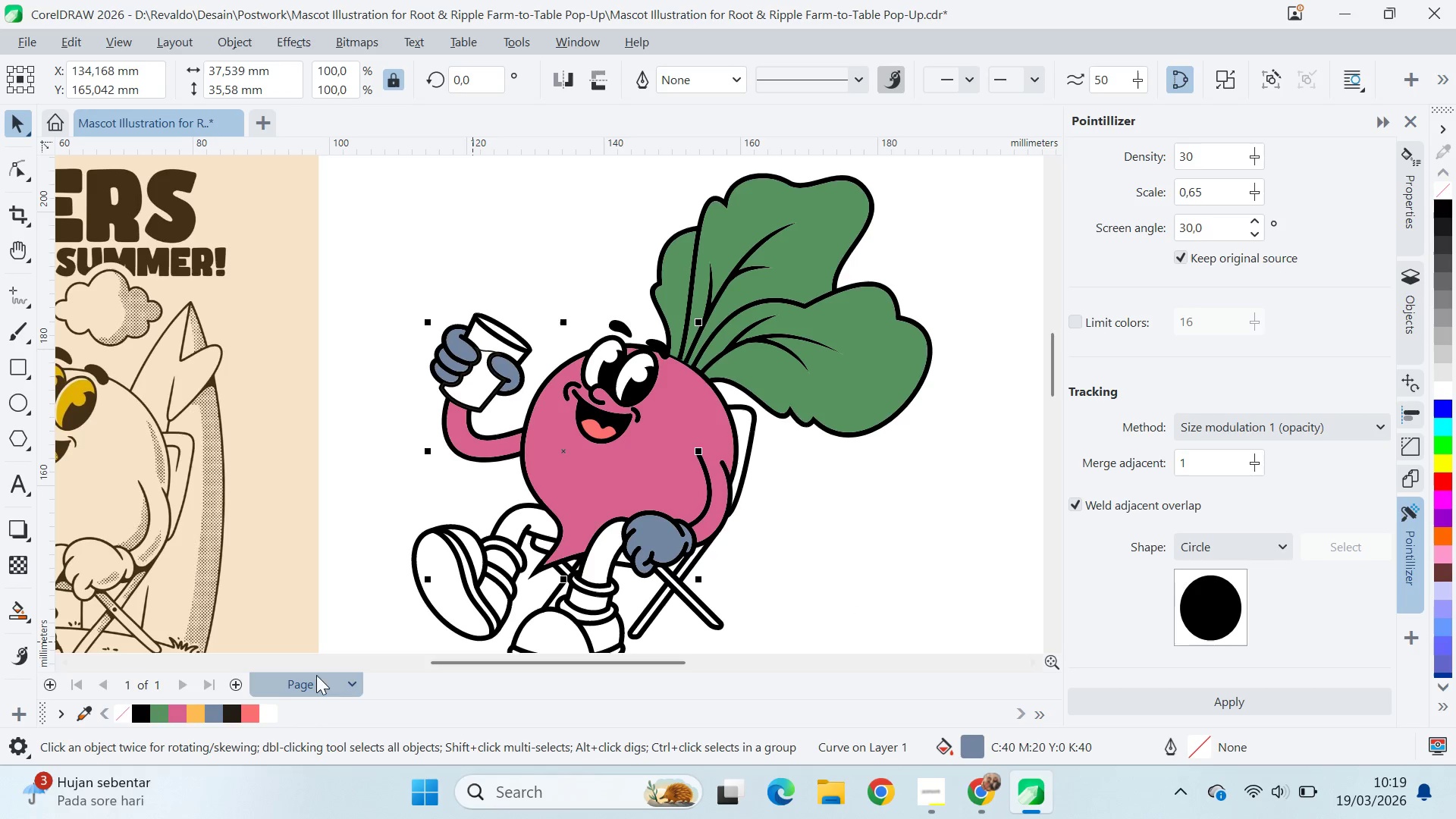 
left_click([271, 715])
 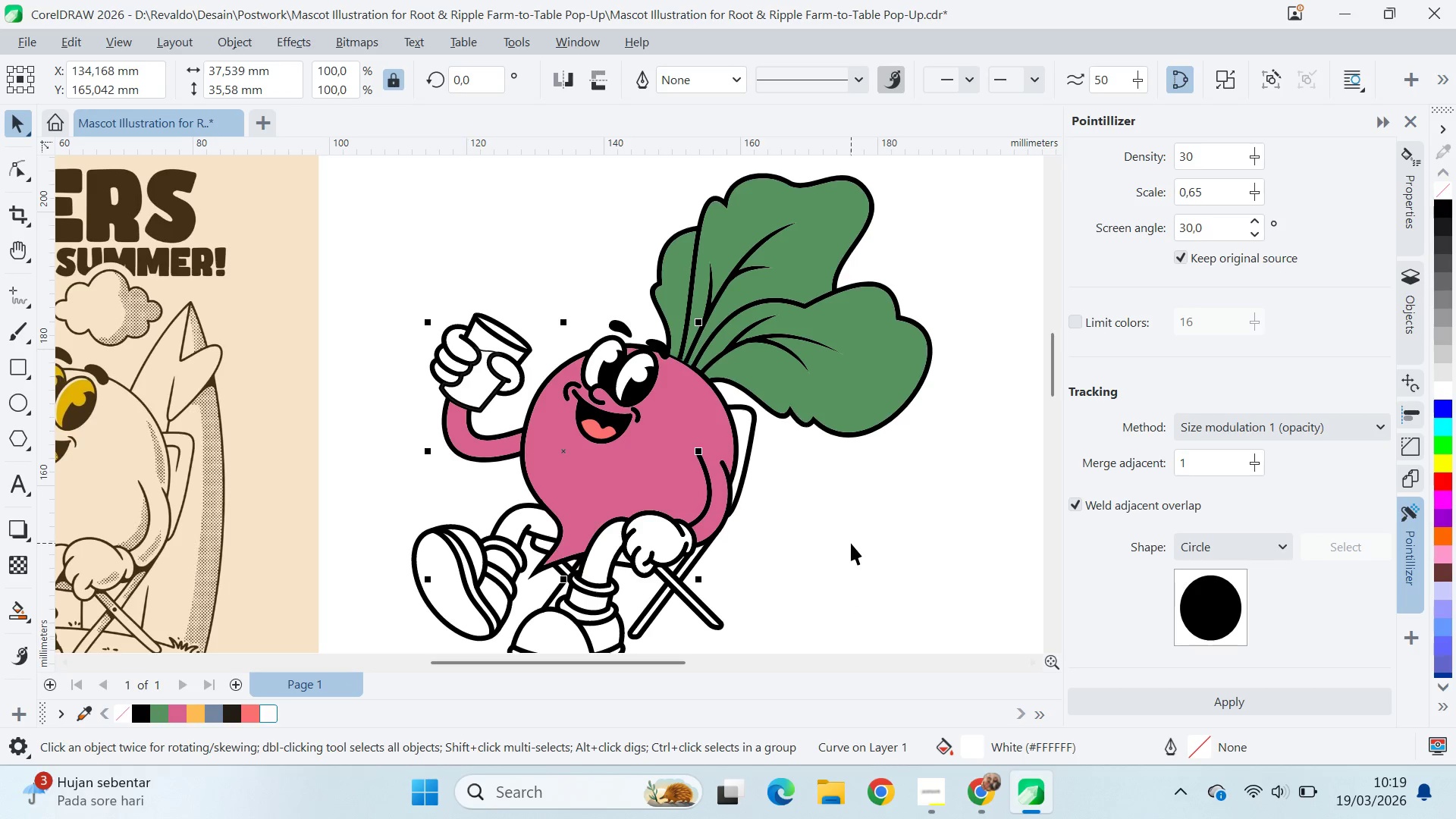 
left_click([851, 542])
 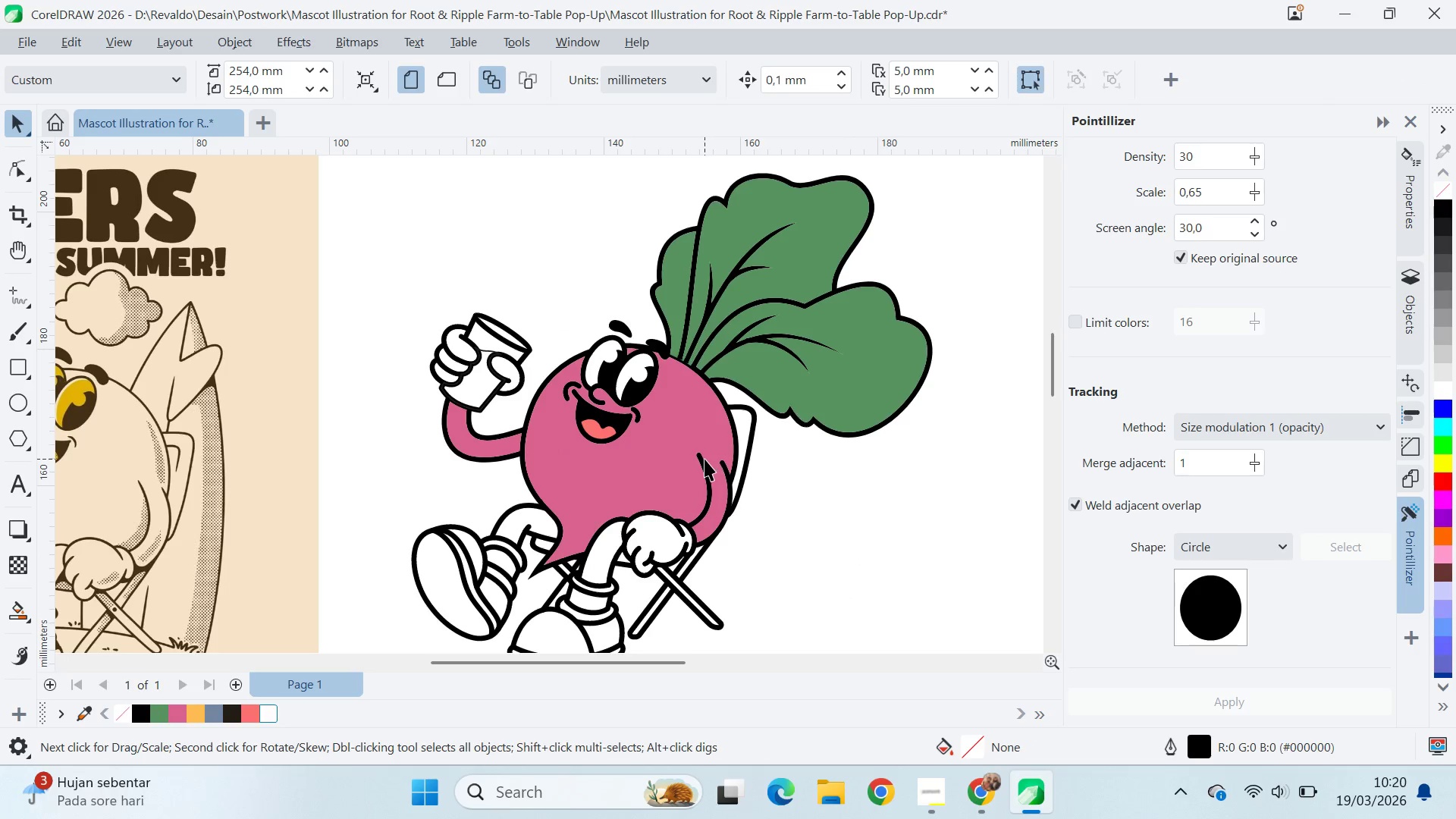 
scroll: coordinate [733, 465], scroll_direction: up, amount: 10.0
 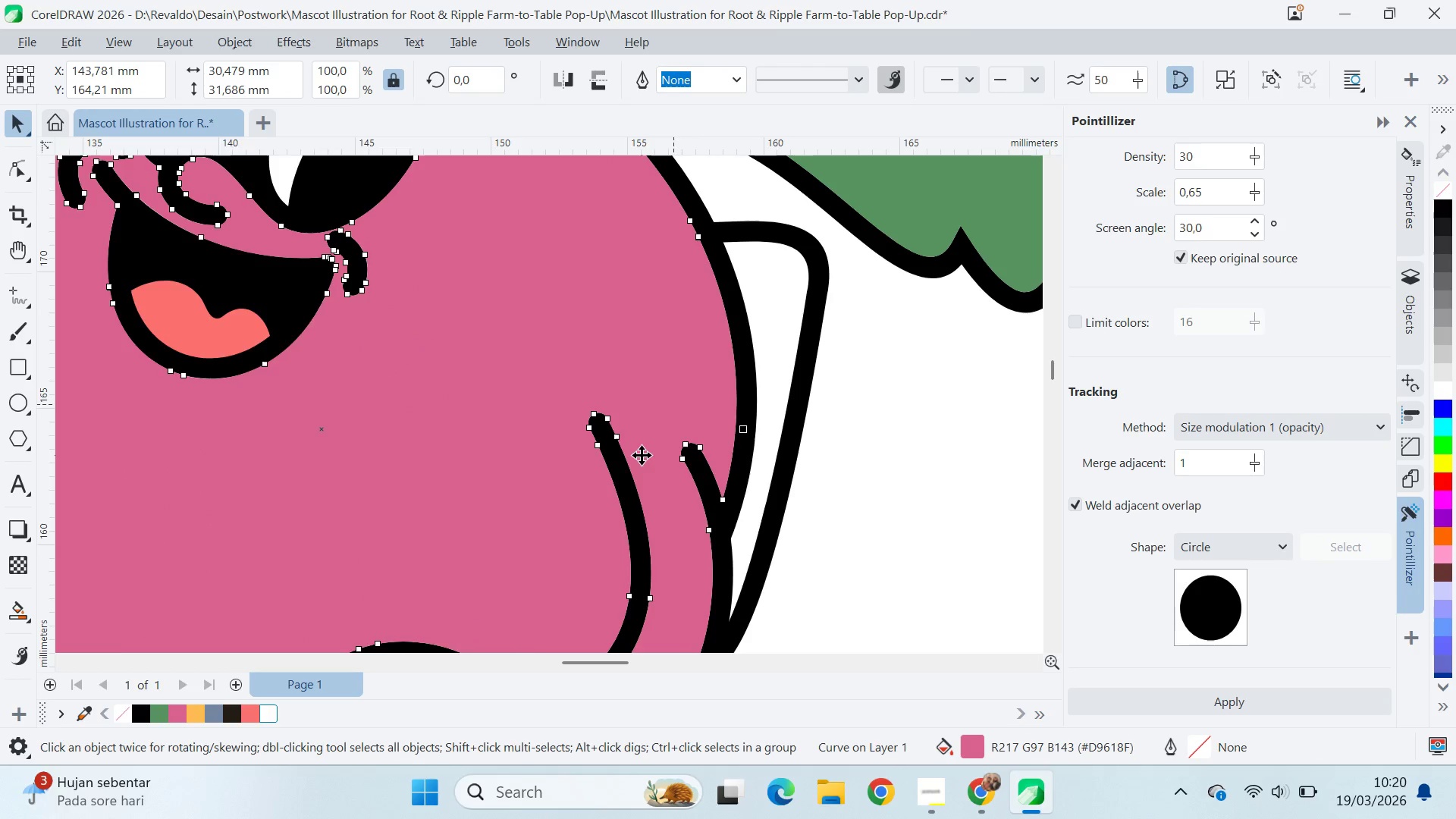 
scroll: coordinate [646, 450], scroll_direction: down, amount: 11.0
 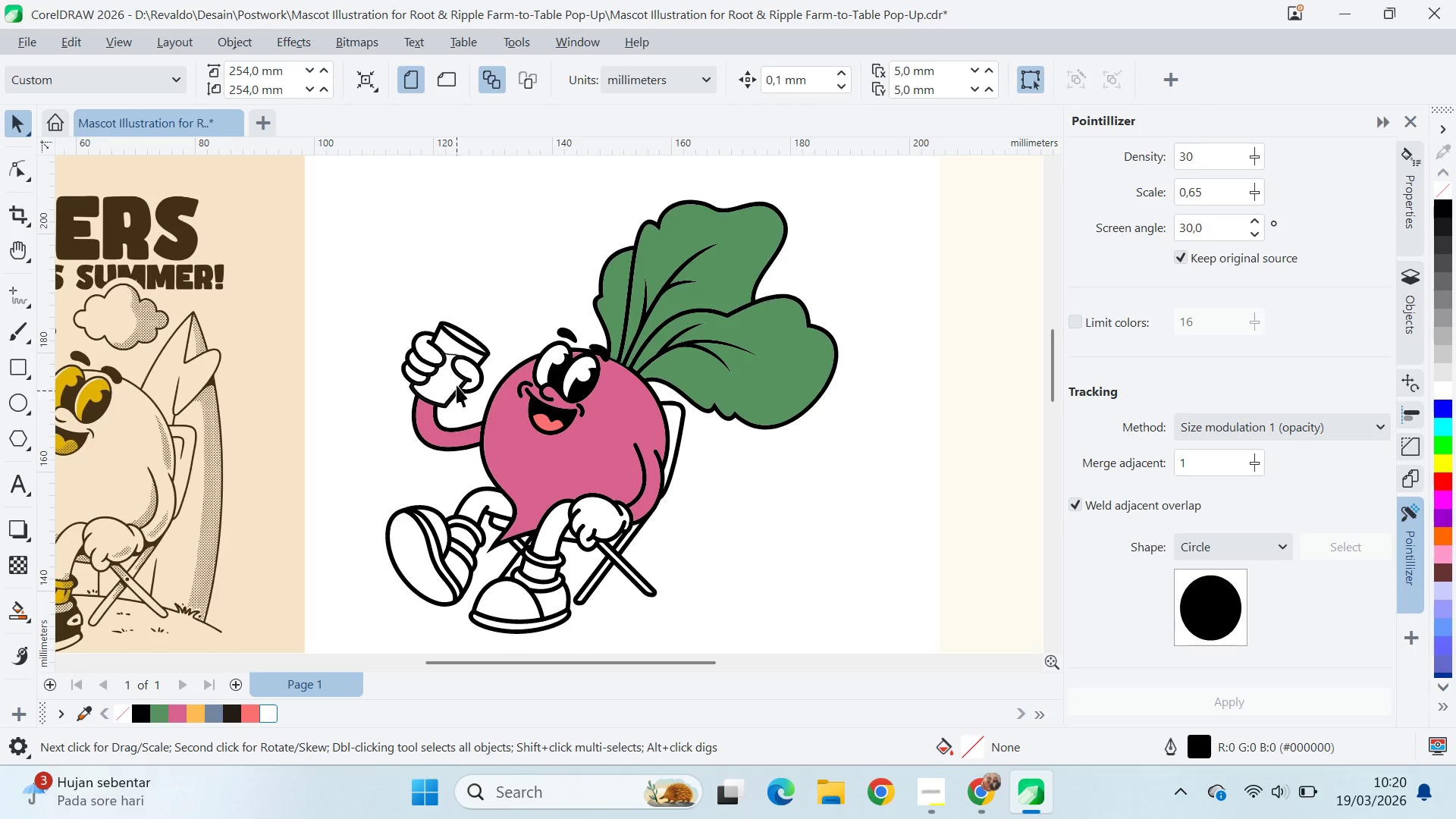 
left_click([450, 459])
 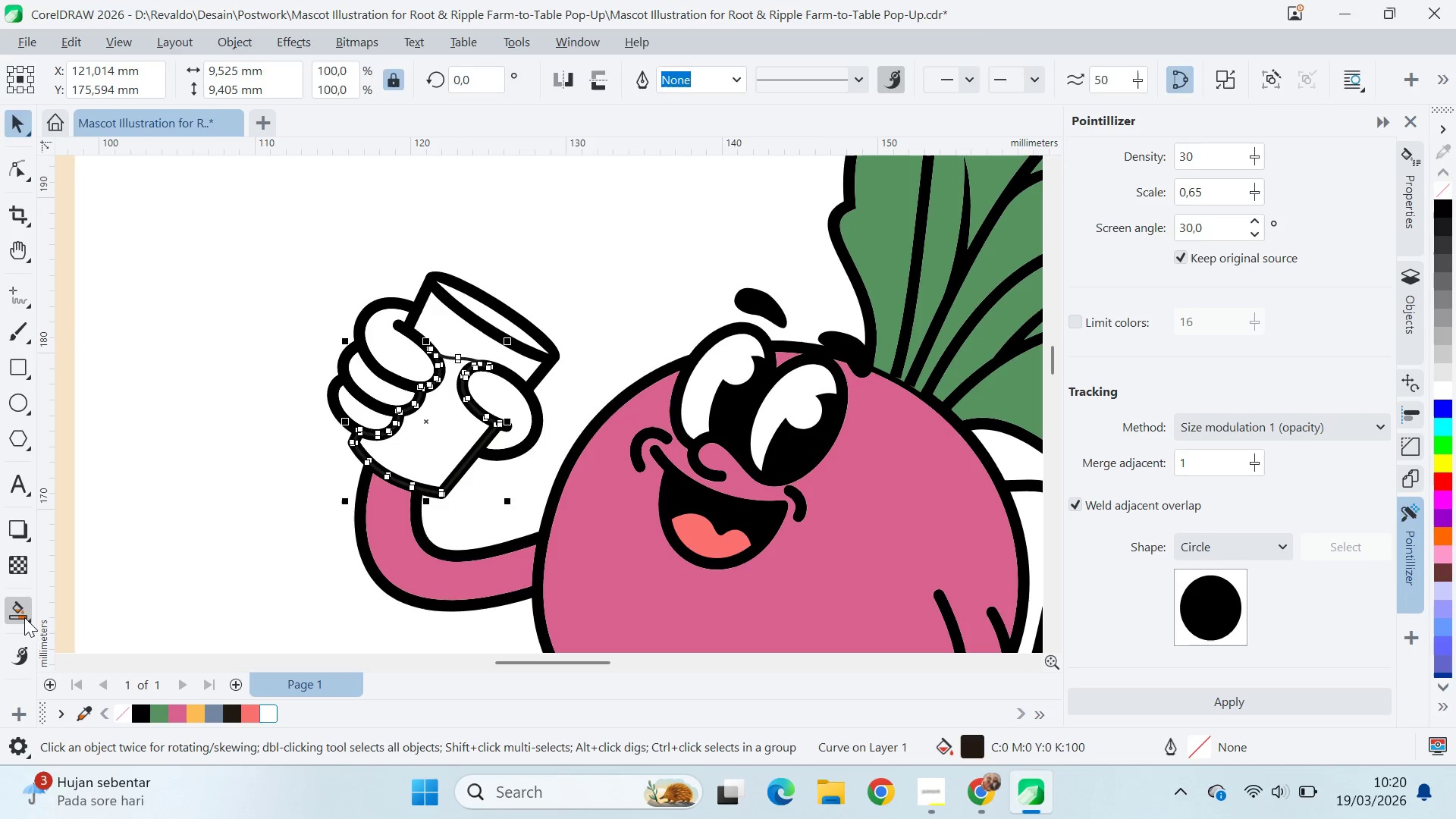 
scroll: coordinate [448, 372], scroll_direction: up, amount: 7.0
 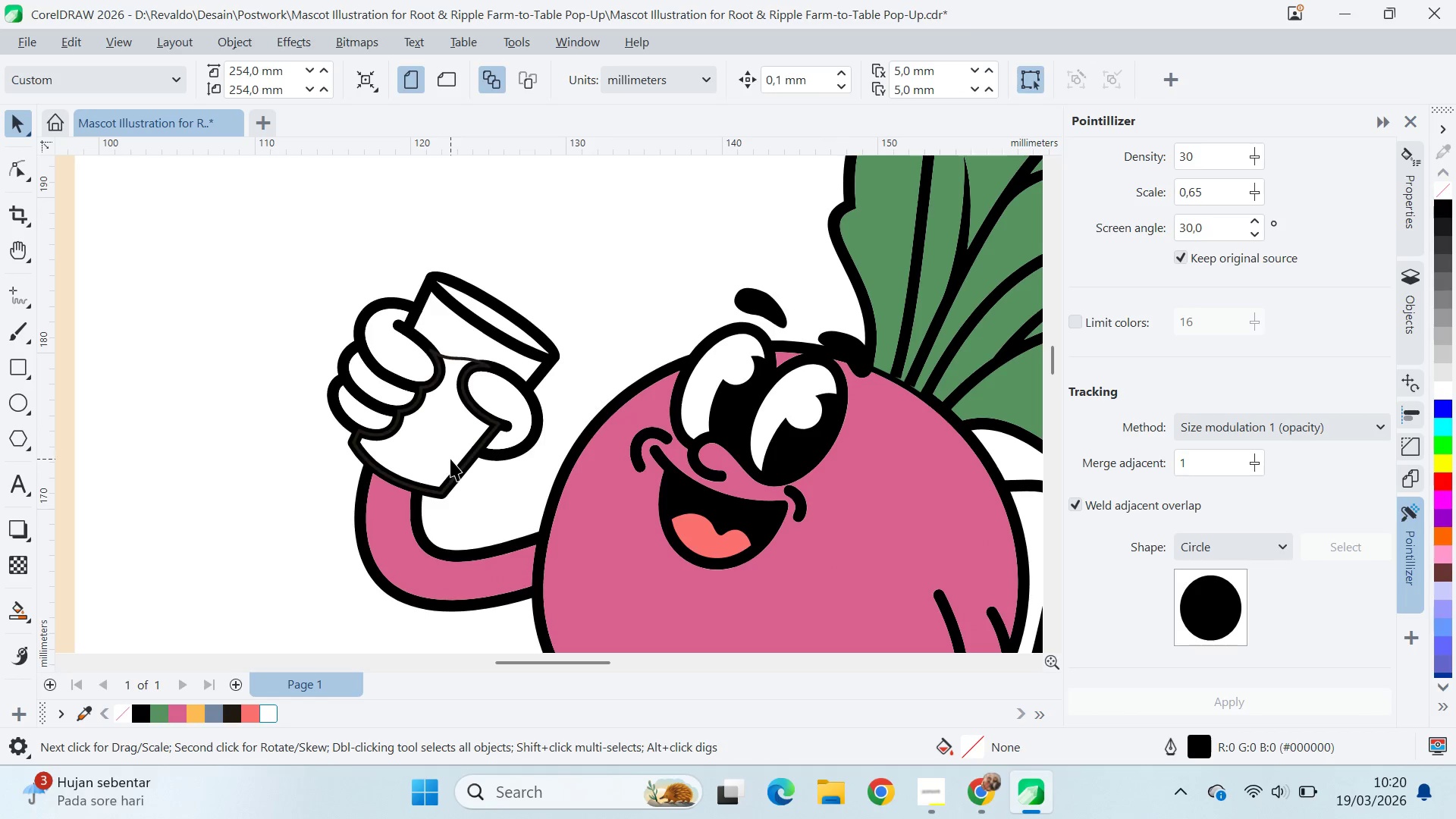 
key(V)
 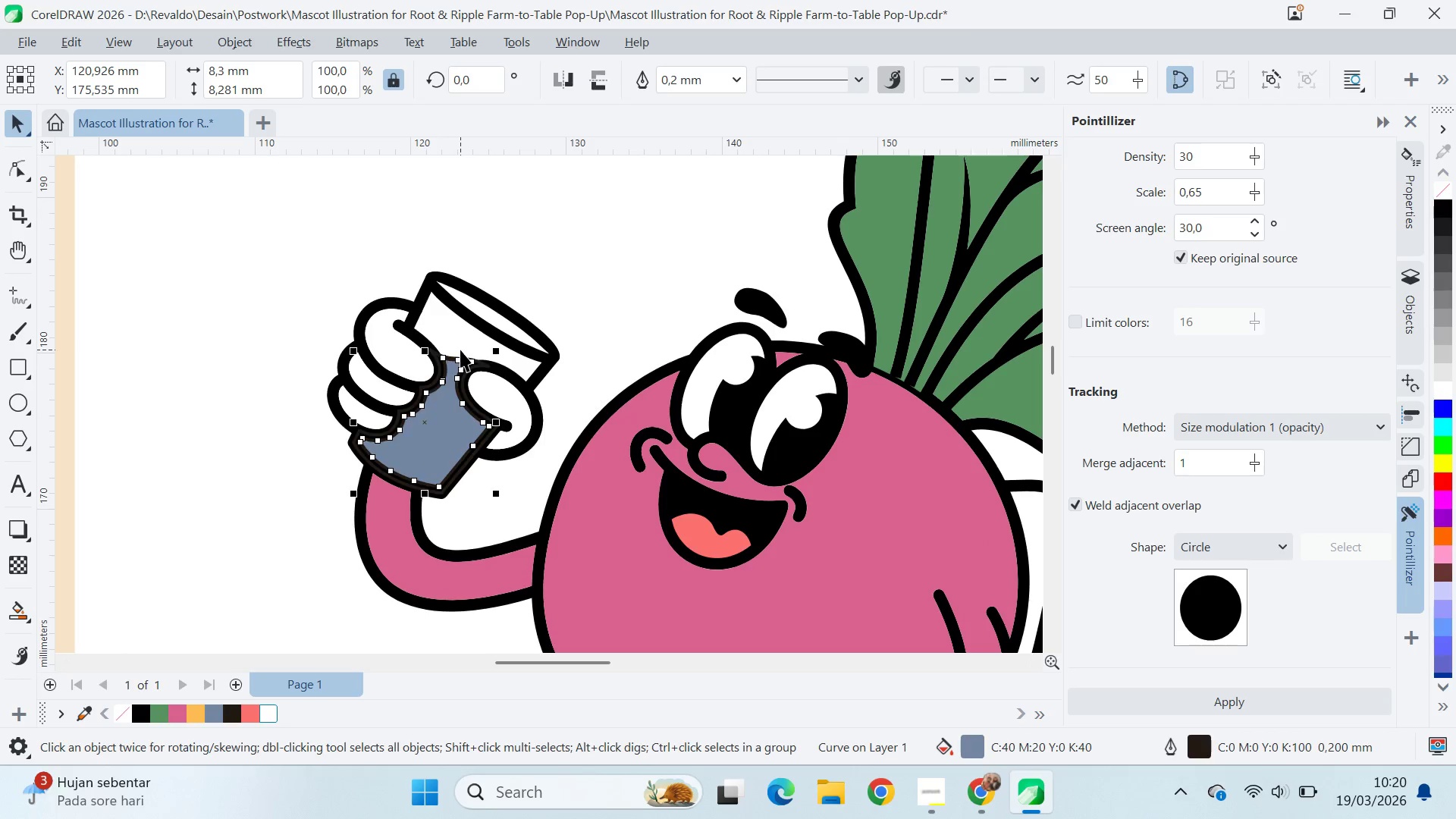 
double_click([545, 240])
 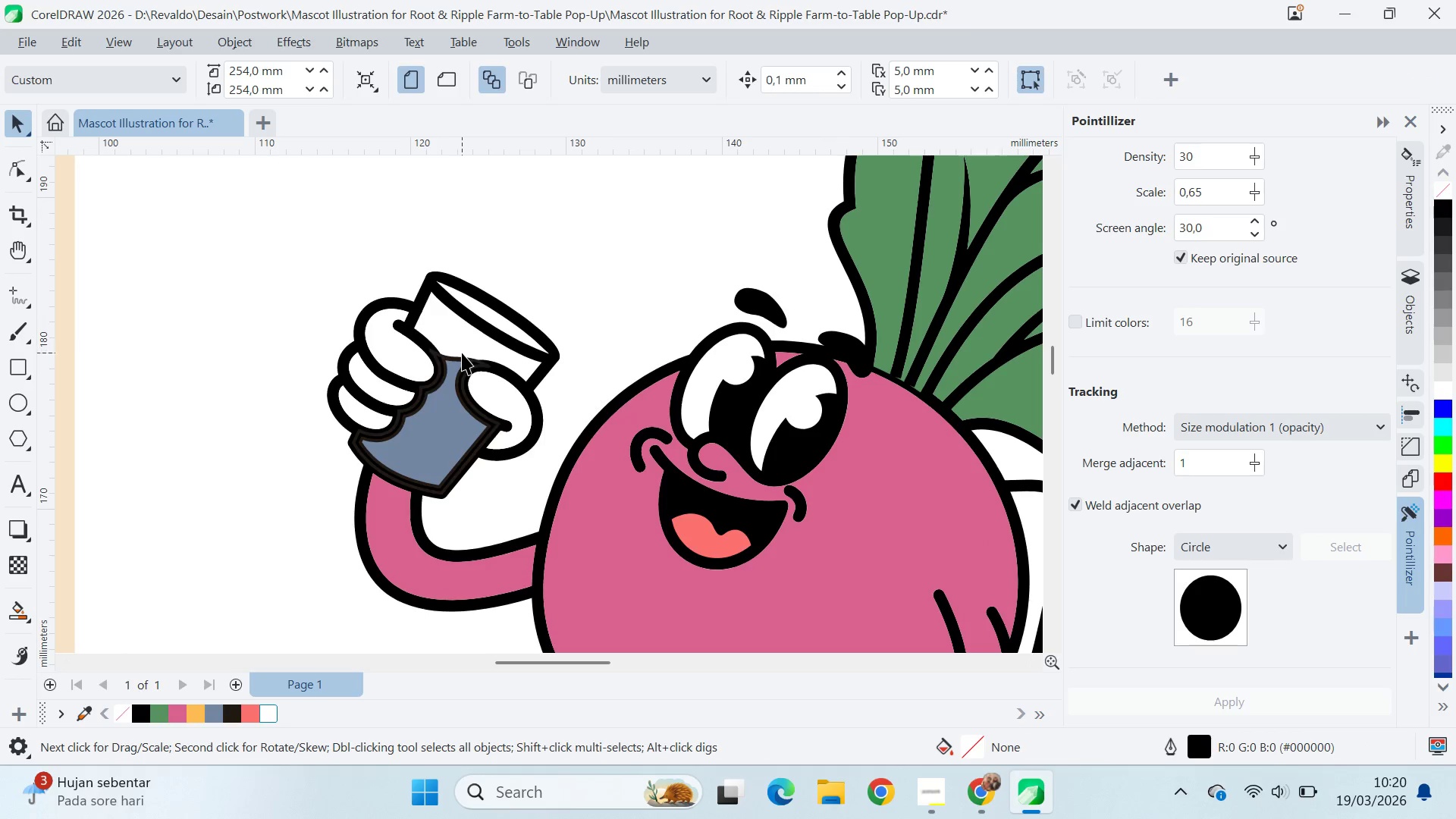 
left_click([464, 356])
 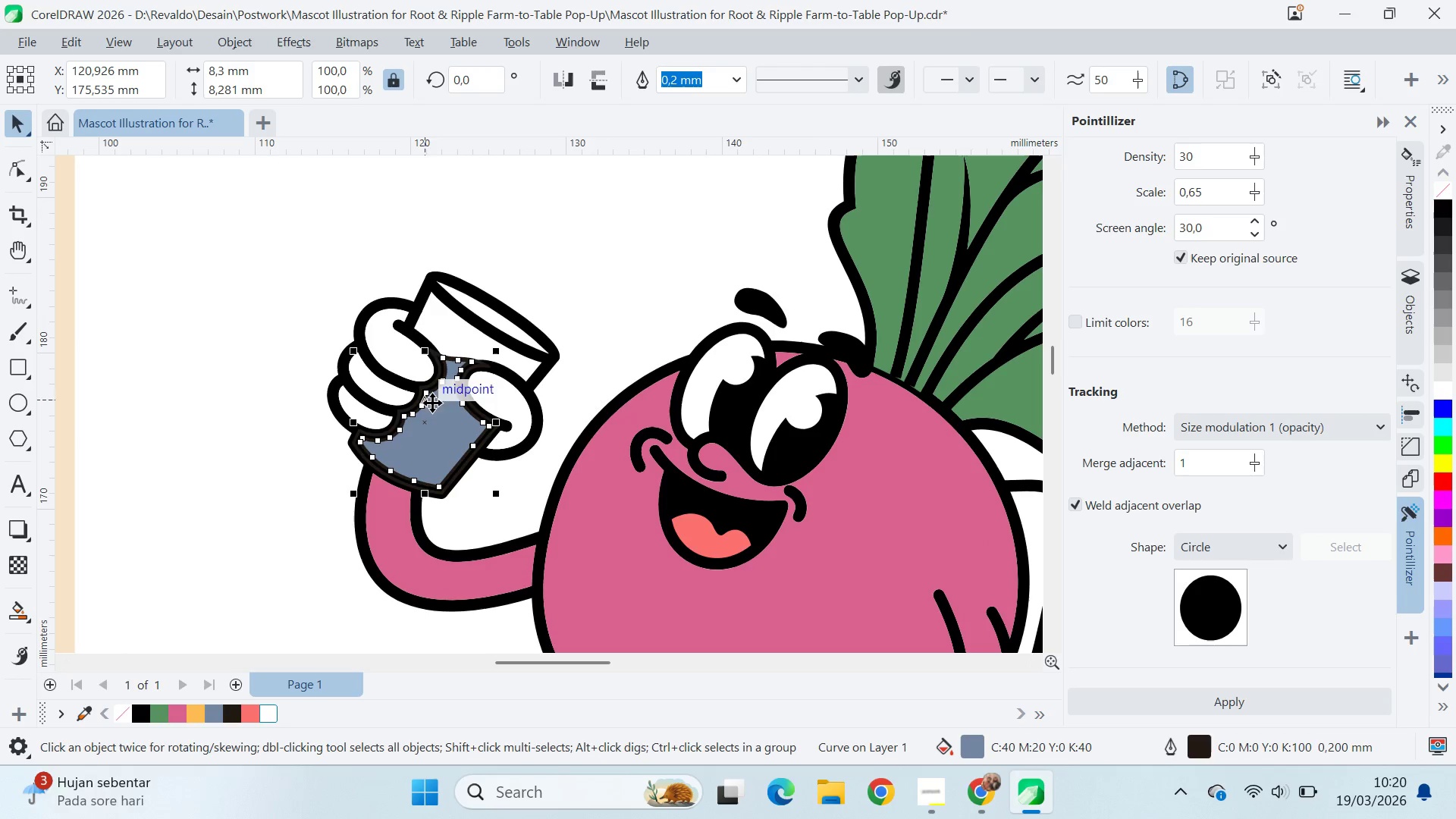 
left_click_drag(start_coordinate=[448, 413], to_coordinate=[438, 447])
 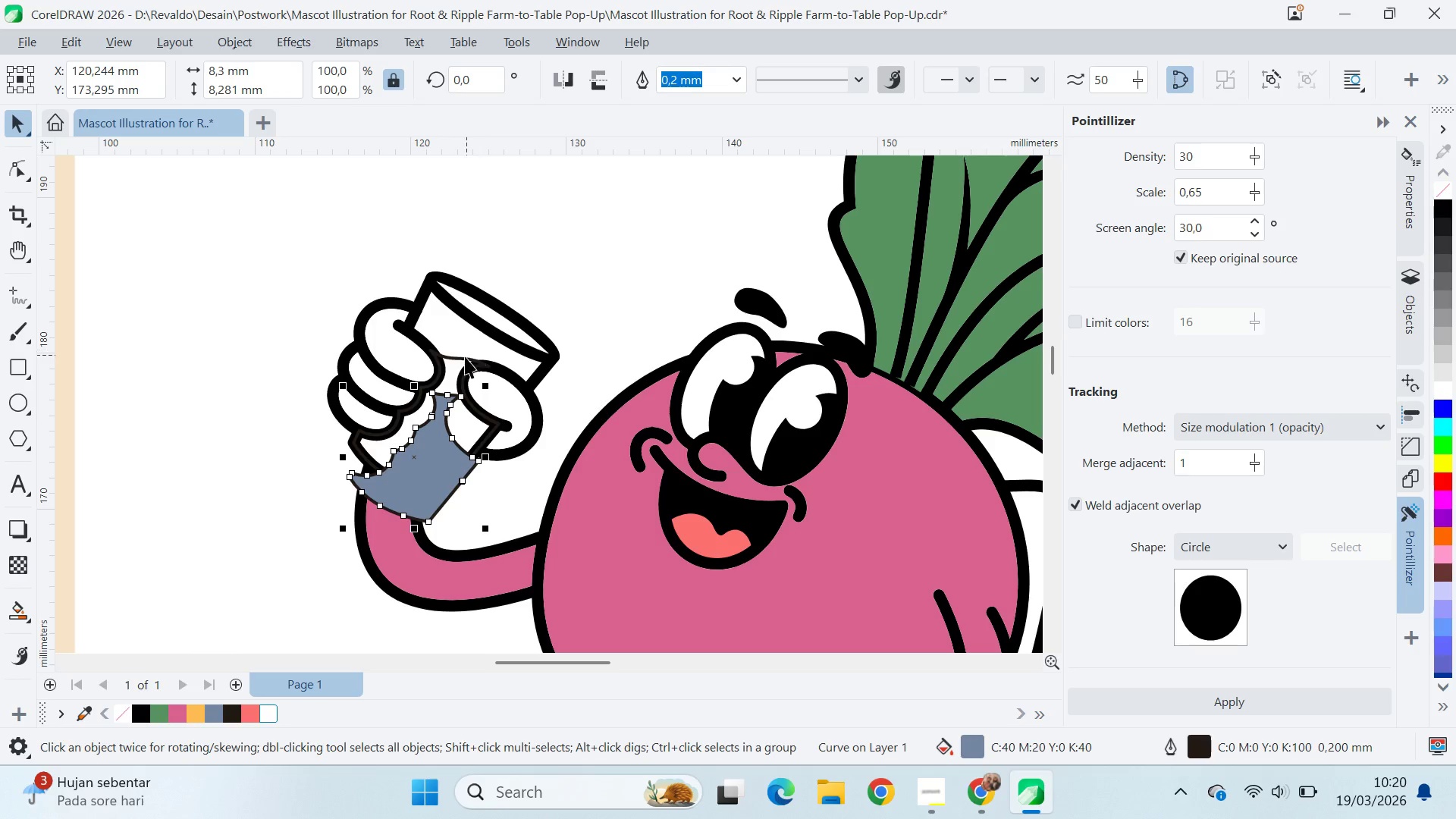 
left_click([461, 357])
 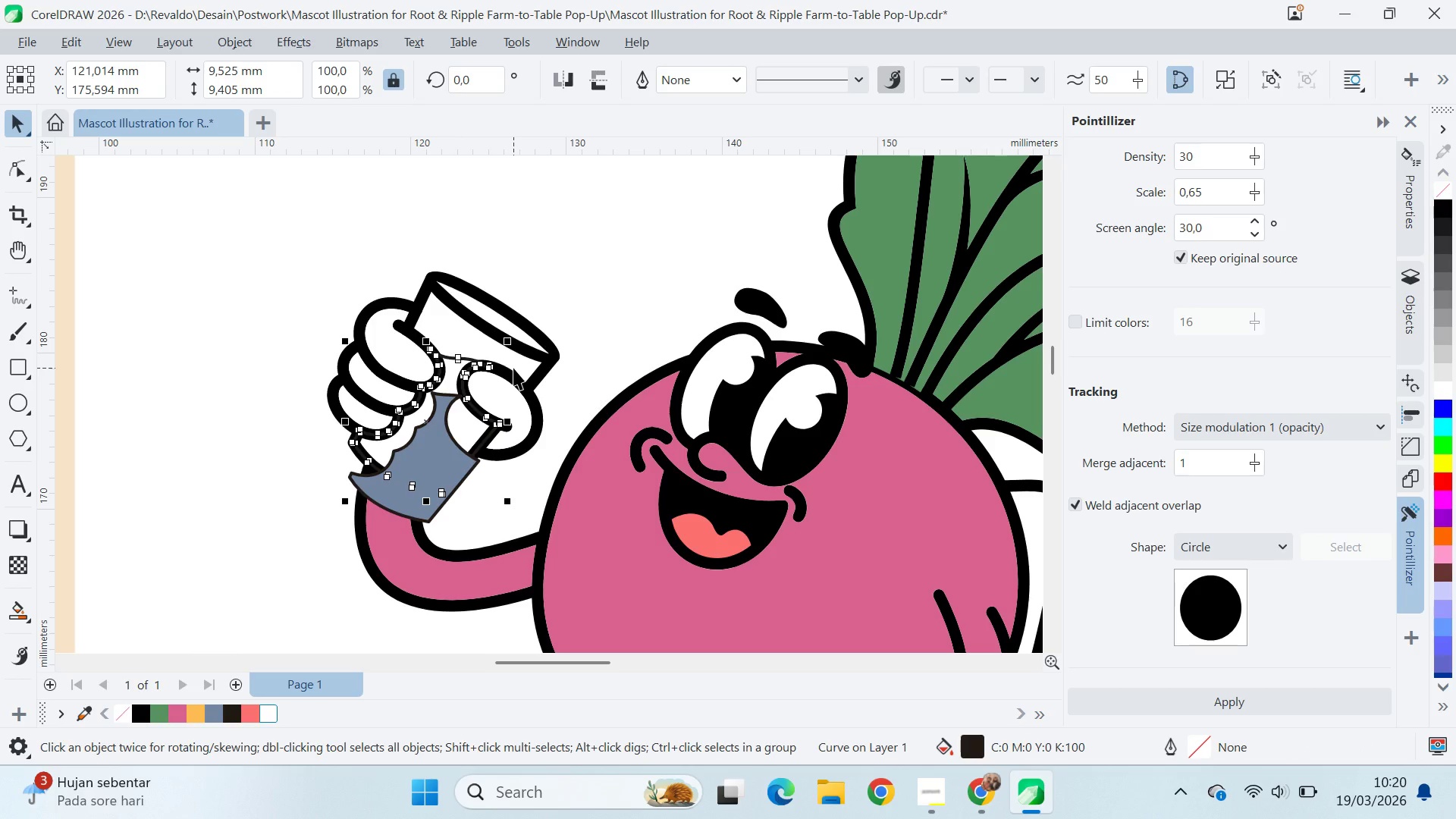 
key(Delete)
 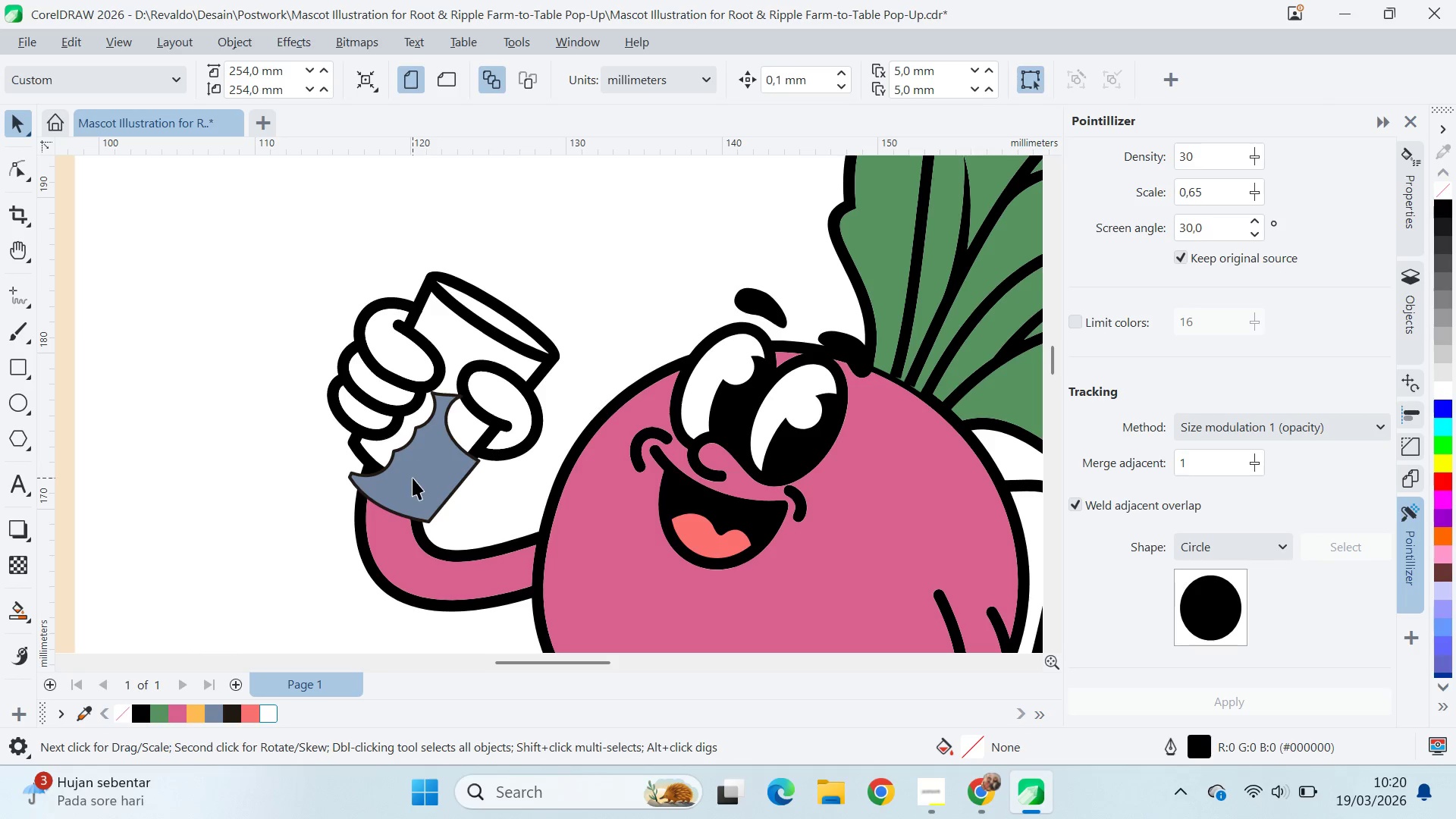 
left_click([413, 485])
 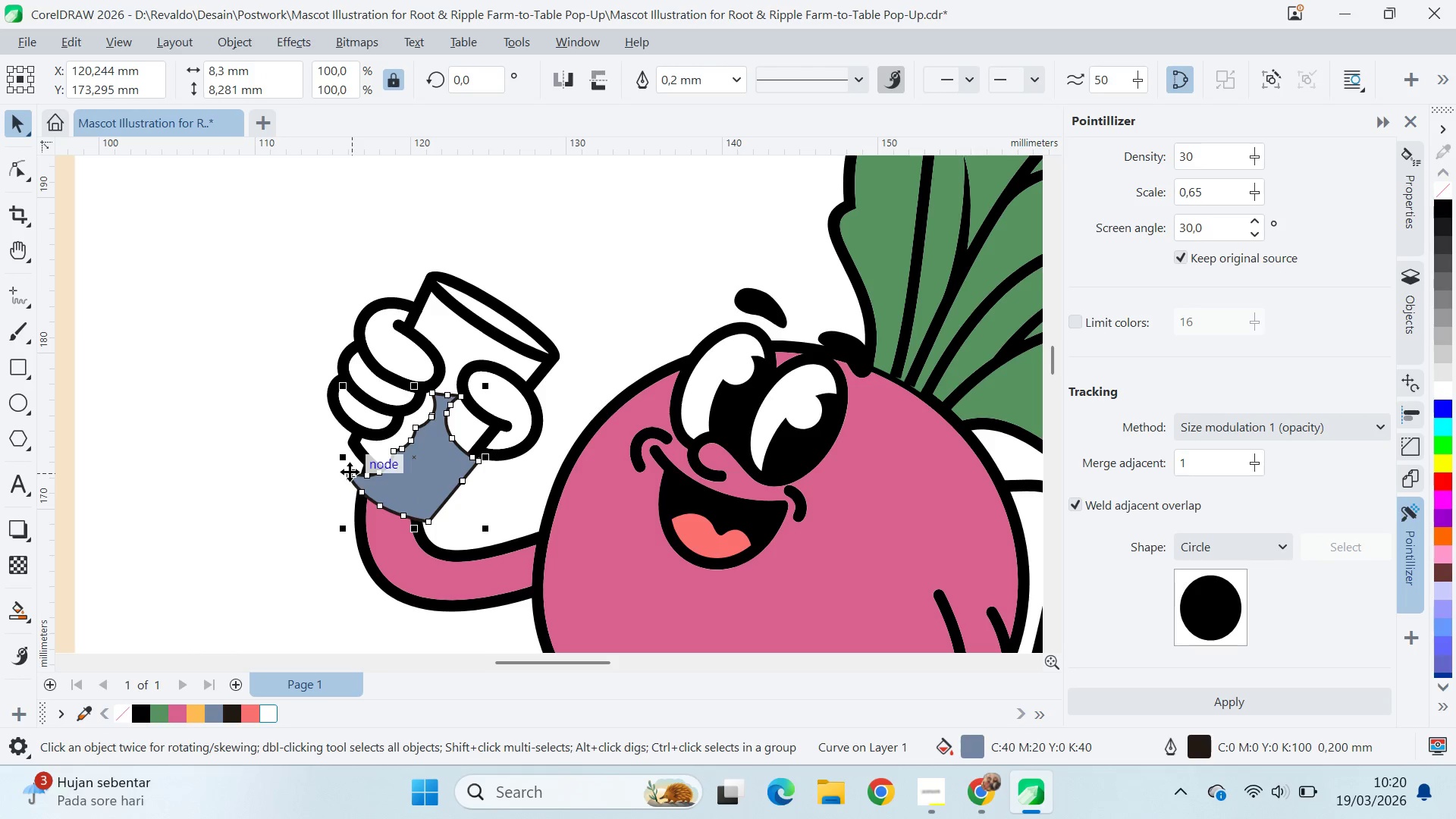 
left_click_drag(start_coordinate=[350, 472], to_coordinate=[360, 437])
 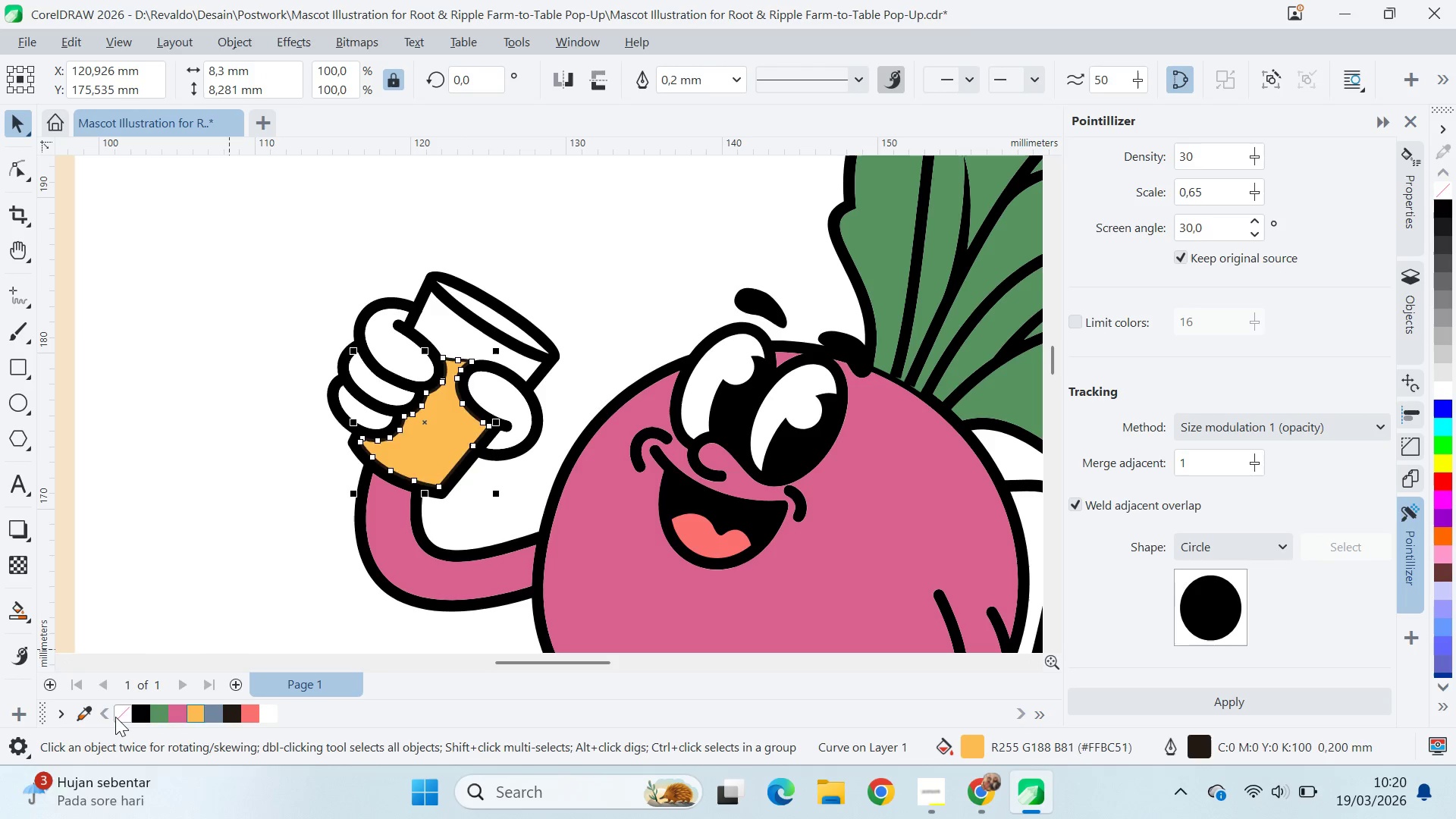 
left_click([185, 401])
 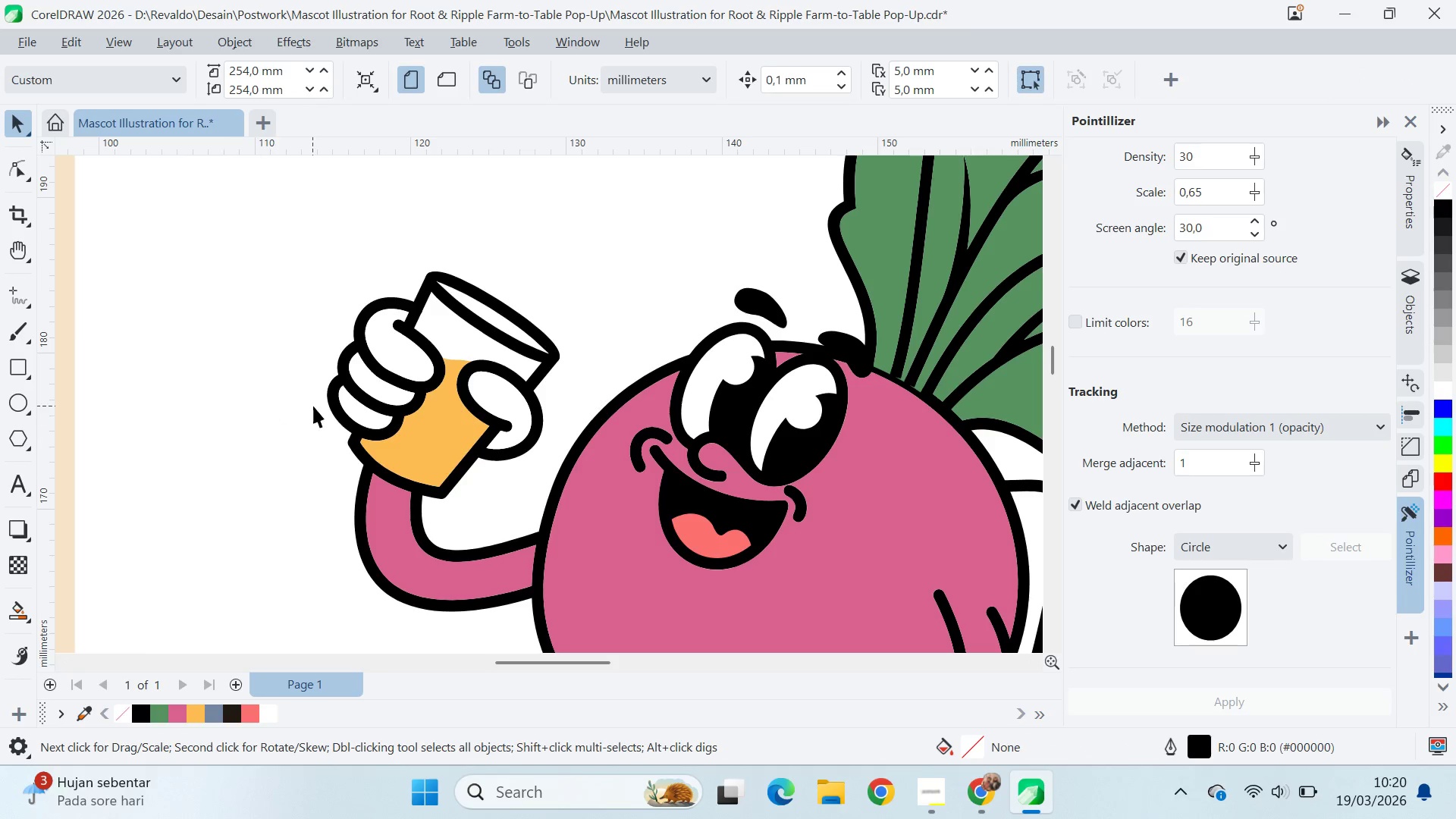 
scroll: coordinate [334, 382], scroll_direction: down, amount: 11.0
 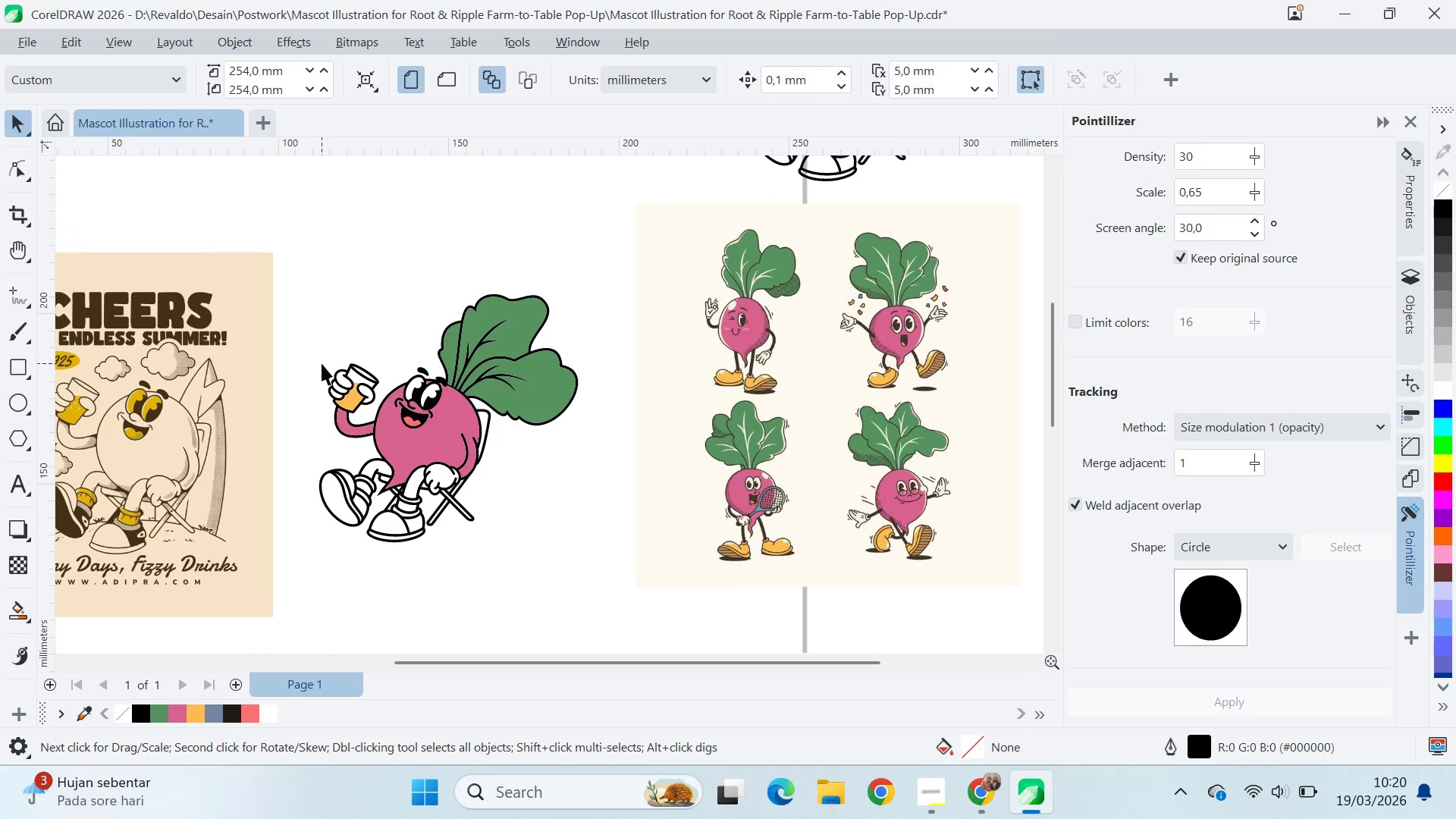 
type(qvqv)
 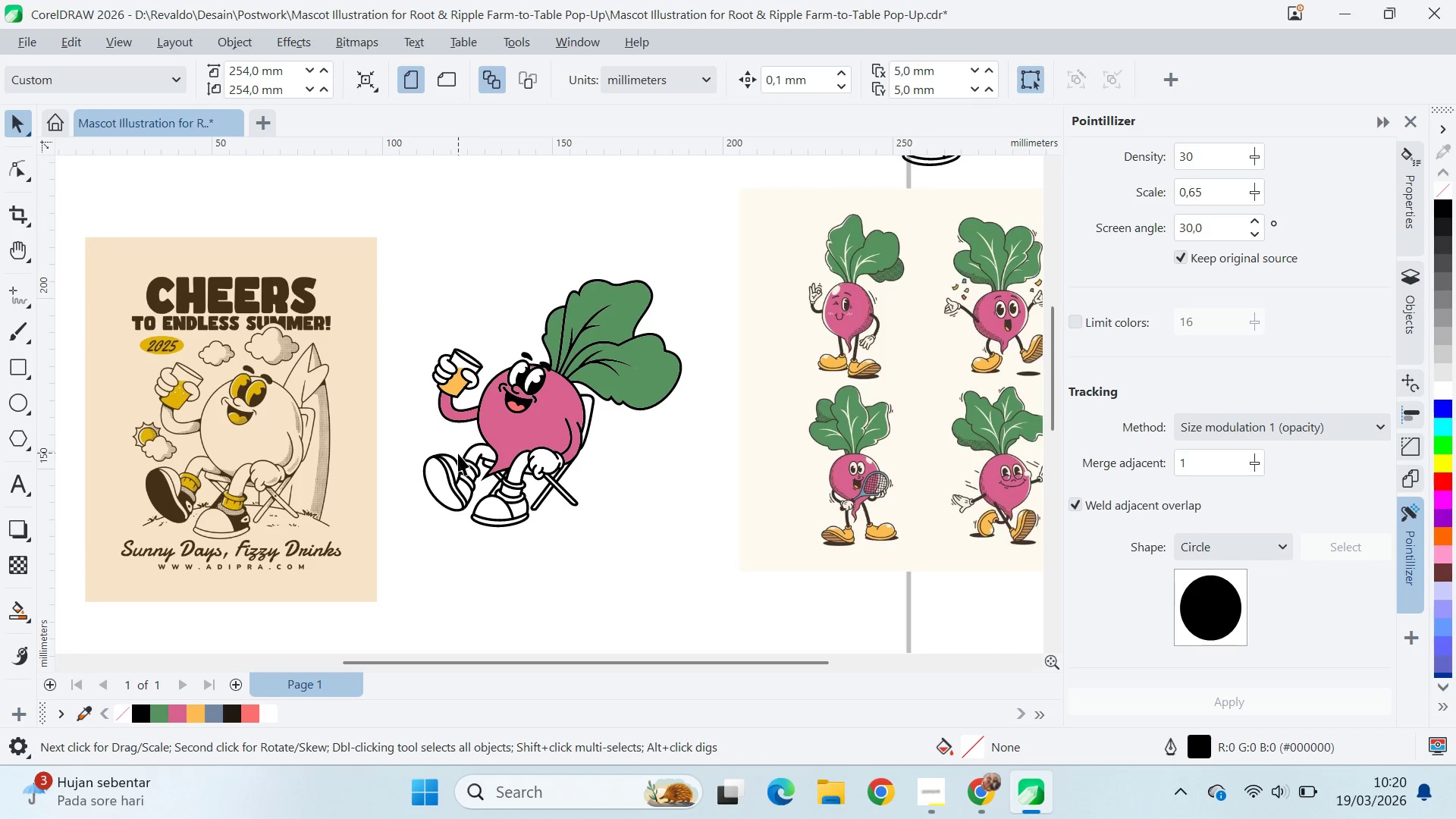 
left_click_drag(start_coordinate=[328, 352], to_coordinate=[469, 275])
 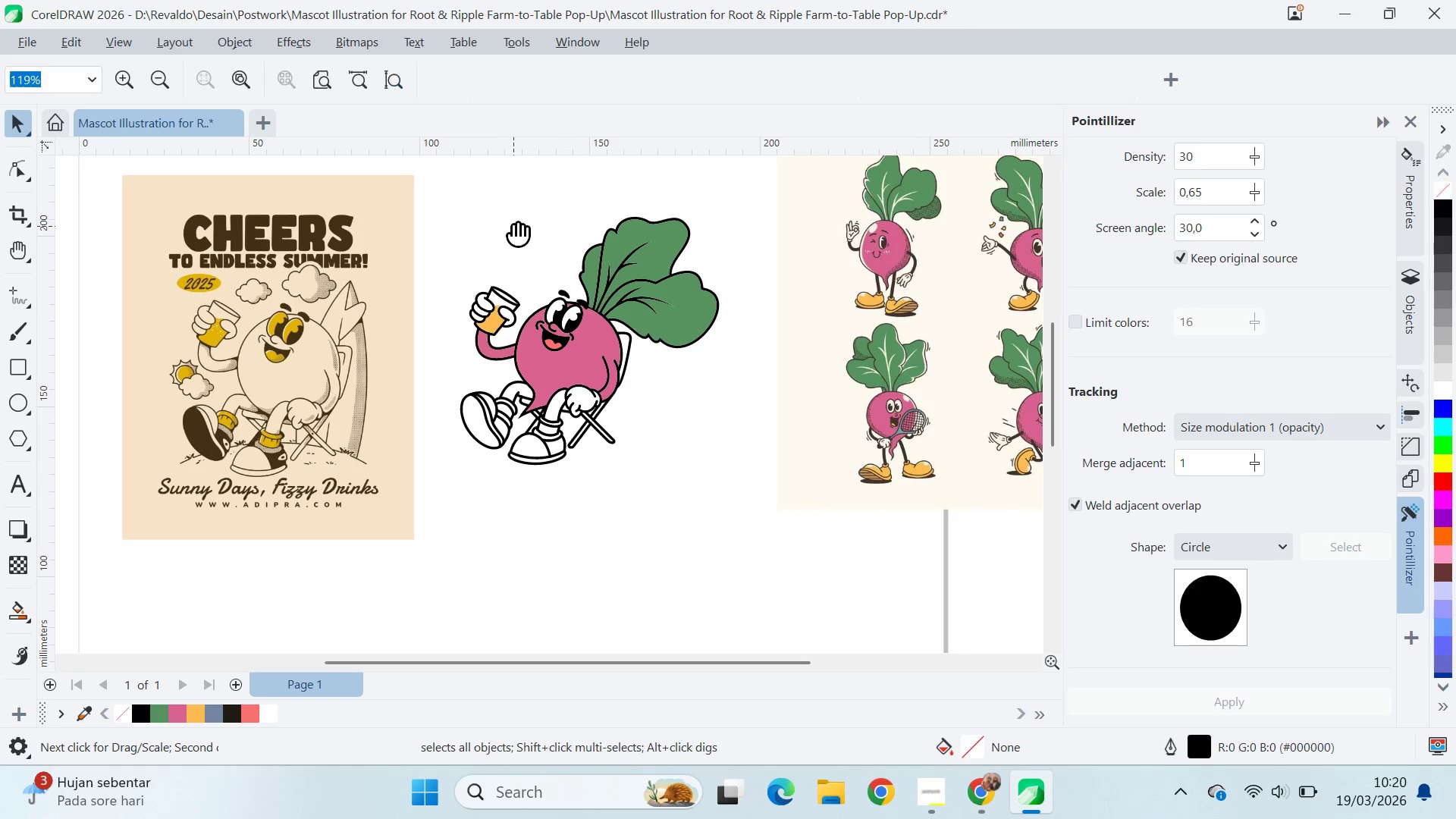 
left_click_drag(start_coordinate=[514, 226], to_coordinate=[477, 288])
 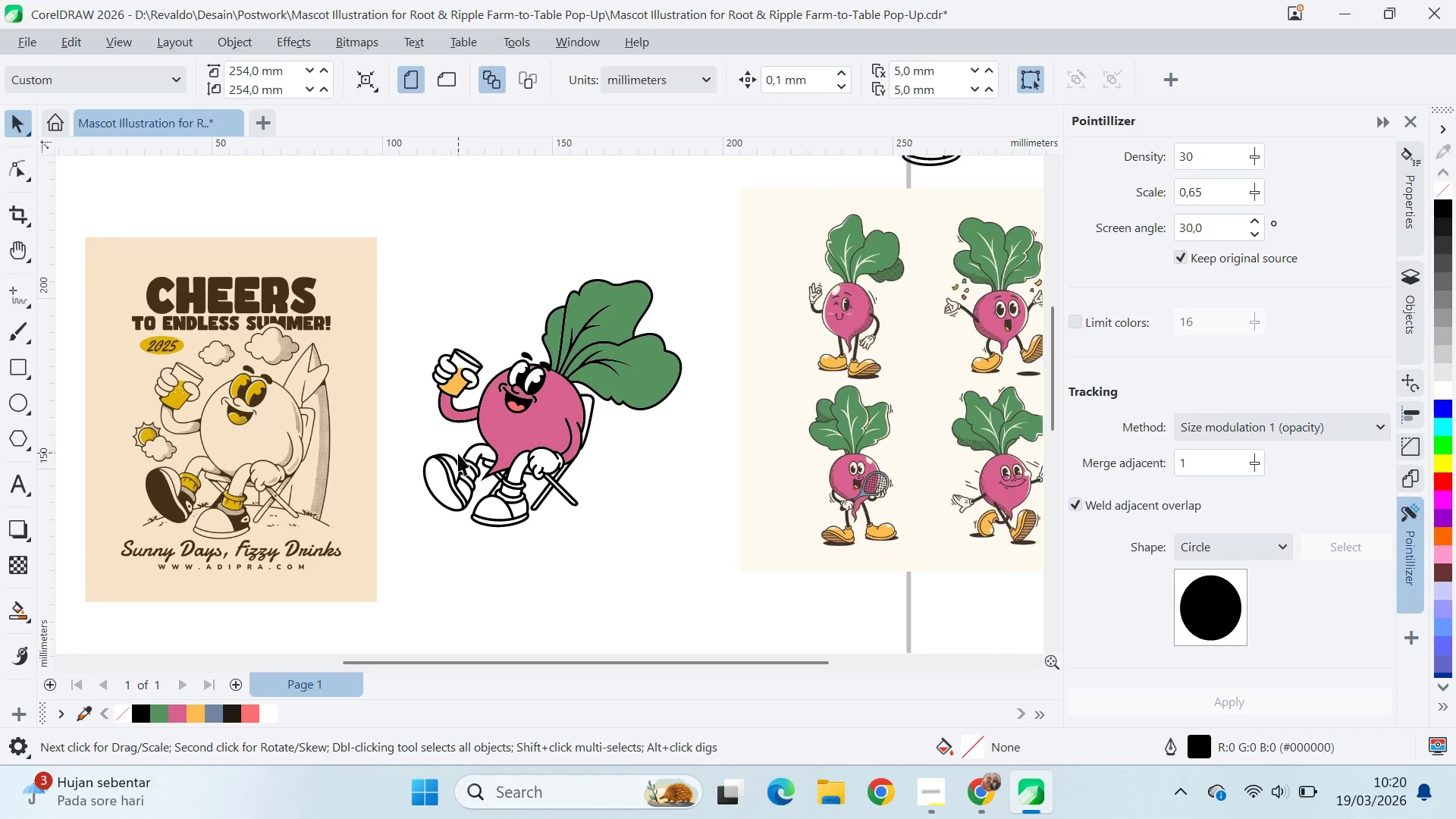 
scroll: coordinate [463, 463], scroll_direction: up, amount: 2.0
 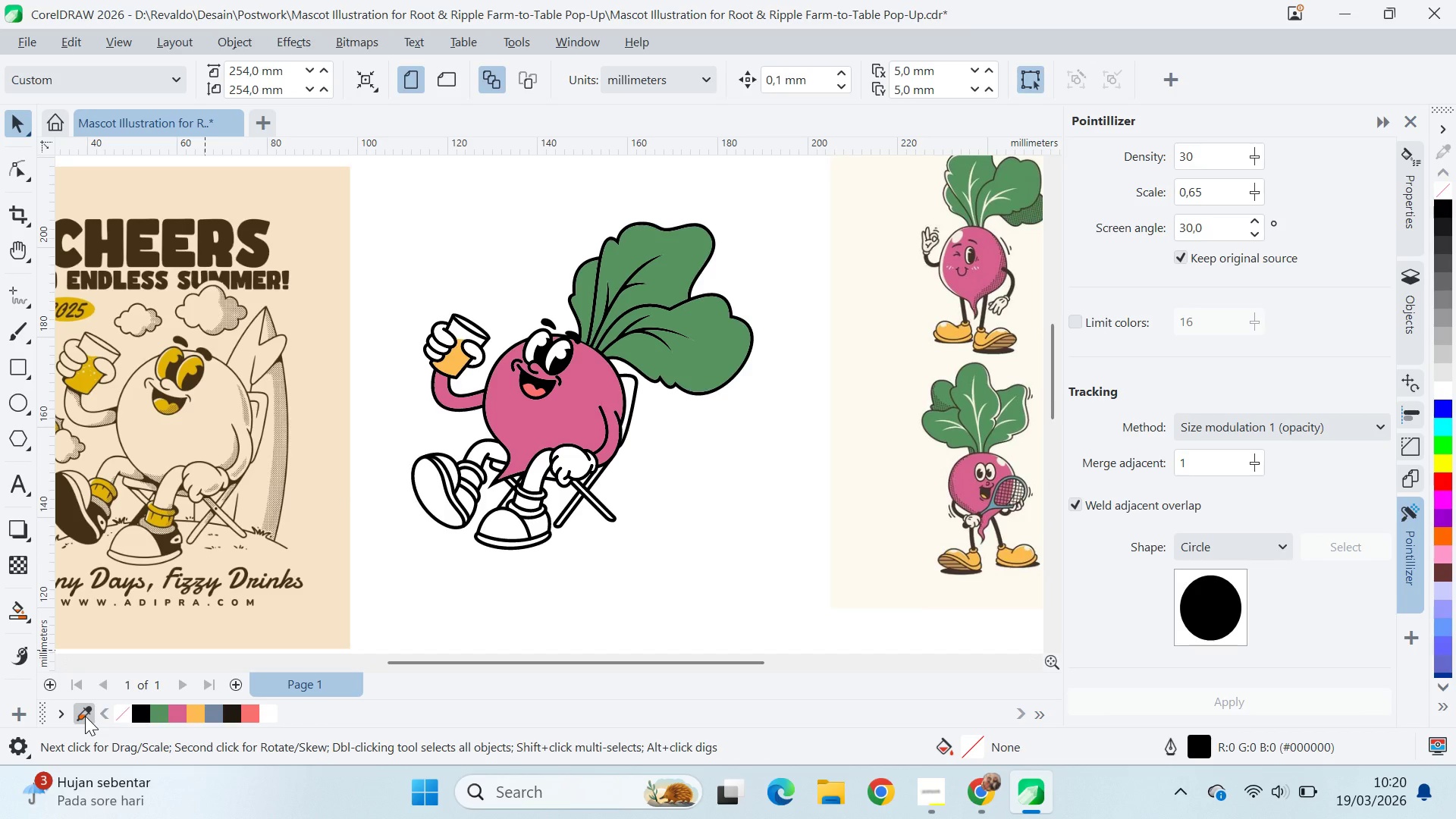 
wait(10.32)
 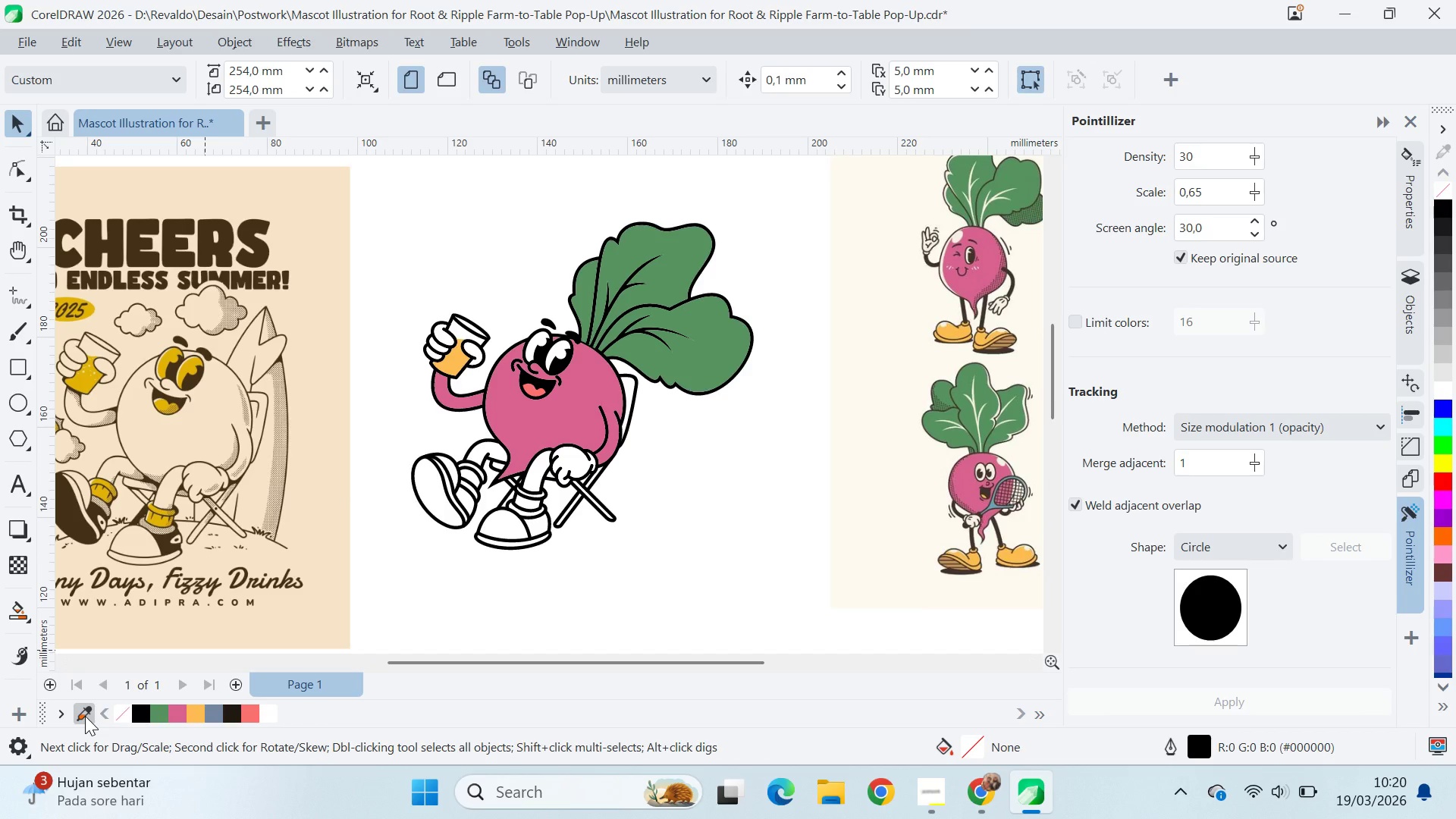 
scroll: coordinate [531, 464], scroll_direction: up, amount: 6.0
 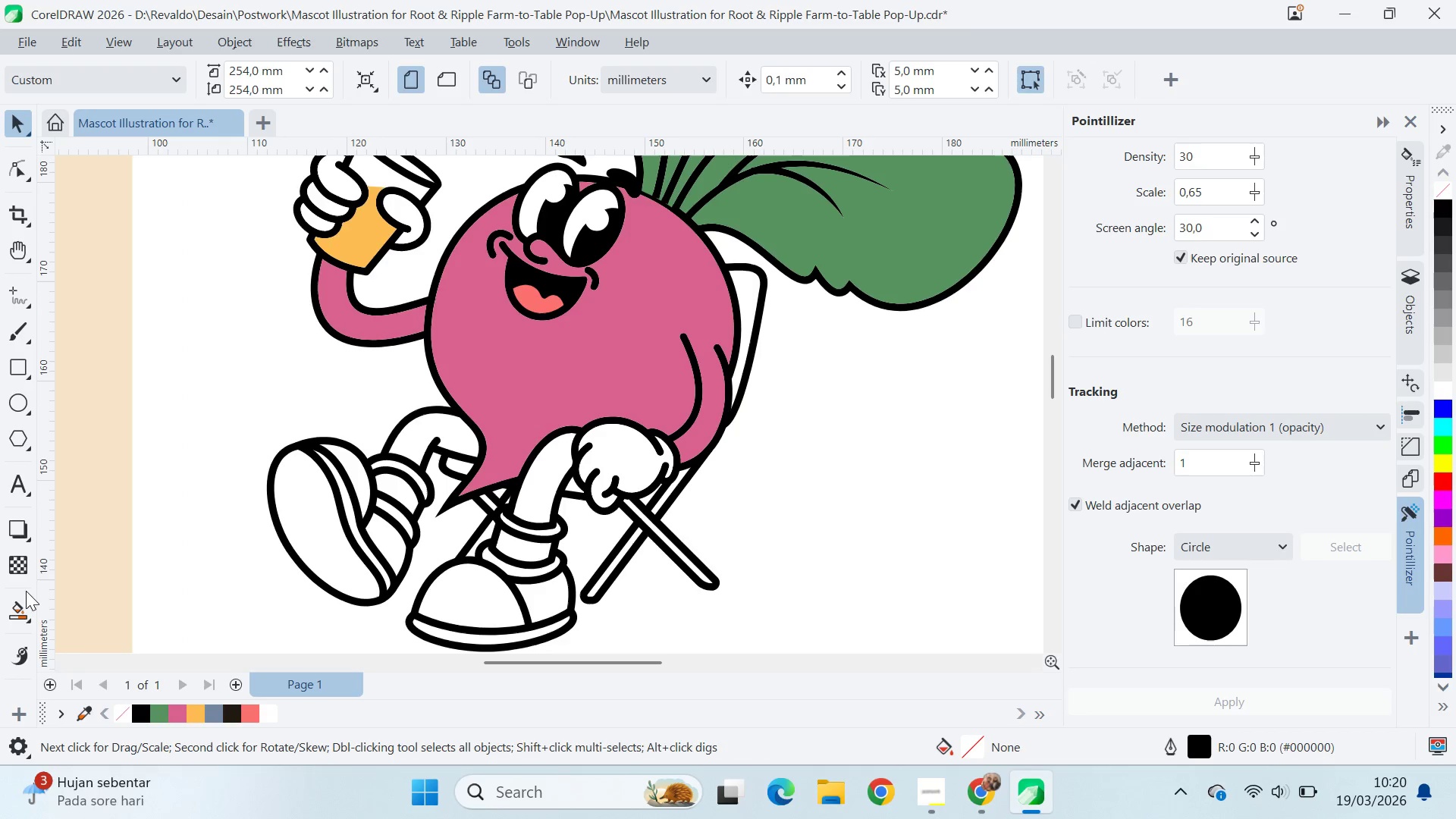 
left_click([19, 611])
 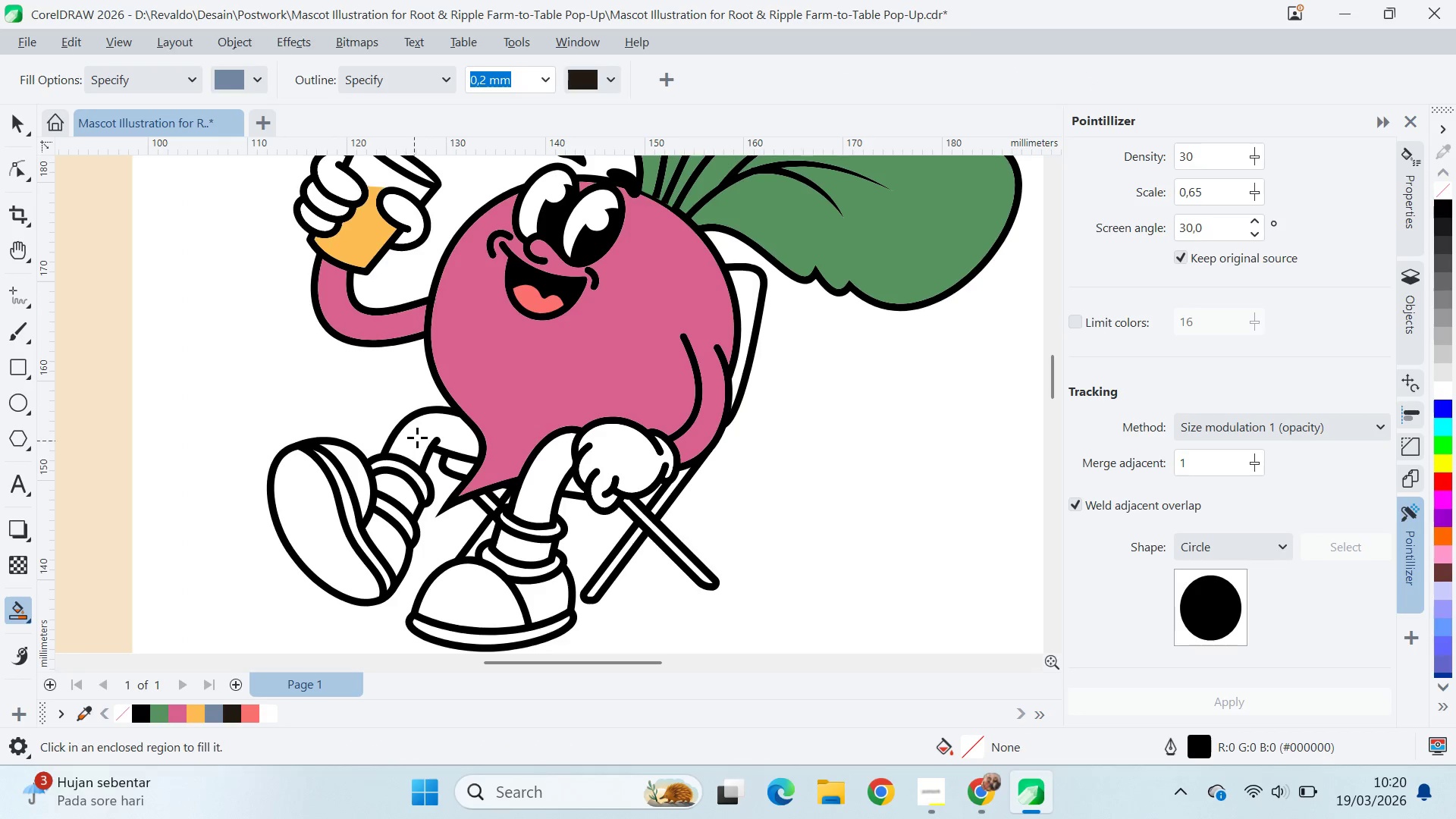 
left_click([421, 432])
 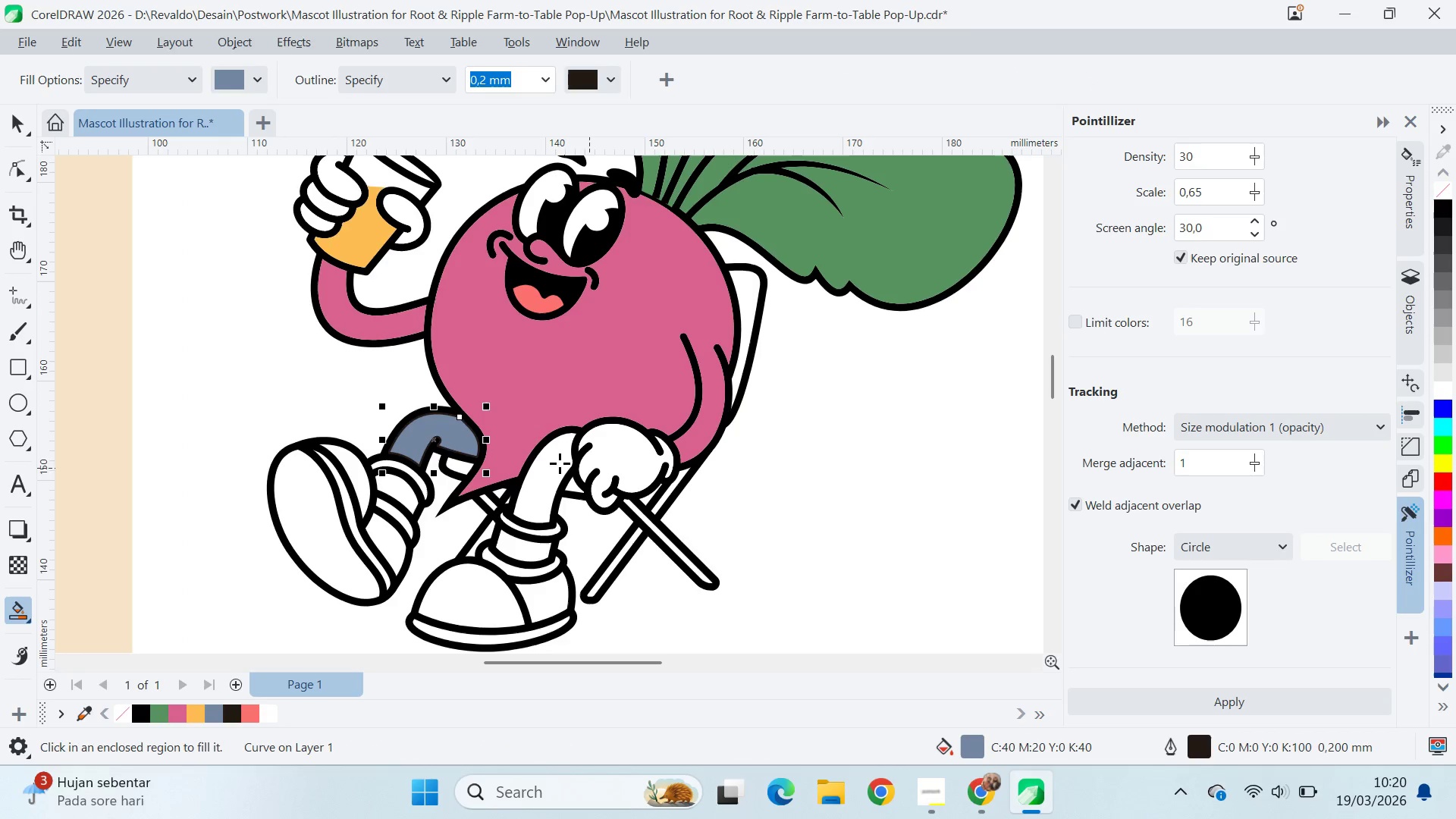 
left_click([554, 457])
 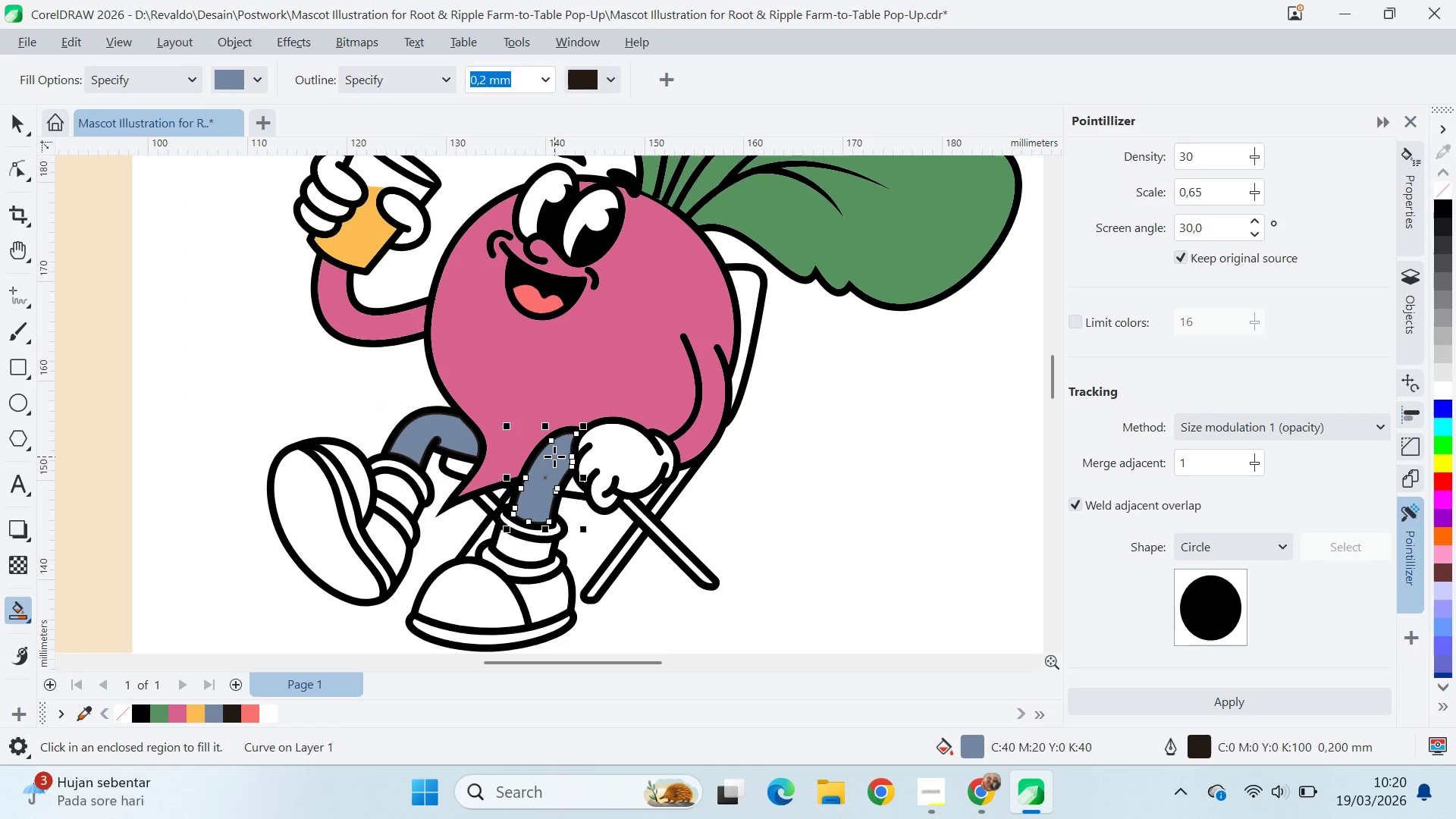 
key(V)
 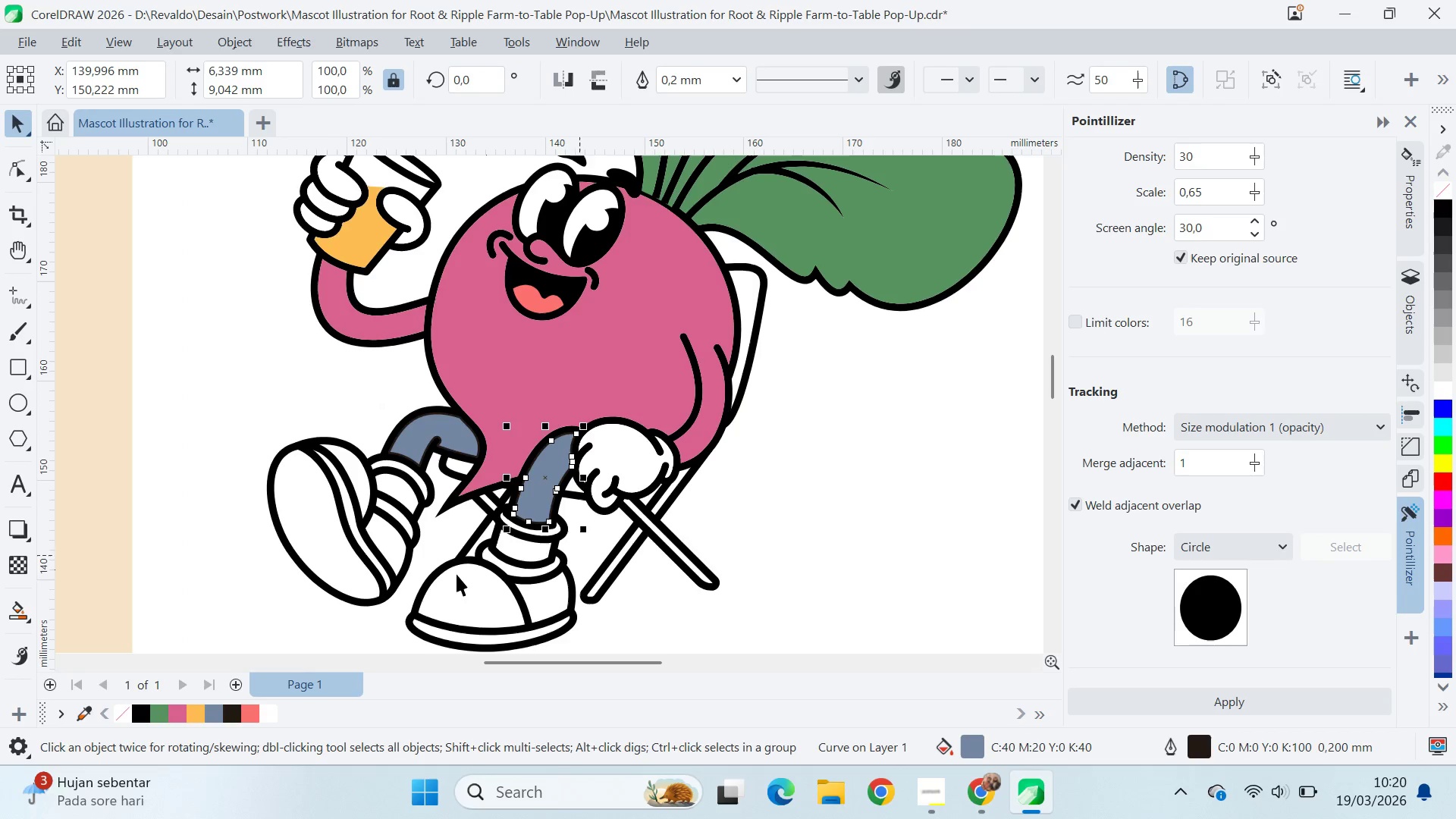 
hold_key(key=ShiftLeft, duration=0.91)
 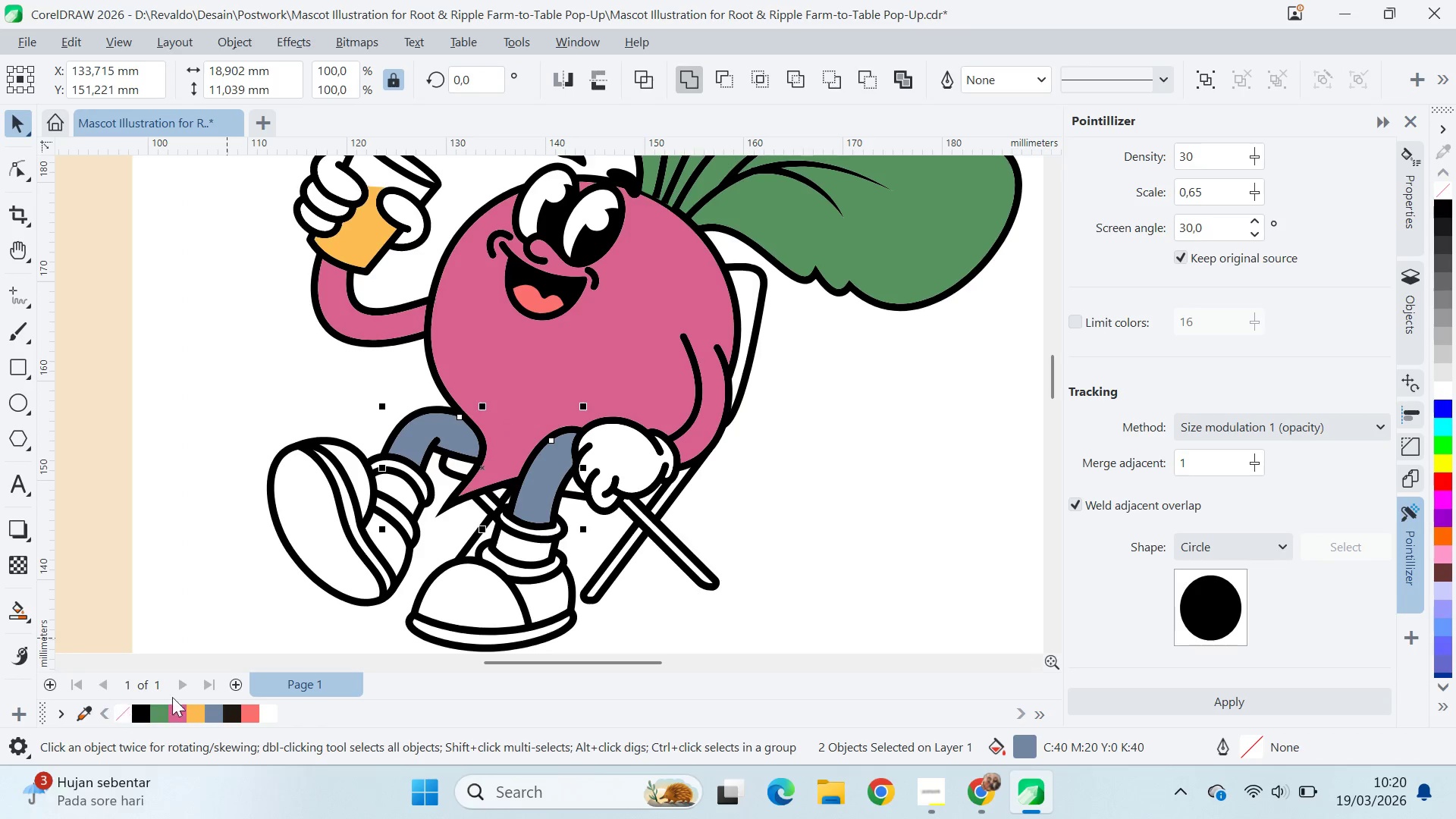 
left_click([177, 720])
 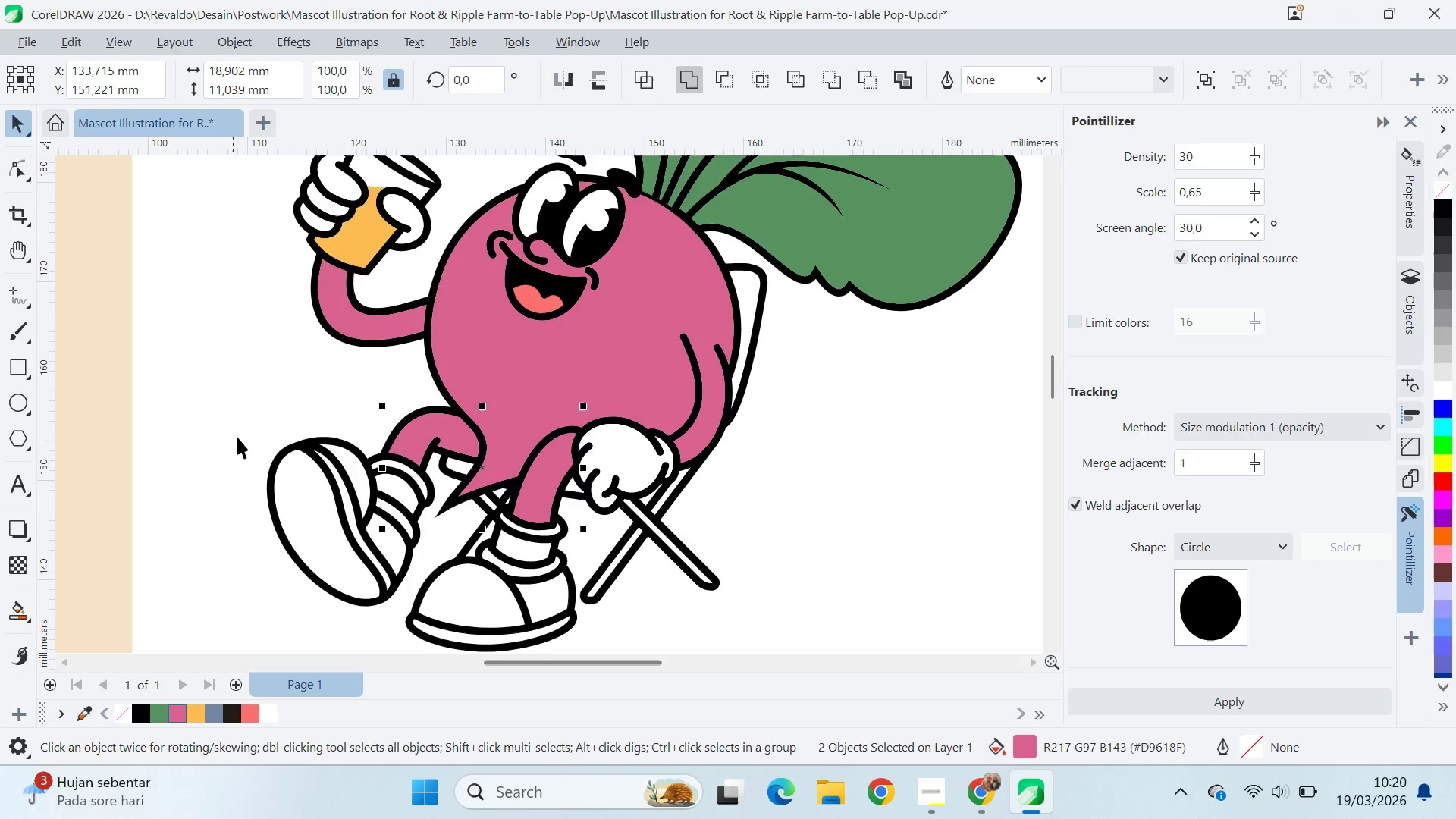 
left_click([237, 435])
 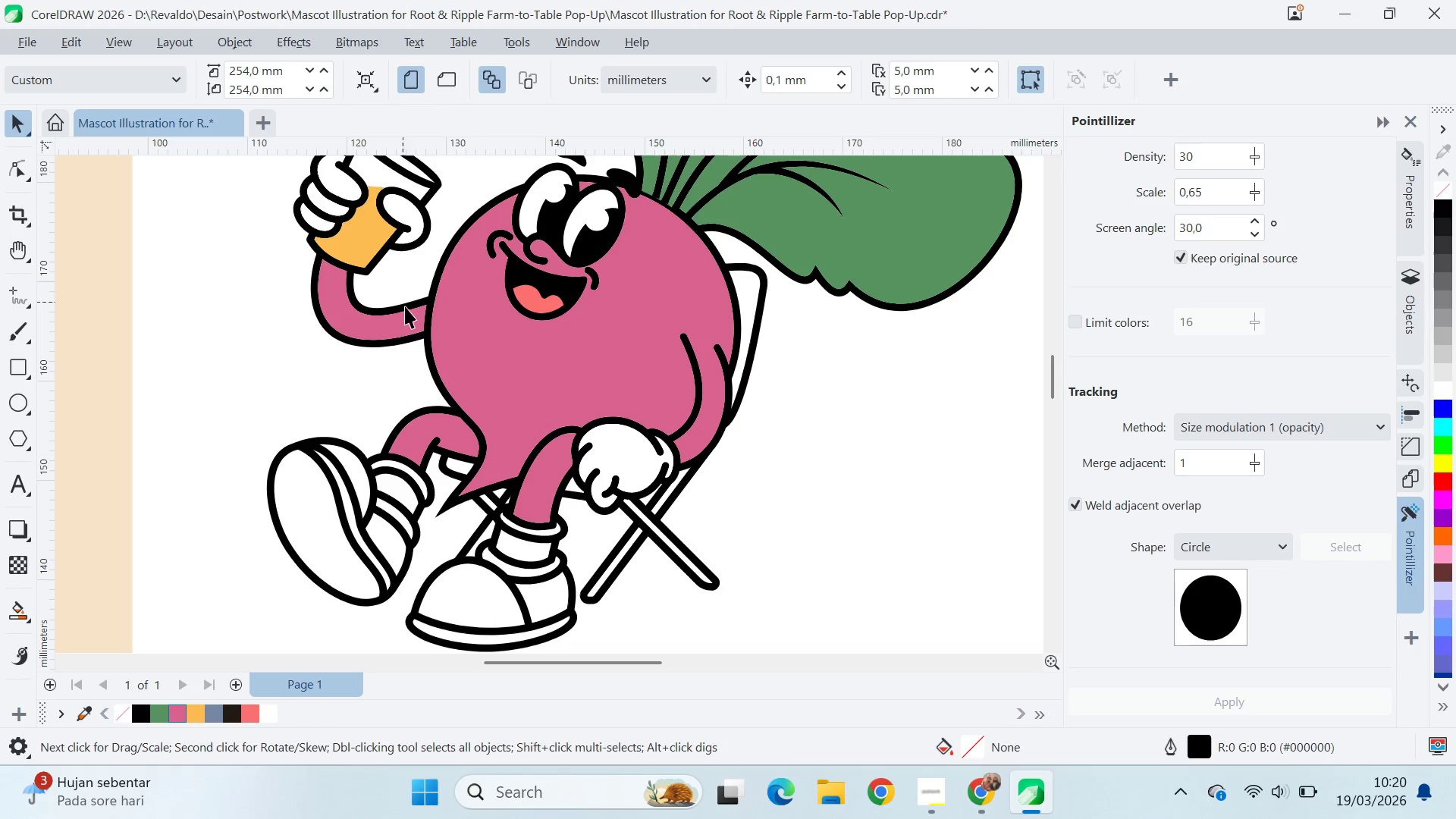 
left_click([411, 323])
 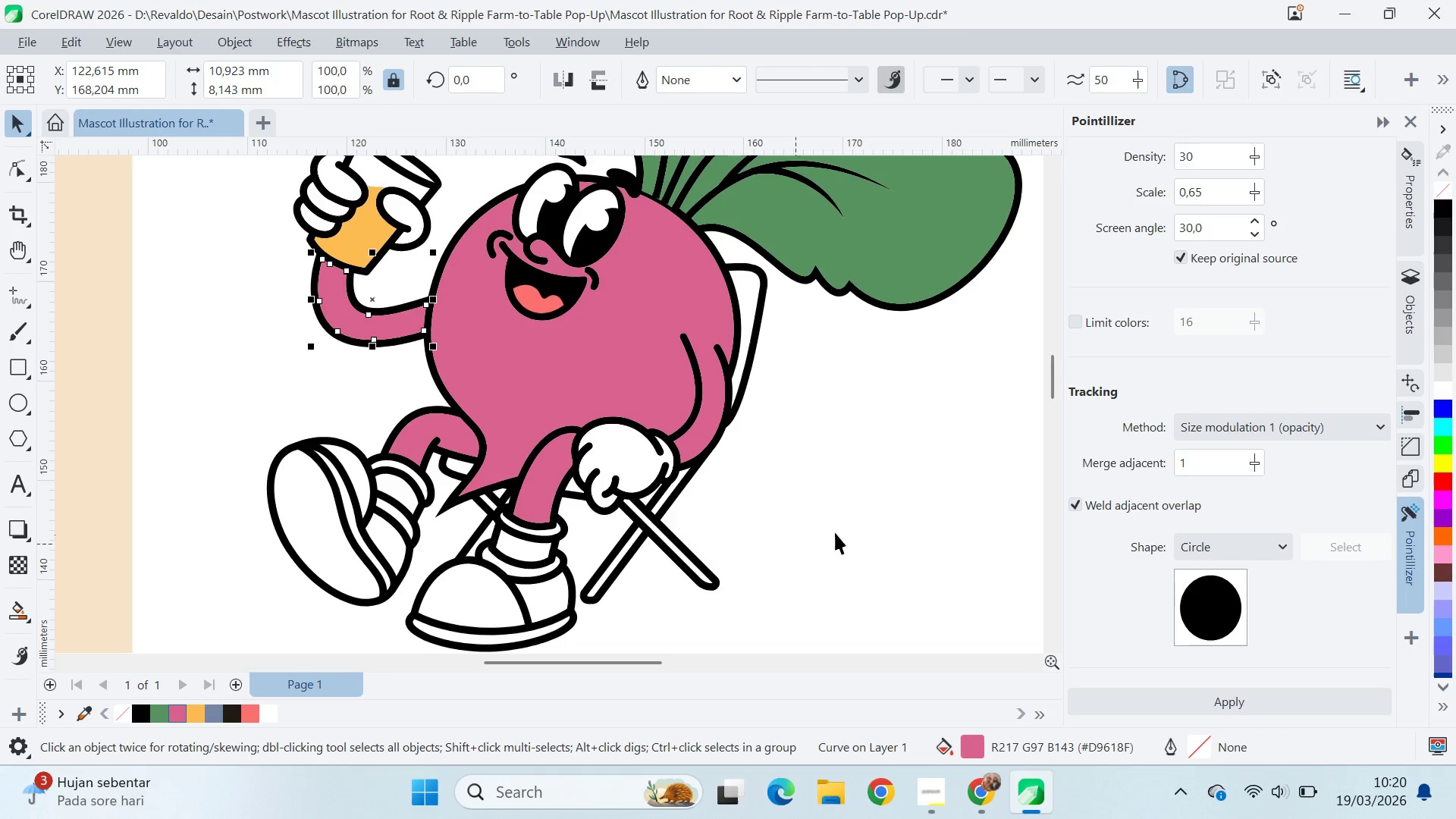 
left_click([874, 518])
 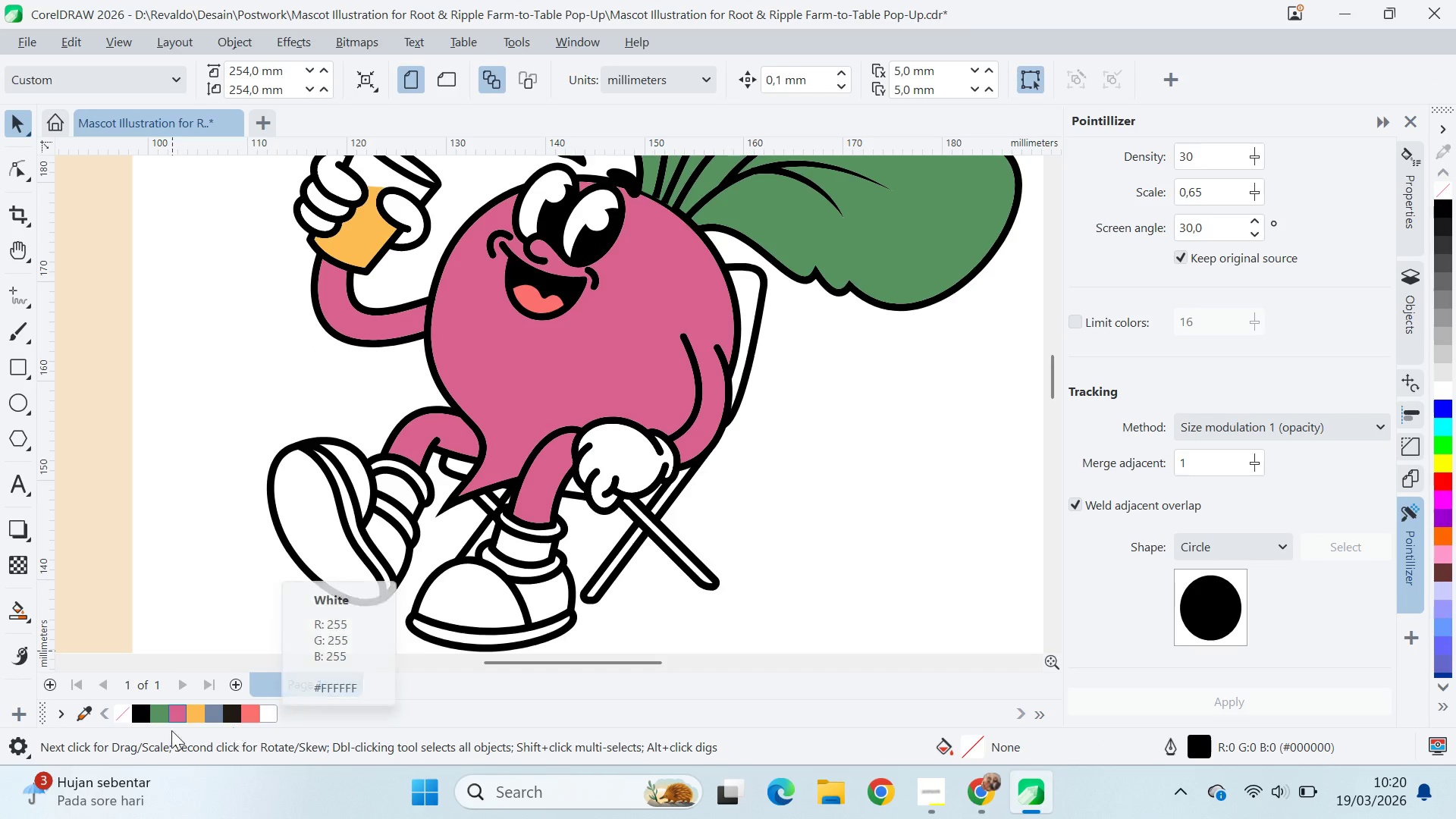 
left_click([16, 604])
 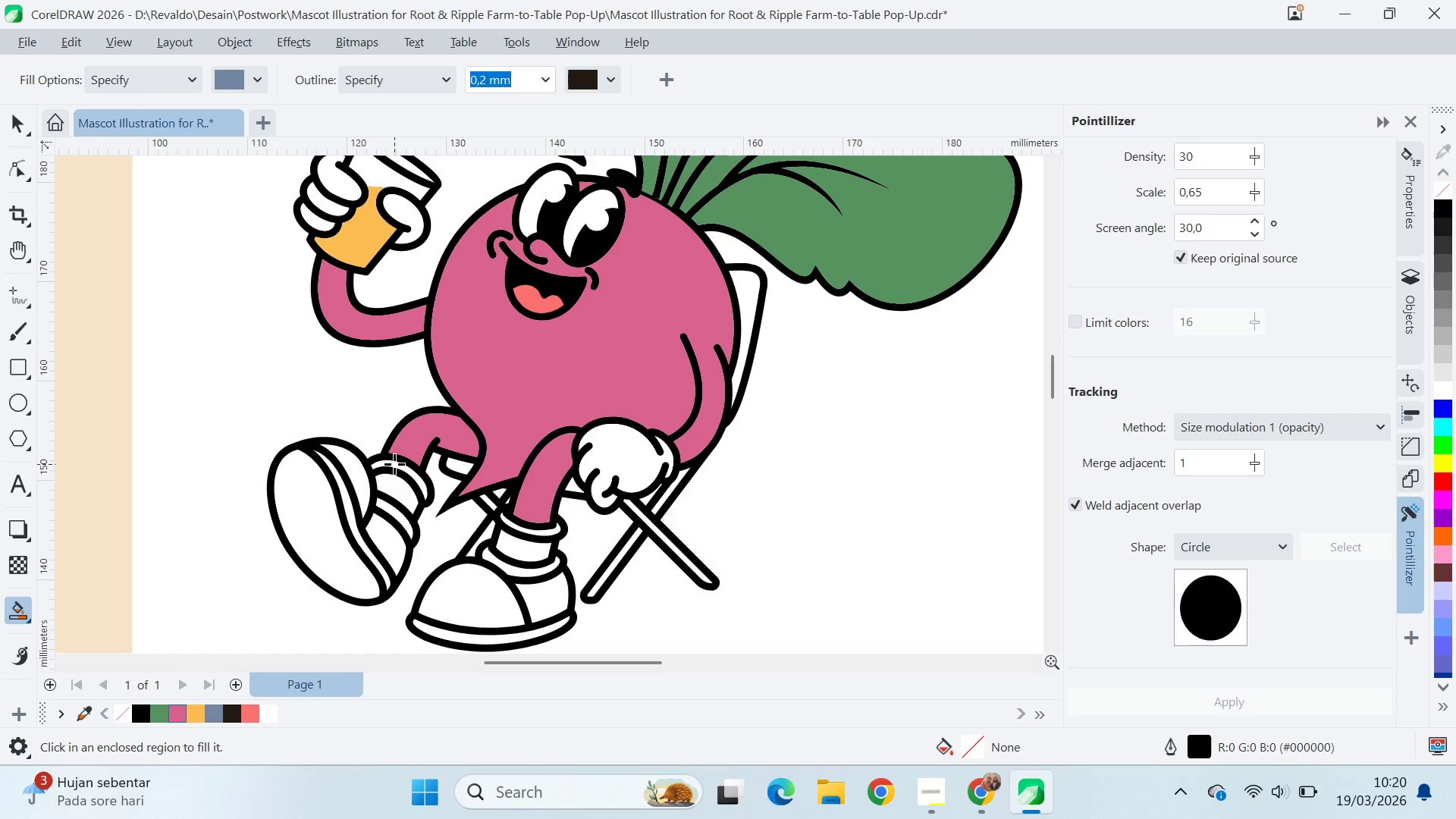 
left_click([394, 465])
 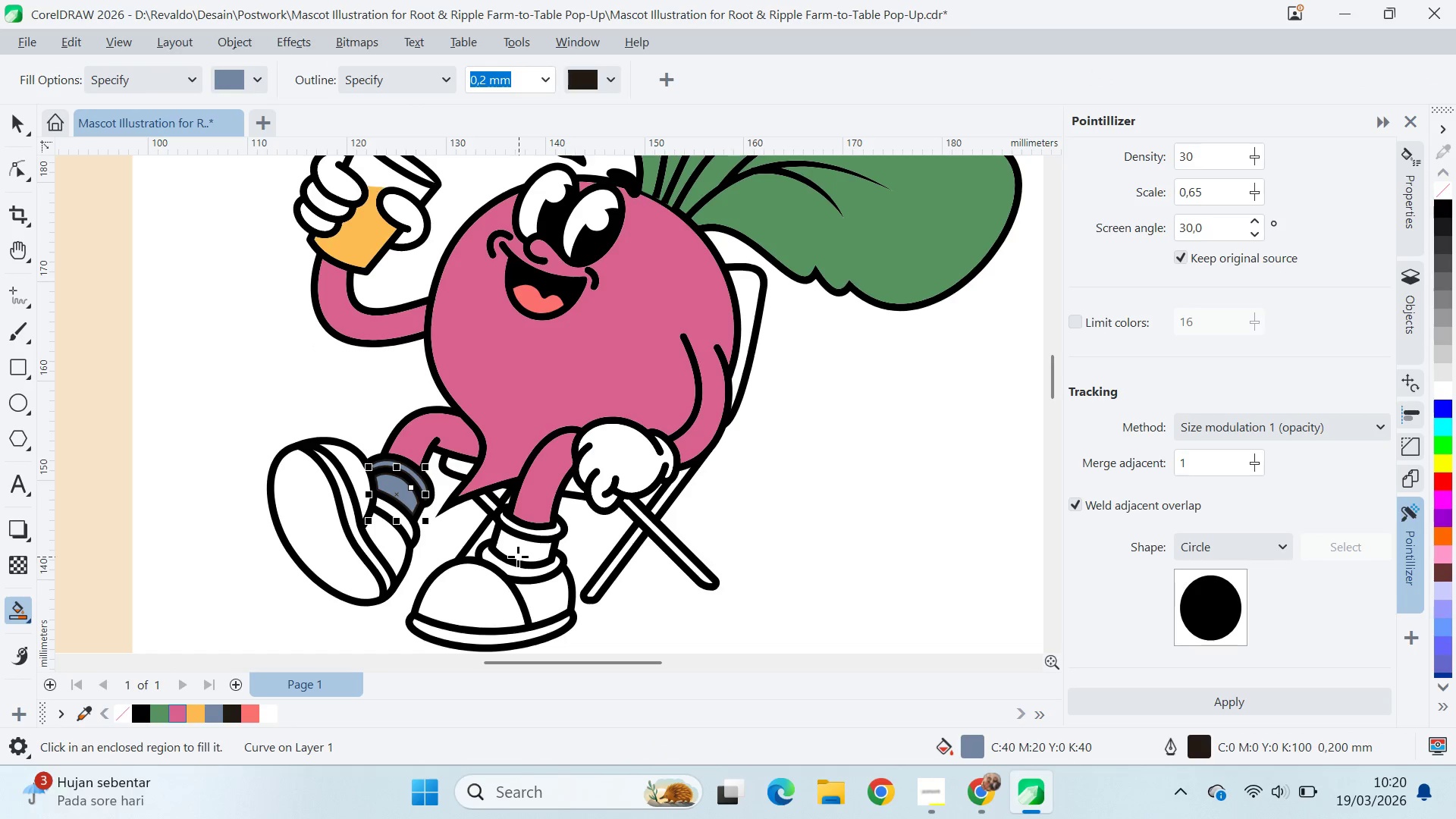 
left_click([517, 543])
 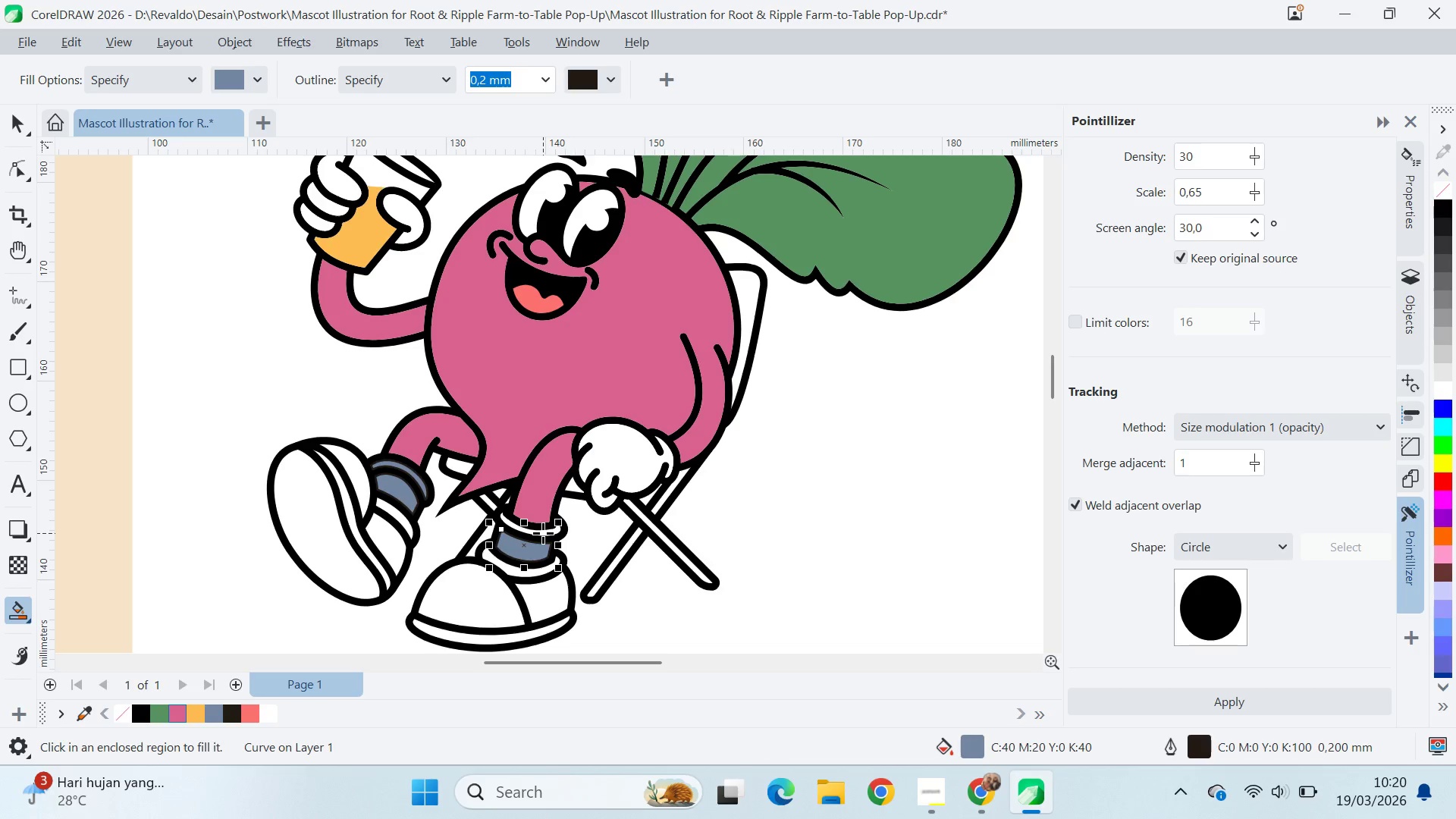 
left_click([543, 533])
 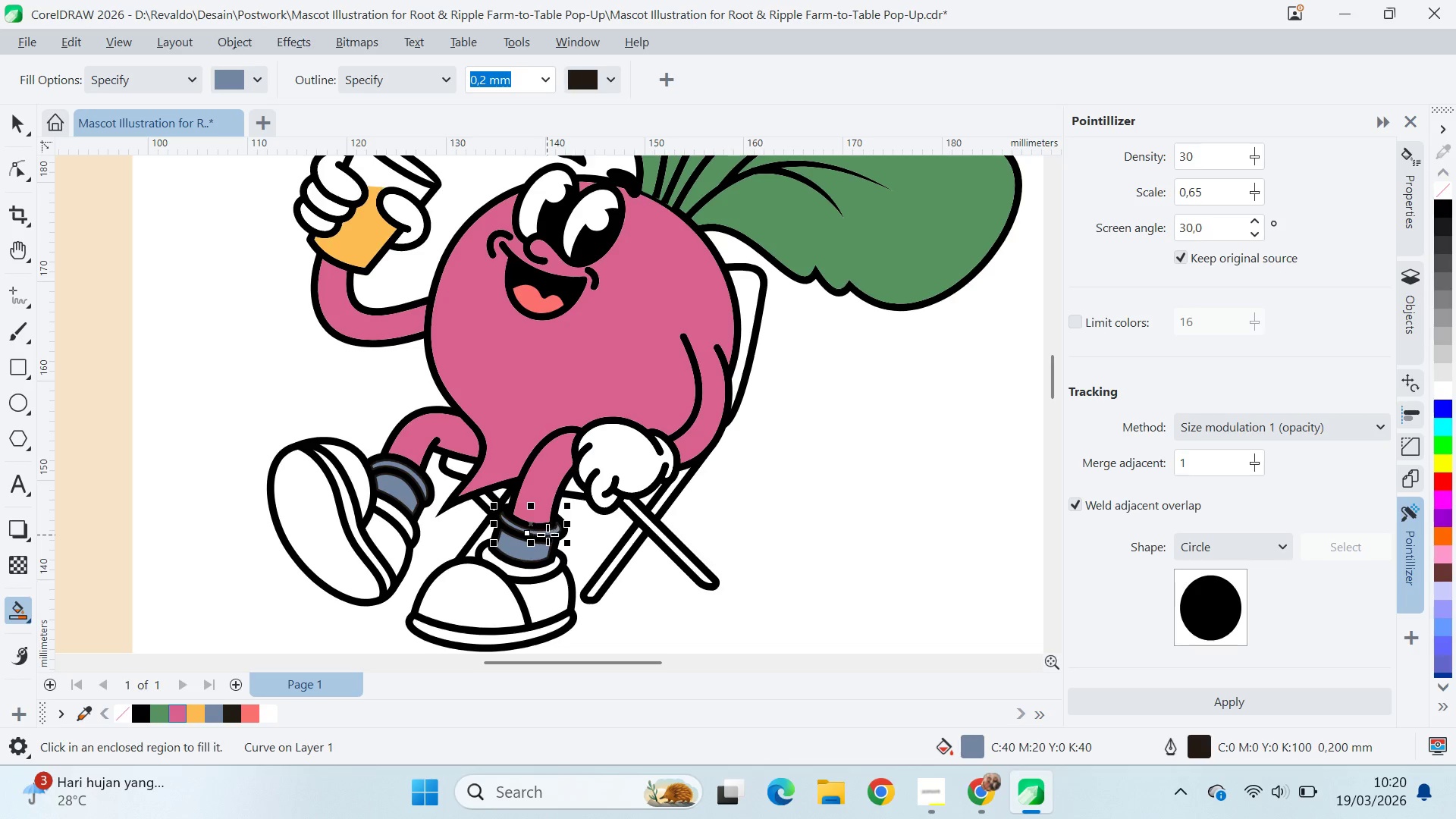 
key(V)
 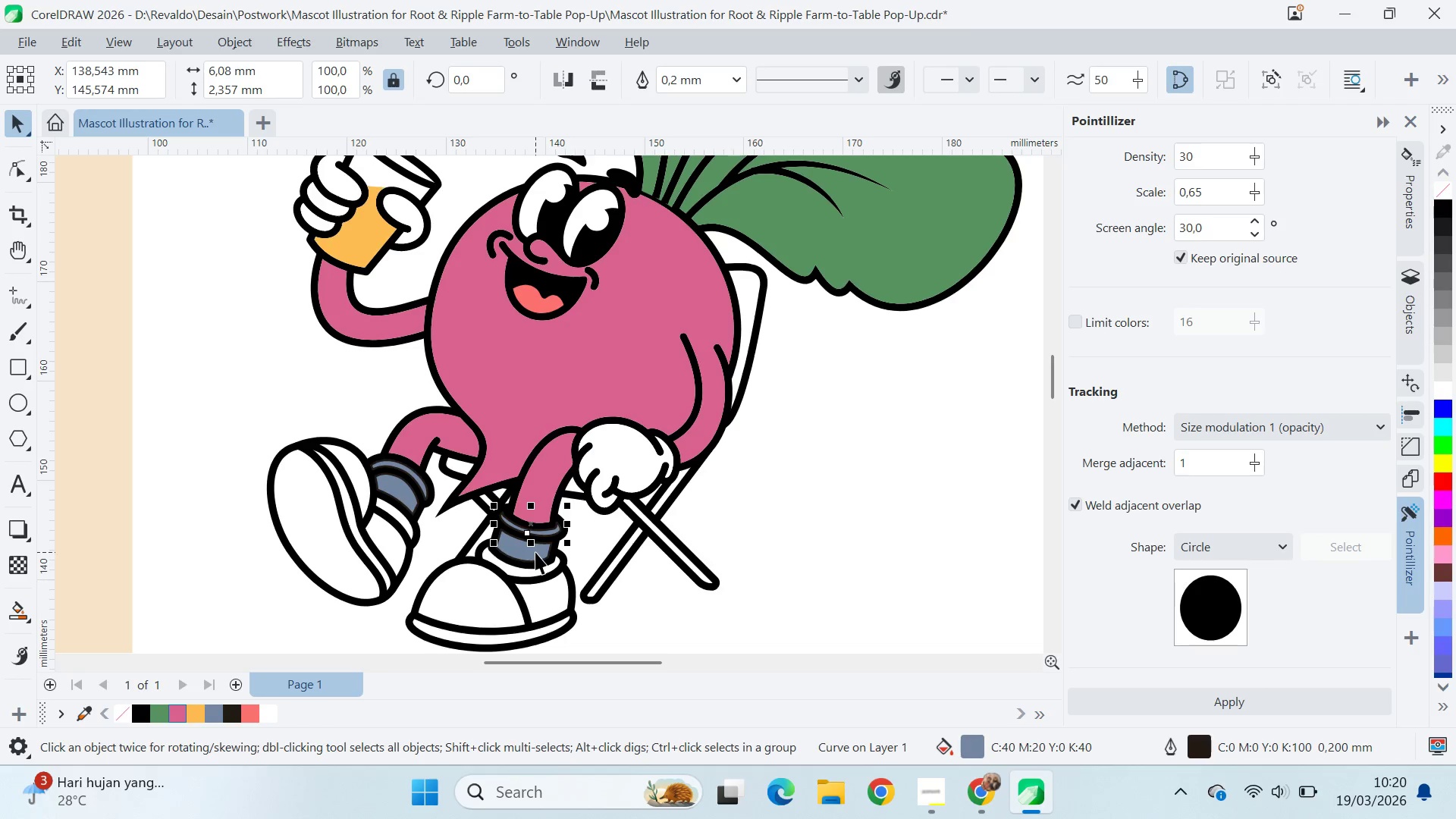 
hold_key(key=ShiftLeft, duration=1.52)
 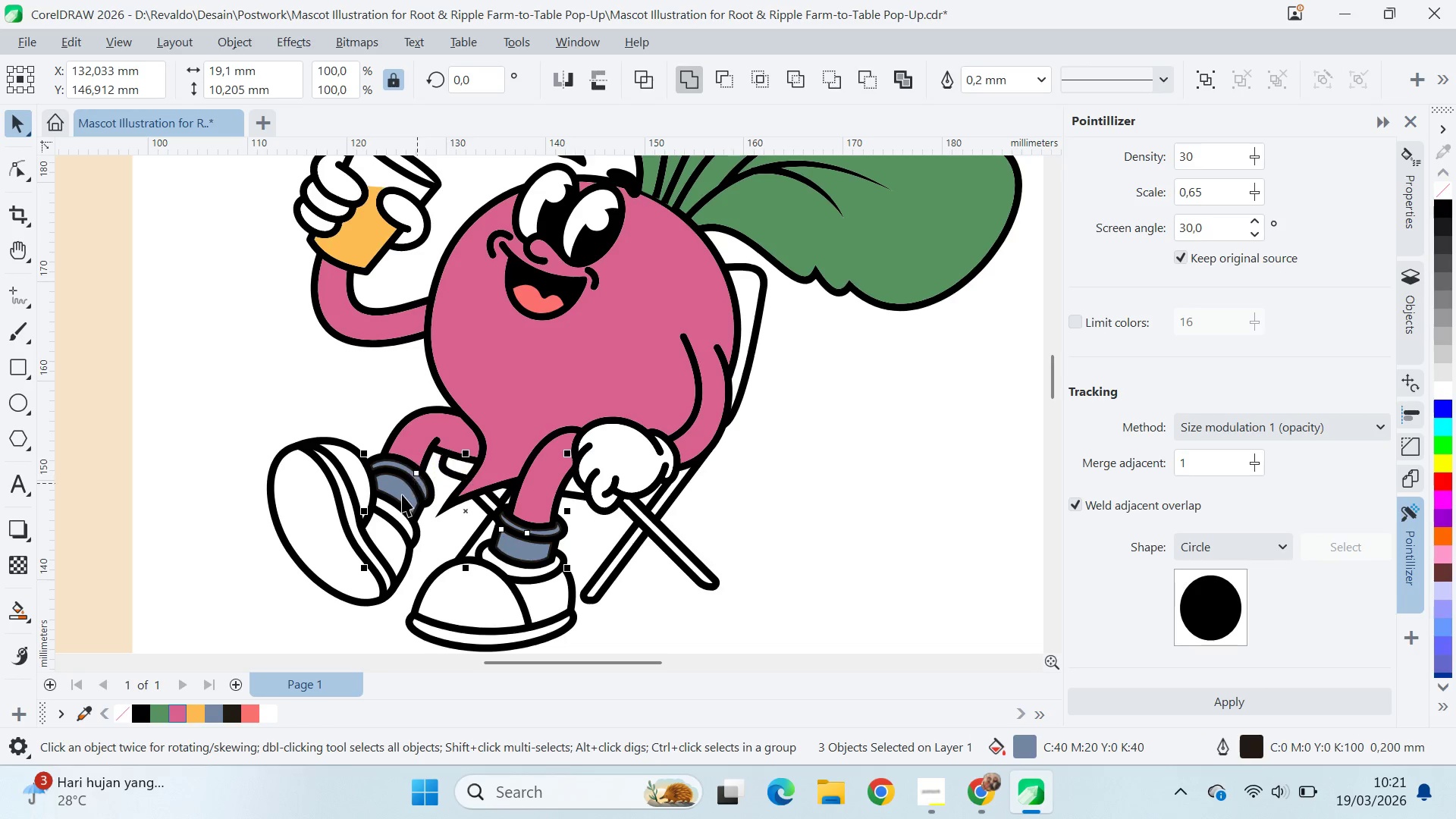 
hold_key(key=ShiftLeft, duration=1.06)
left_click([416, 478])
 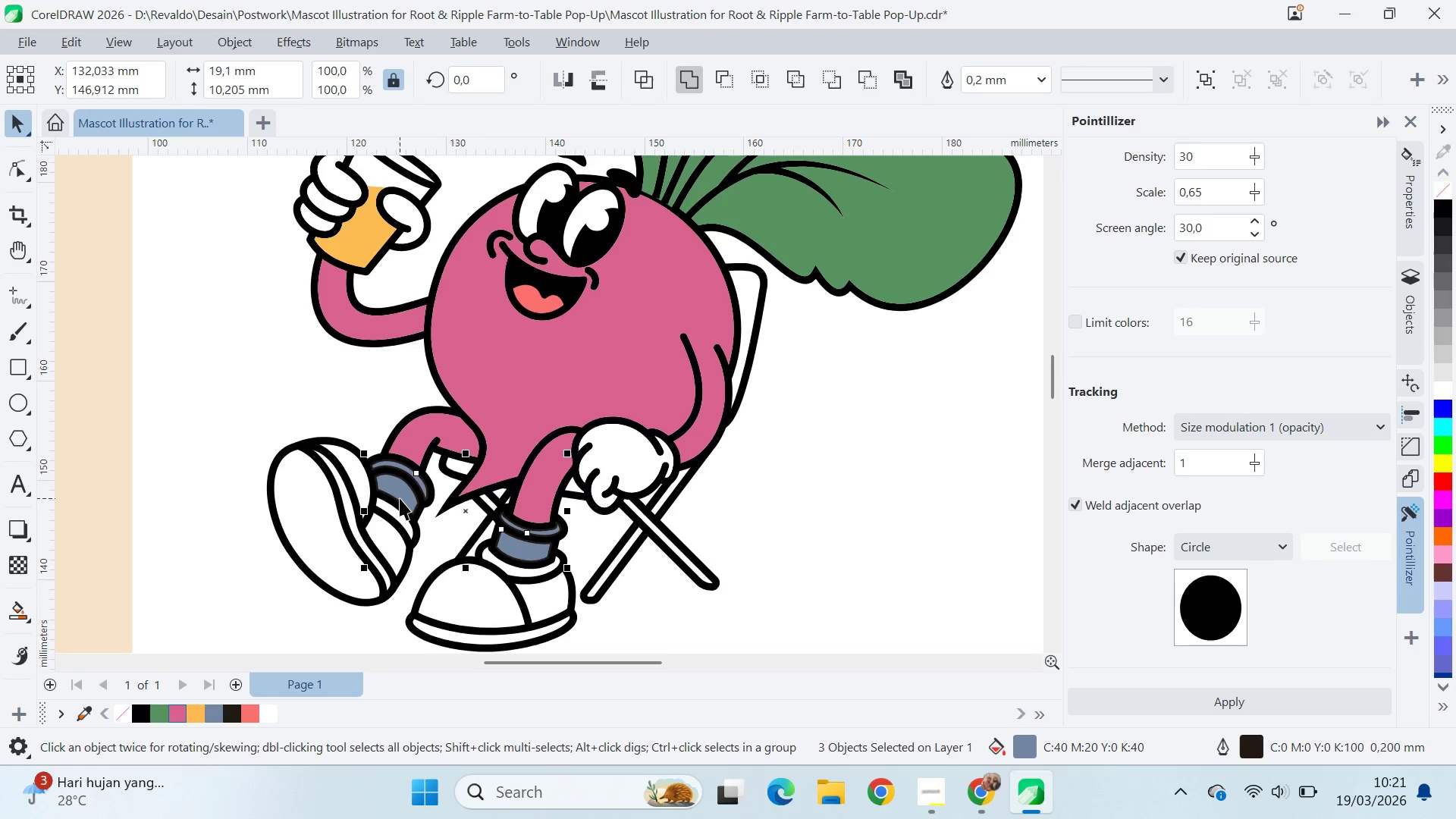 
left_click([400, 498])
 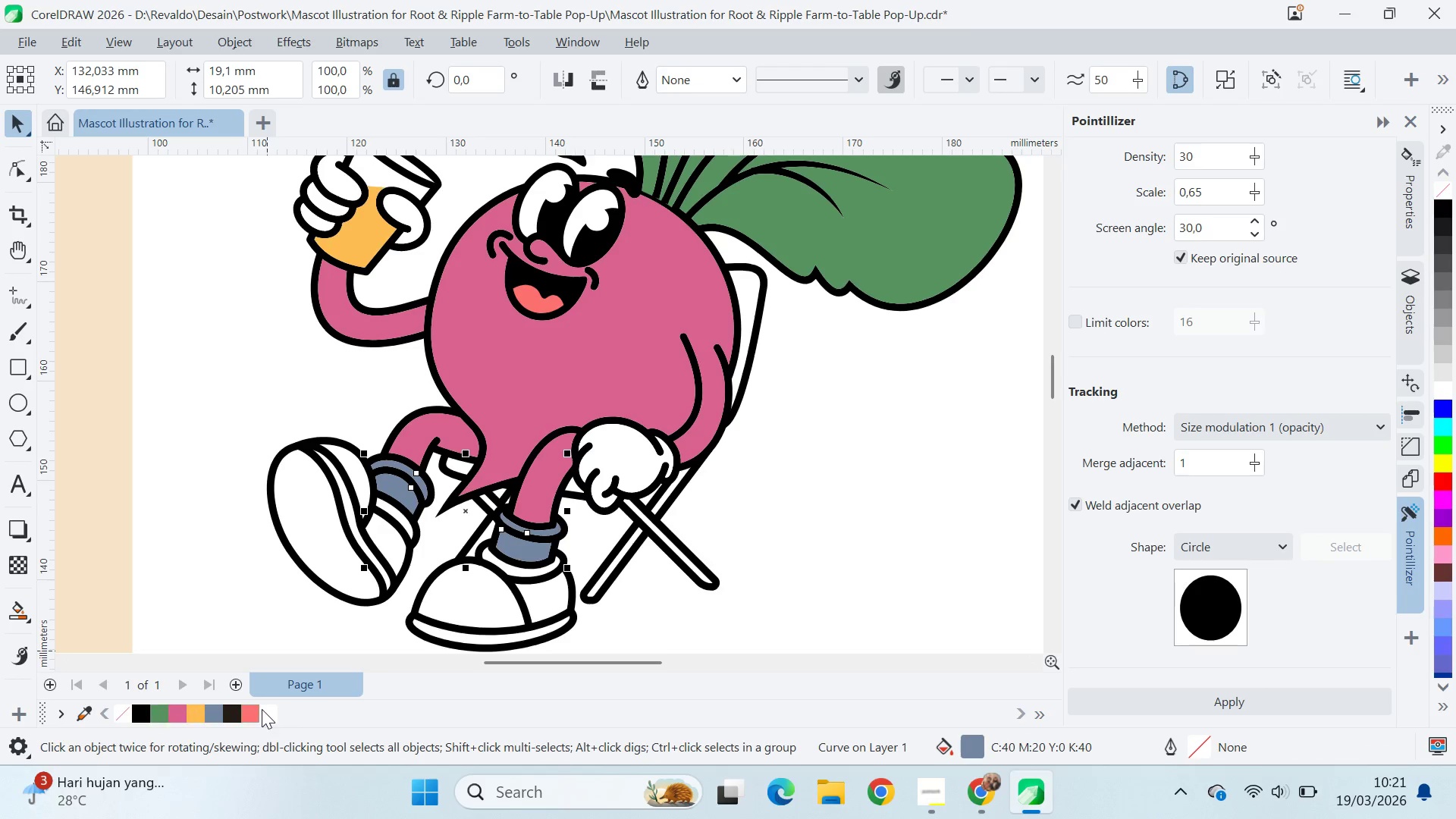 
left_click([209, 466])
 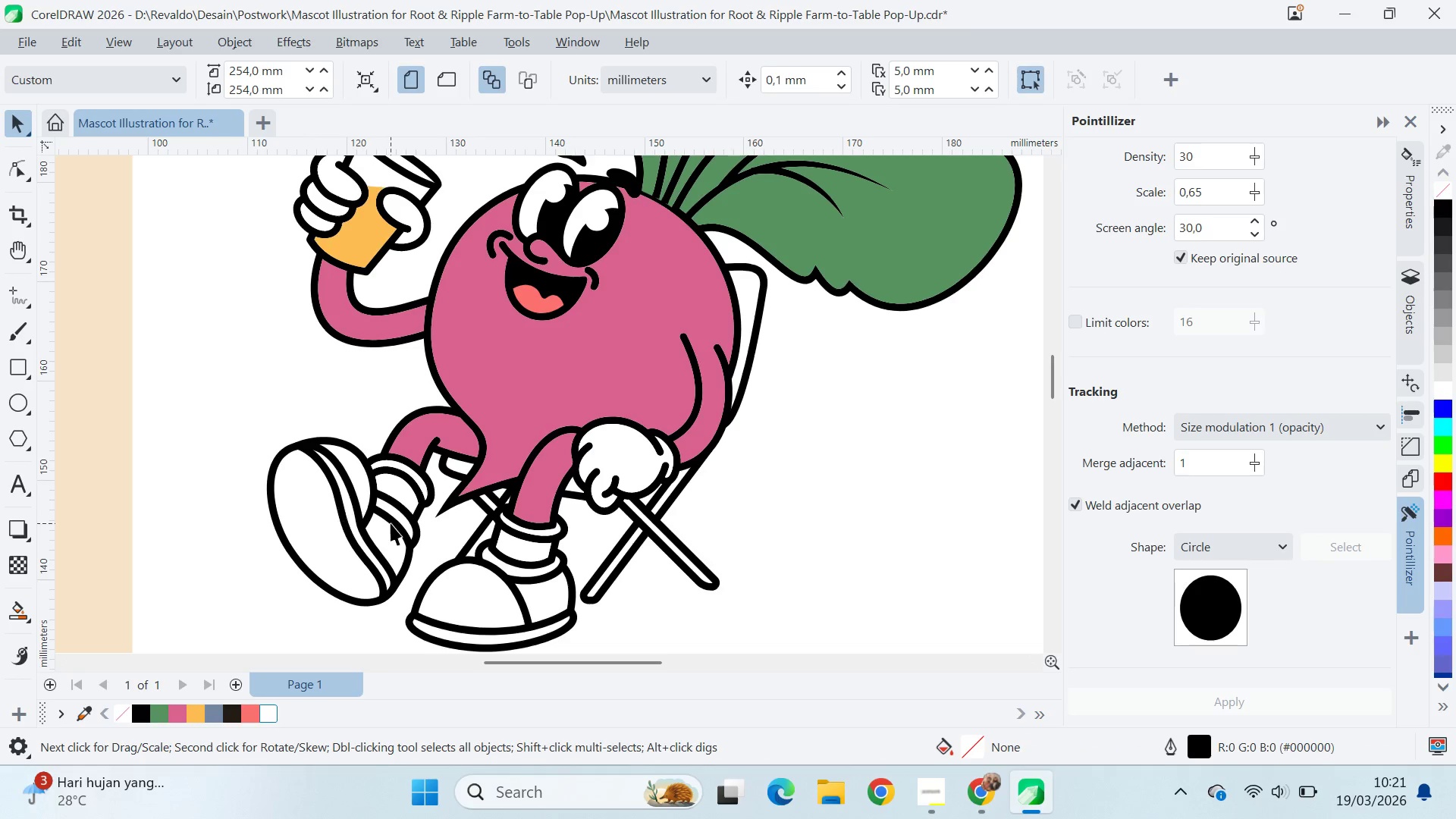 
scroll: coordinate [396, 526], scroll_direction: up, amount: 1.0
 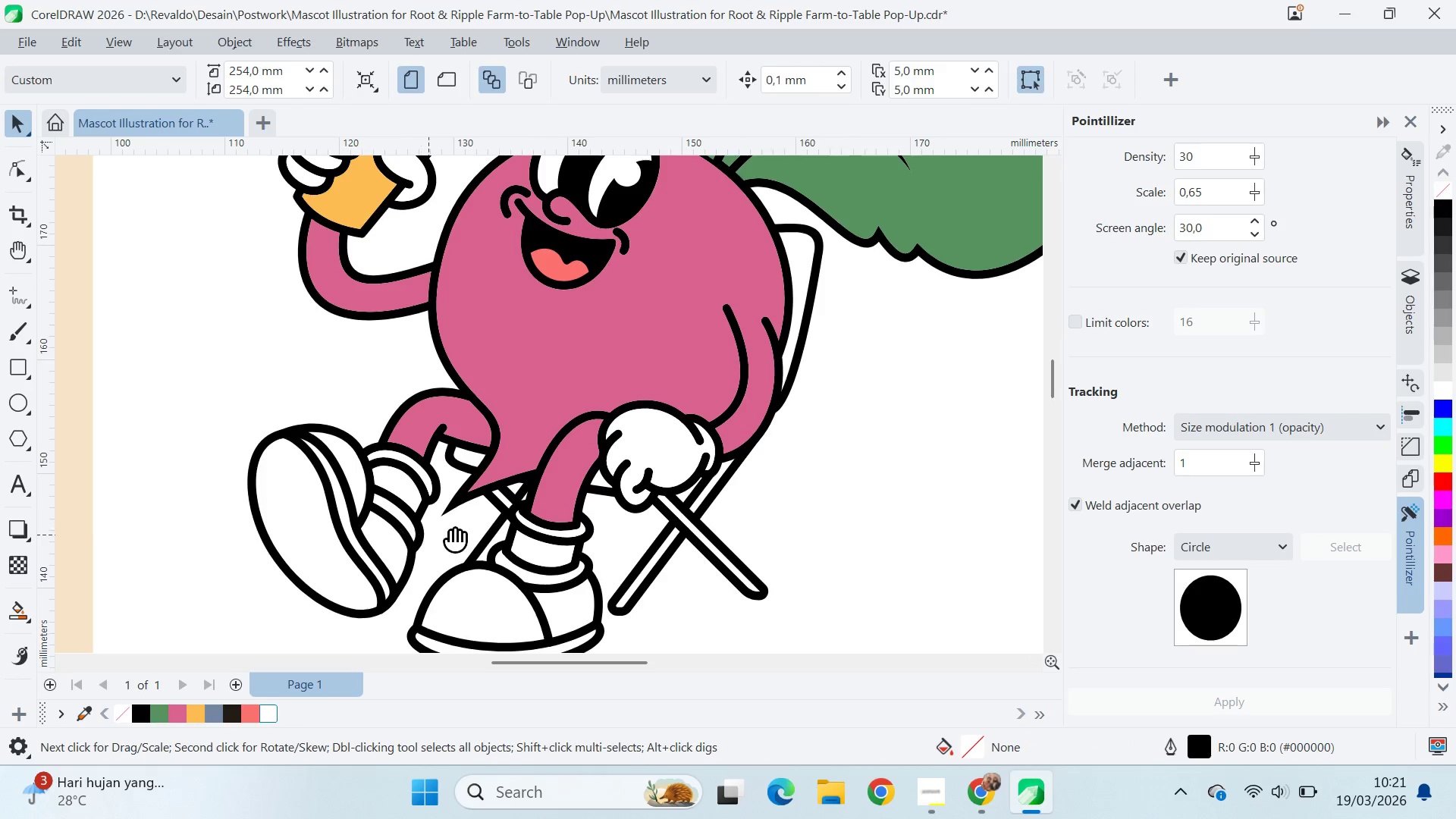 
type(qv)
 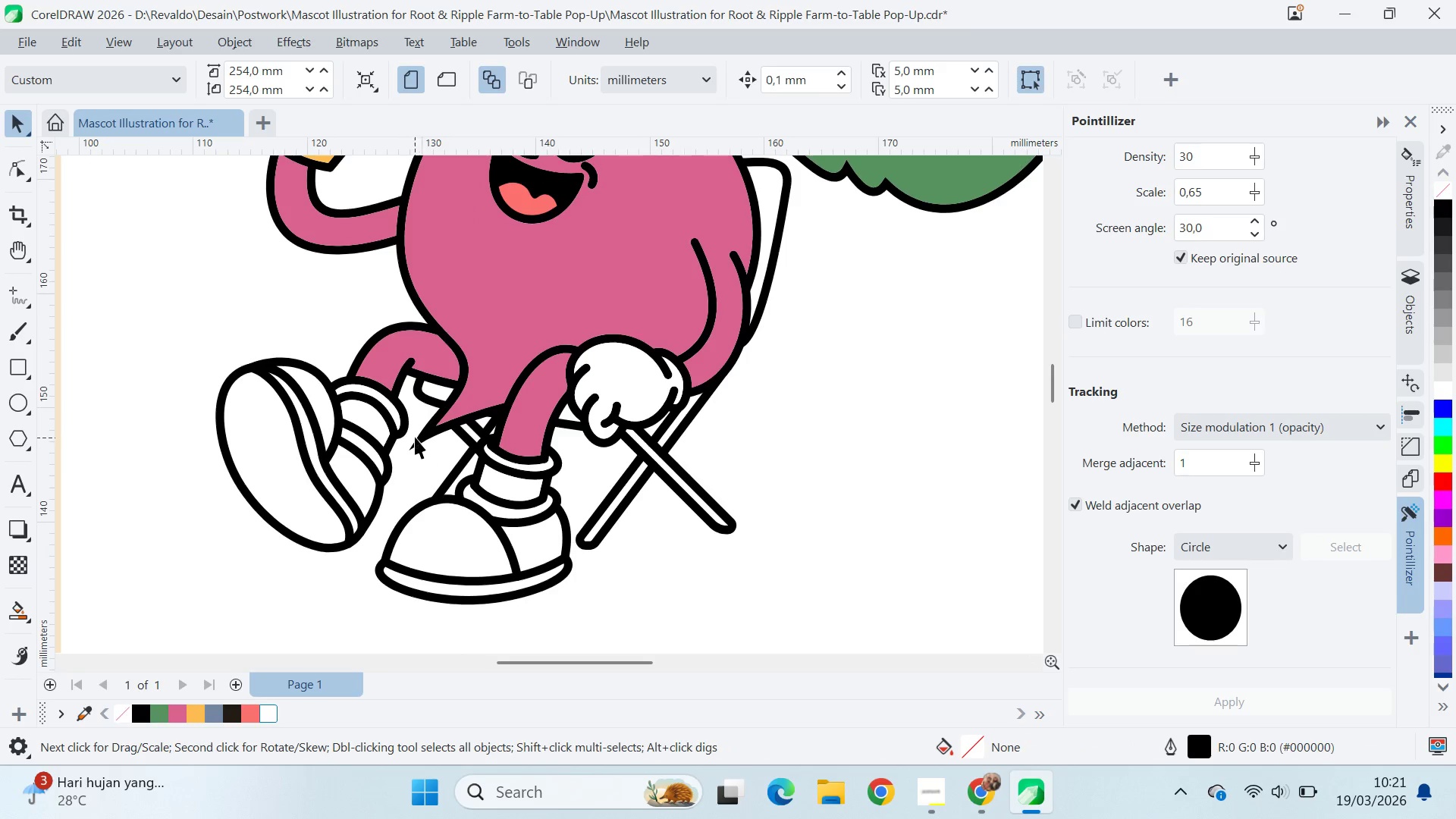 
left_click_drag(start_coordinate=[452, 531], to_coordinate=[420, 465])
 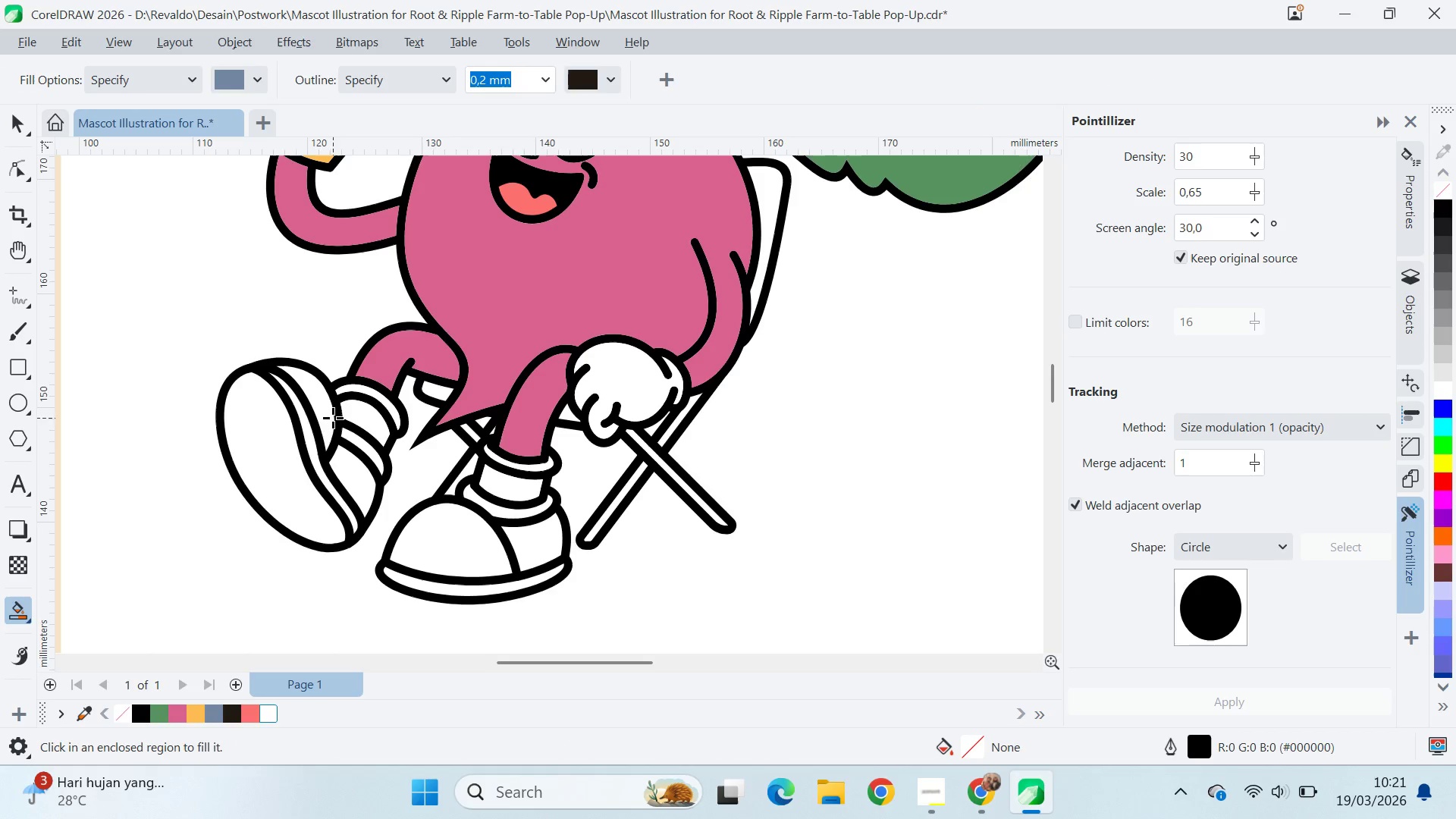 
left_click([307, 436])
 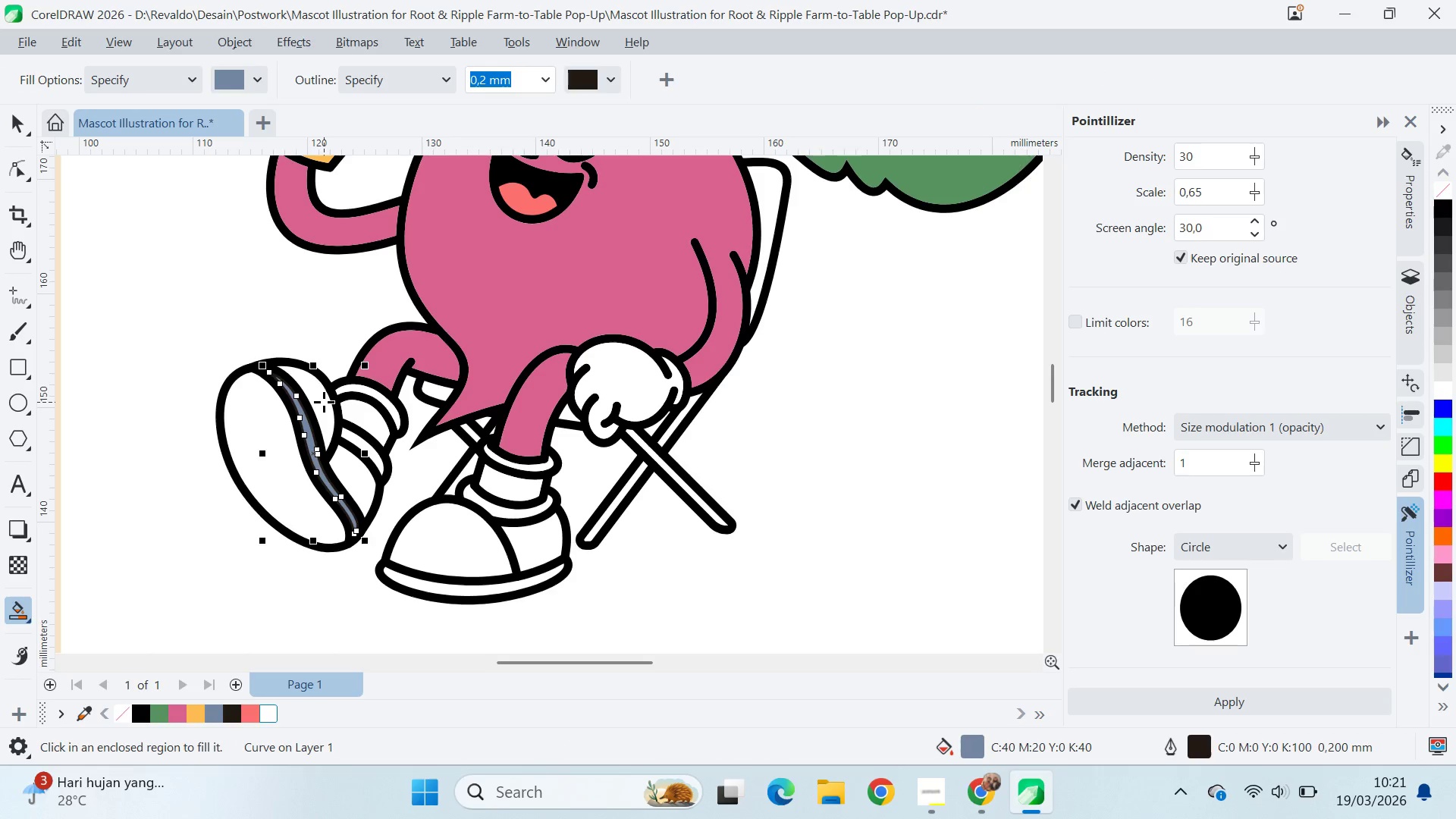 
key(Control+Z)
 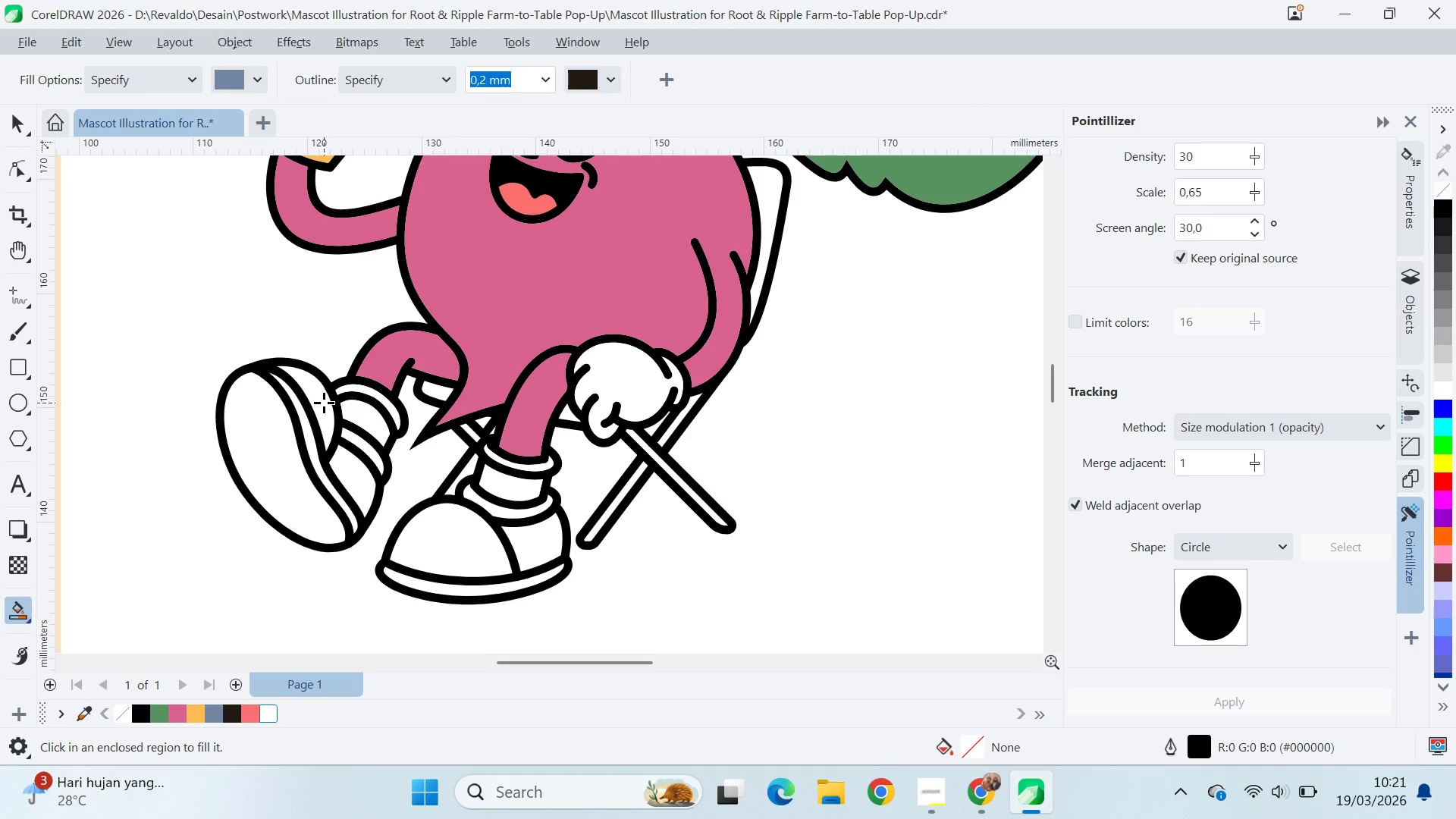 
left_click([323, 403])
 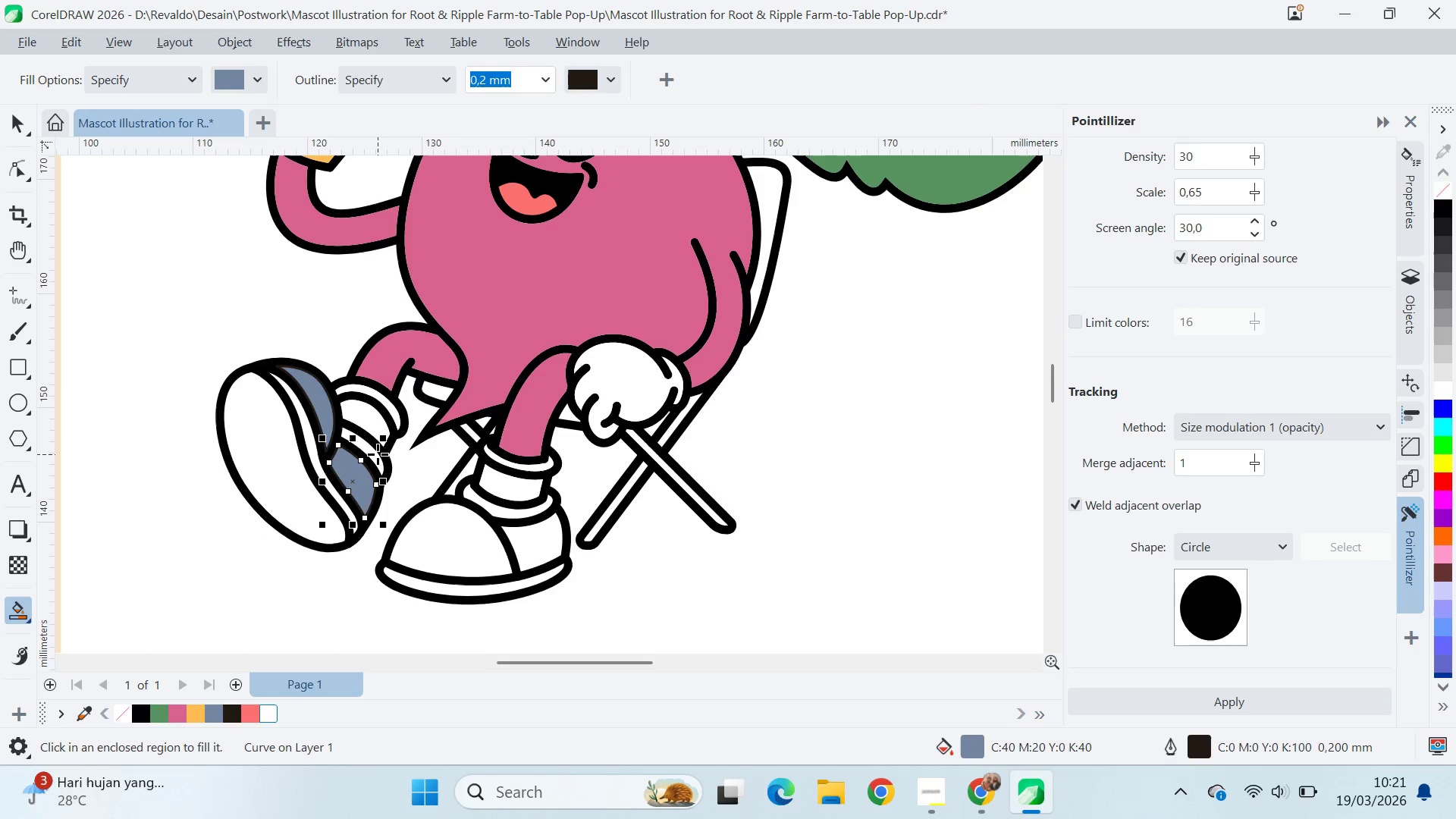 
left_click([375, 453])
 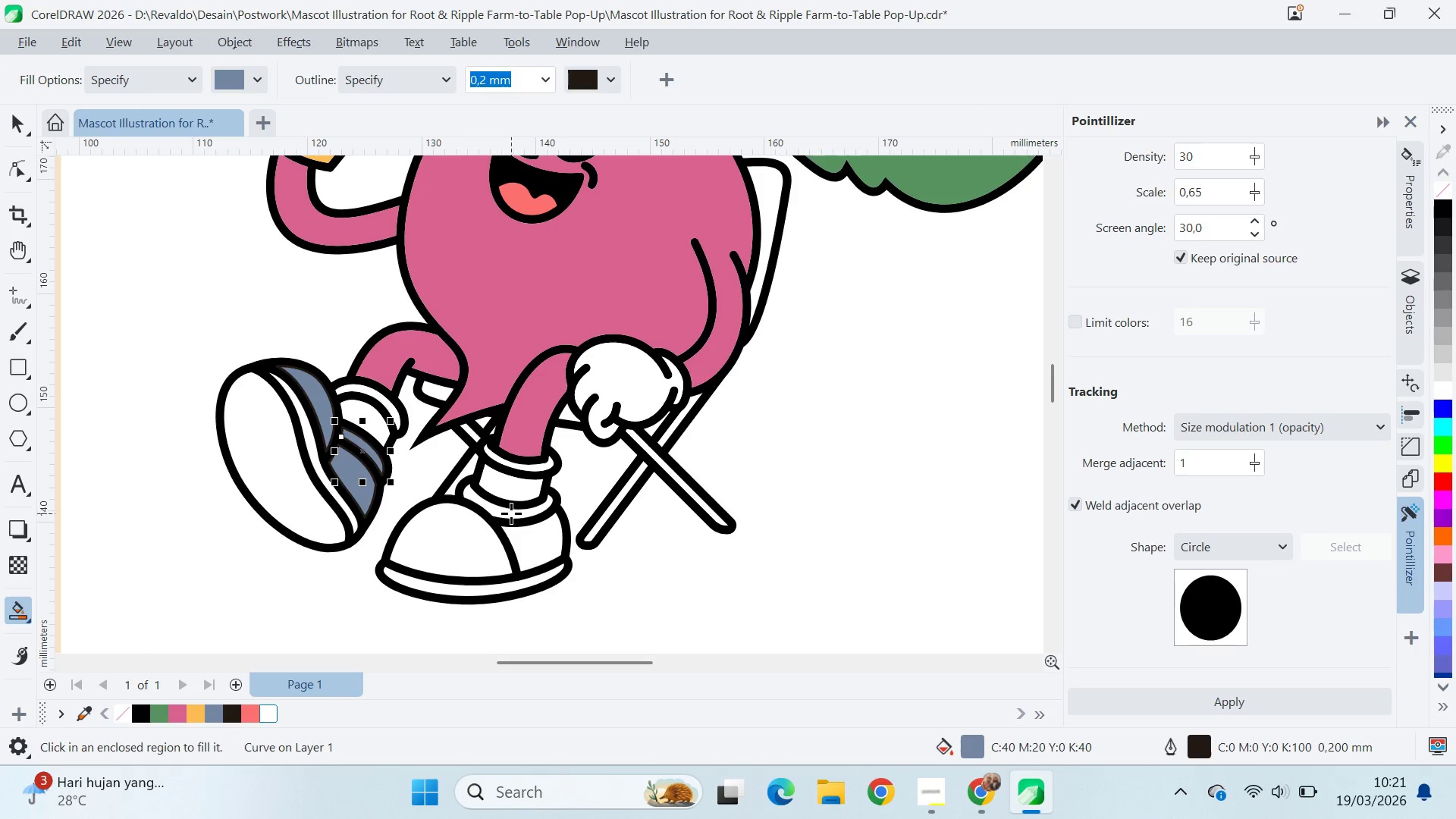 
left_click([511, 516])
 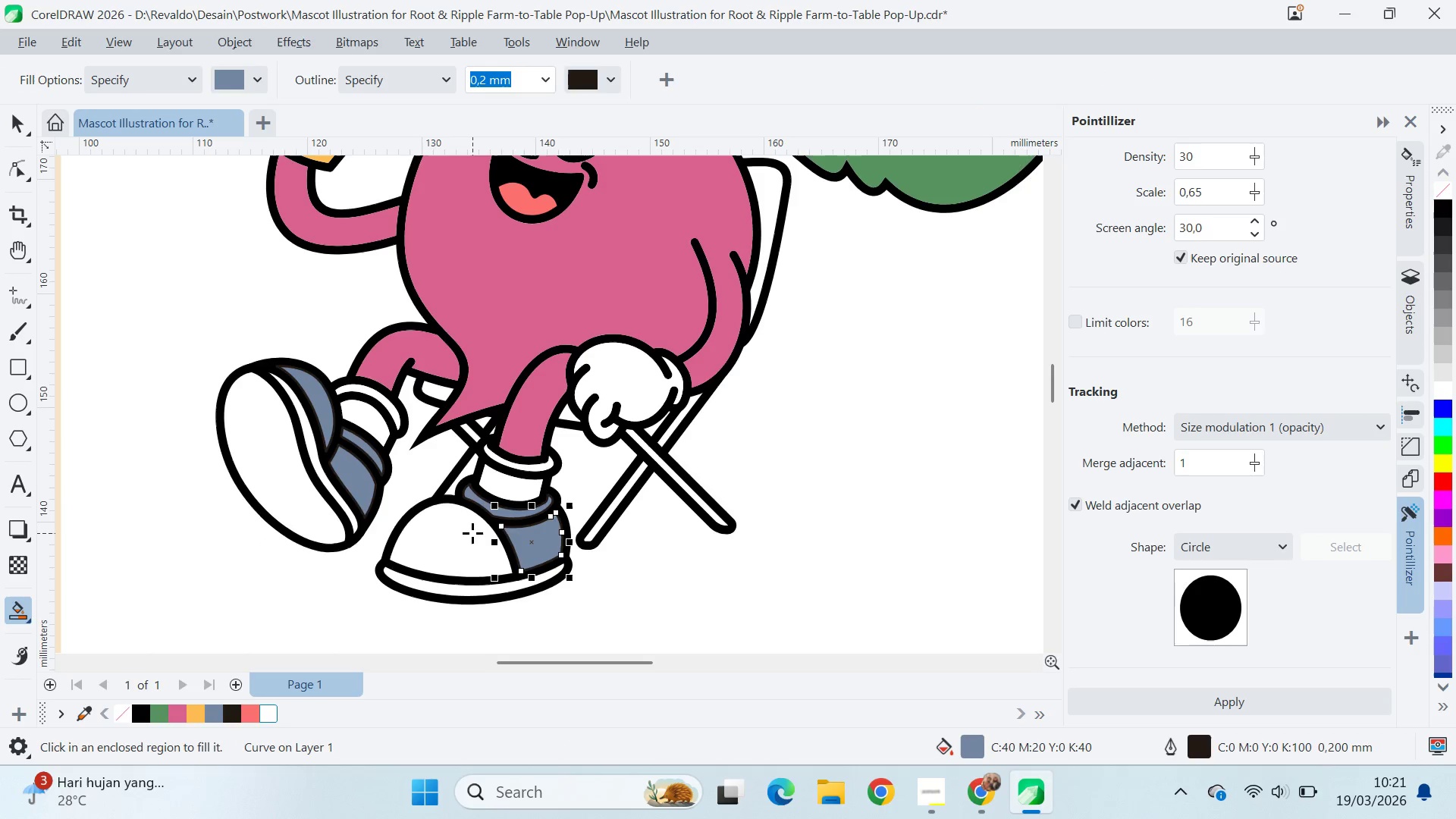 
key(V)
 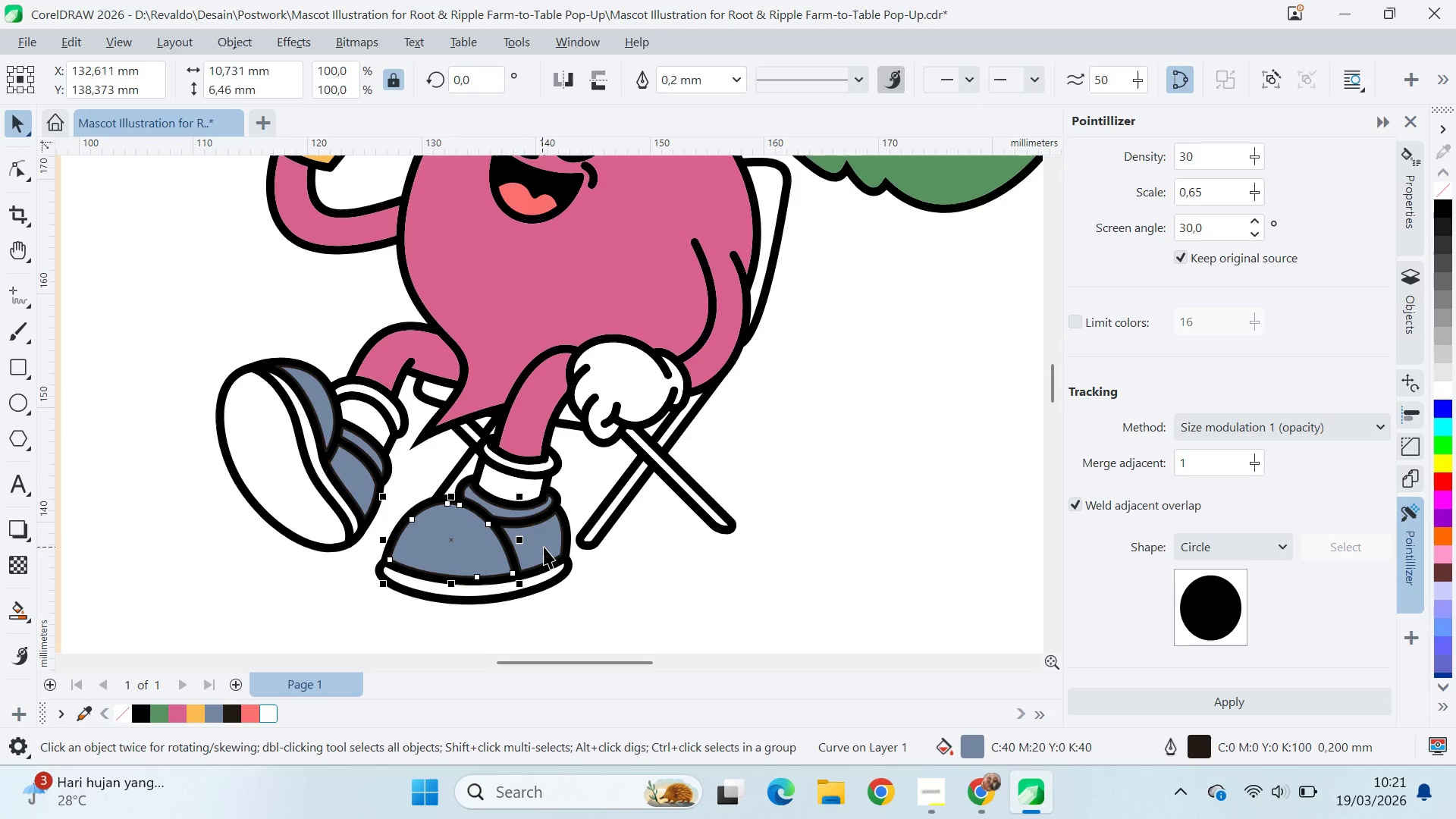 
hold_key(key=ShiftLeft, duration=1.5)
left_click([544, 546])
 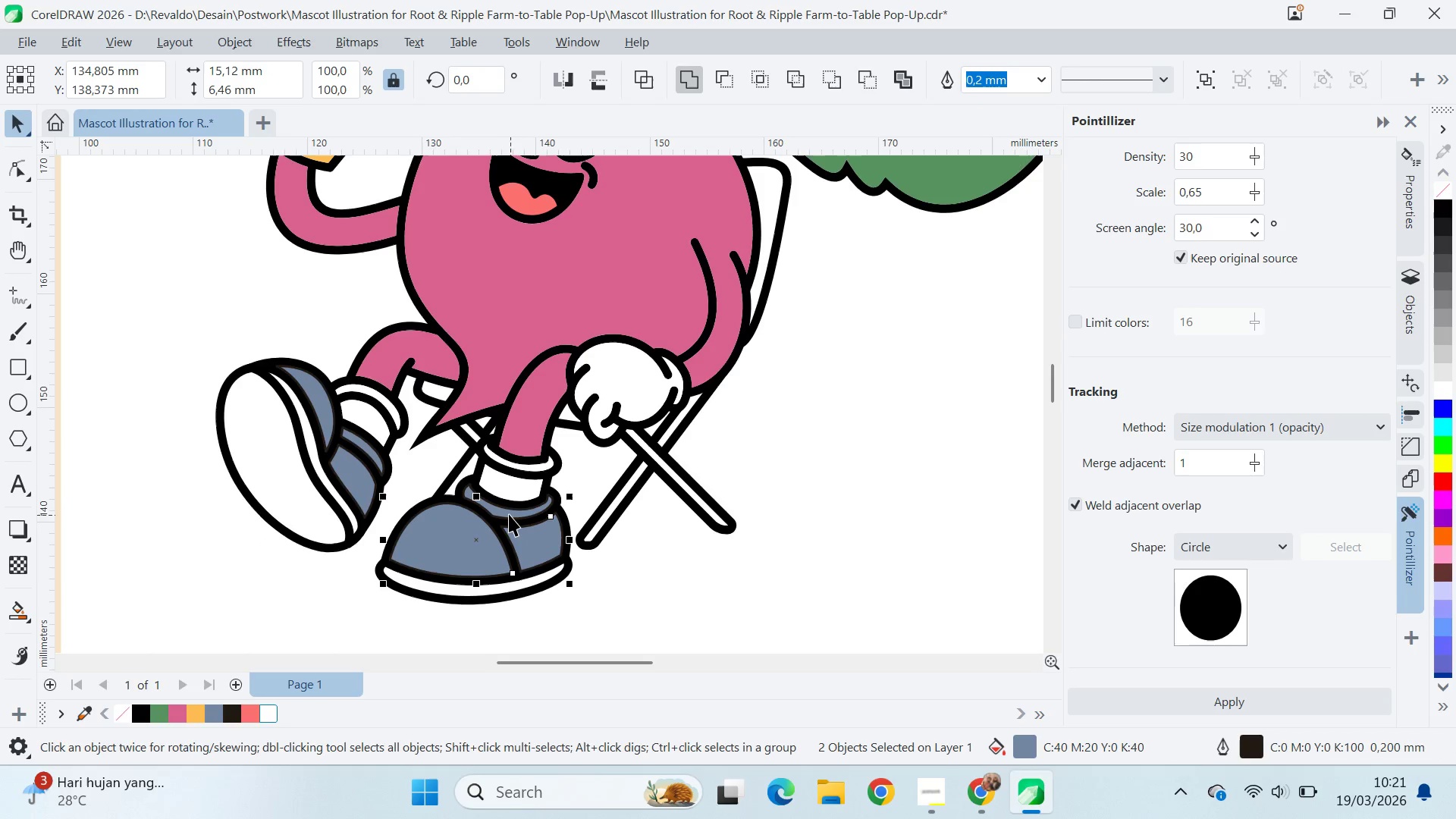 
left_click([509, 513])
 